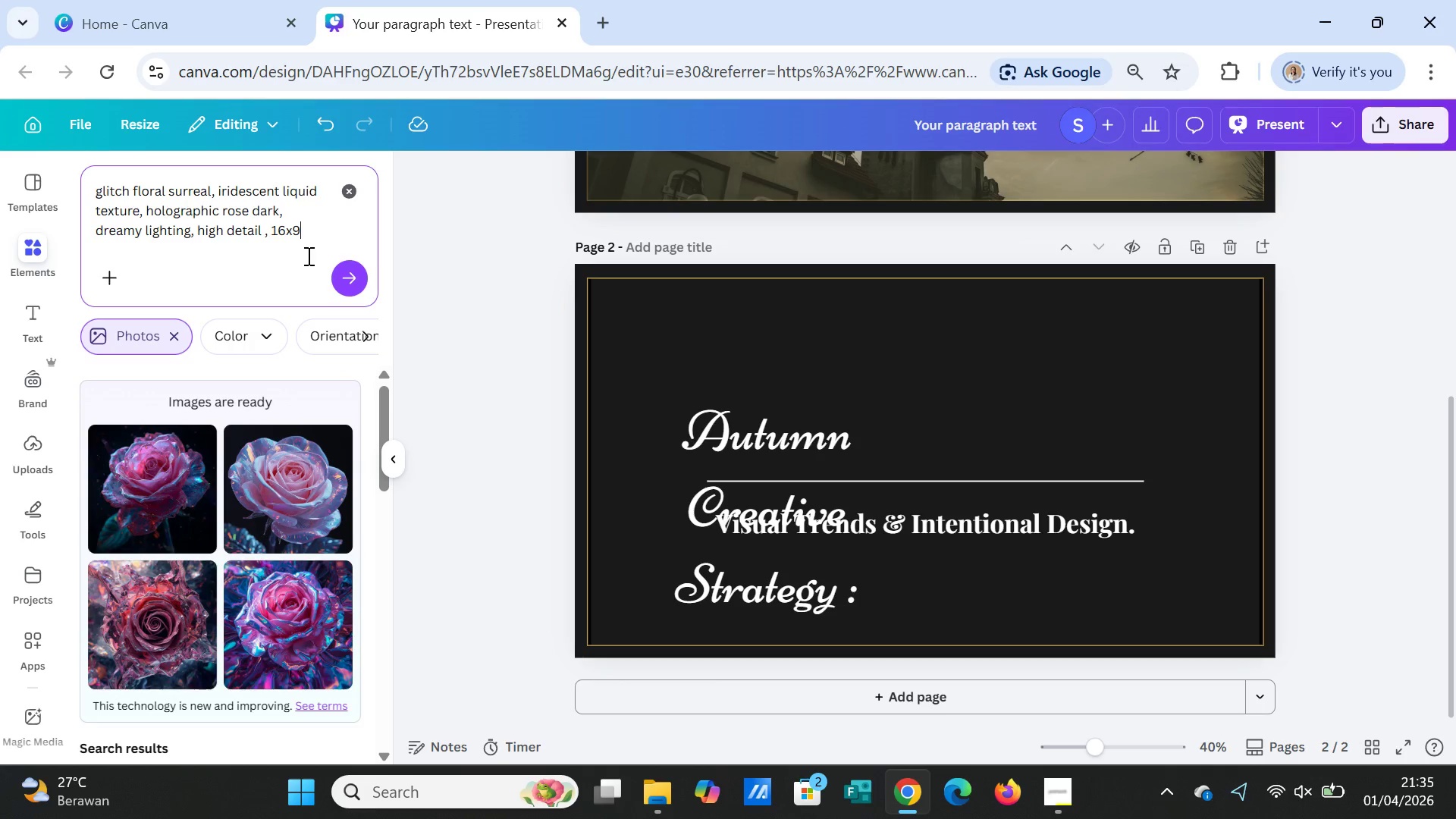 
left_click([355, 278])
 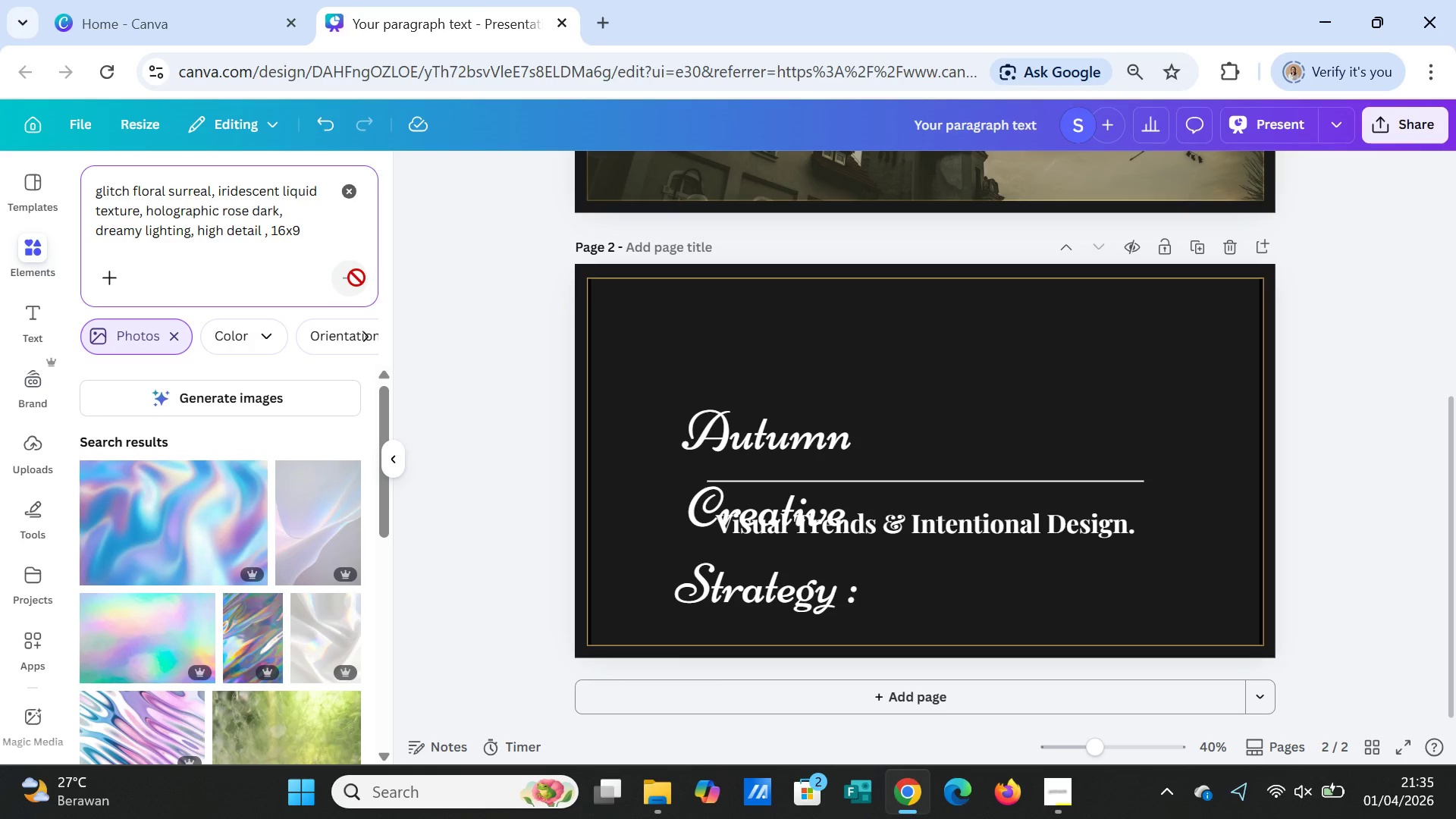 
wait(6.58)
 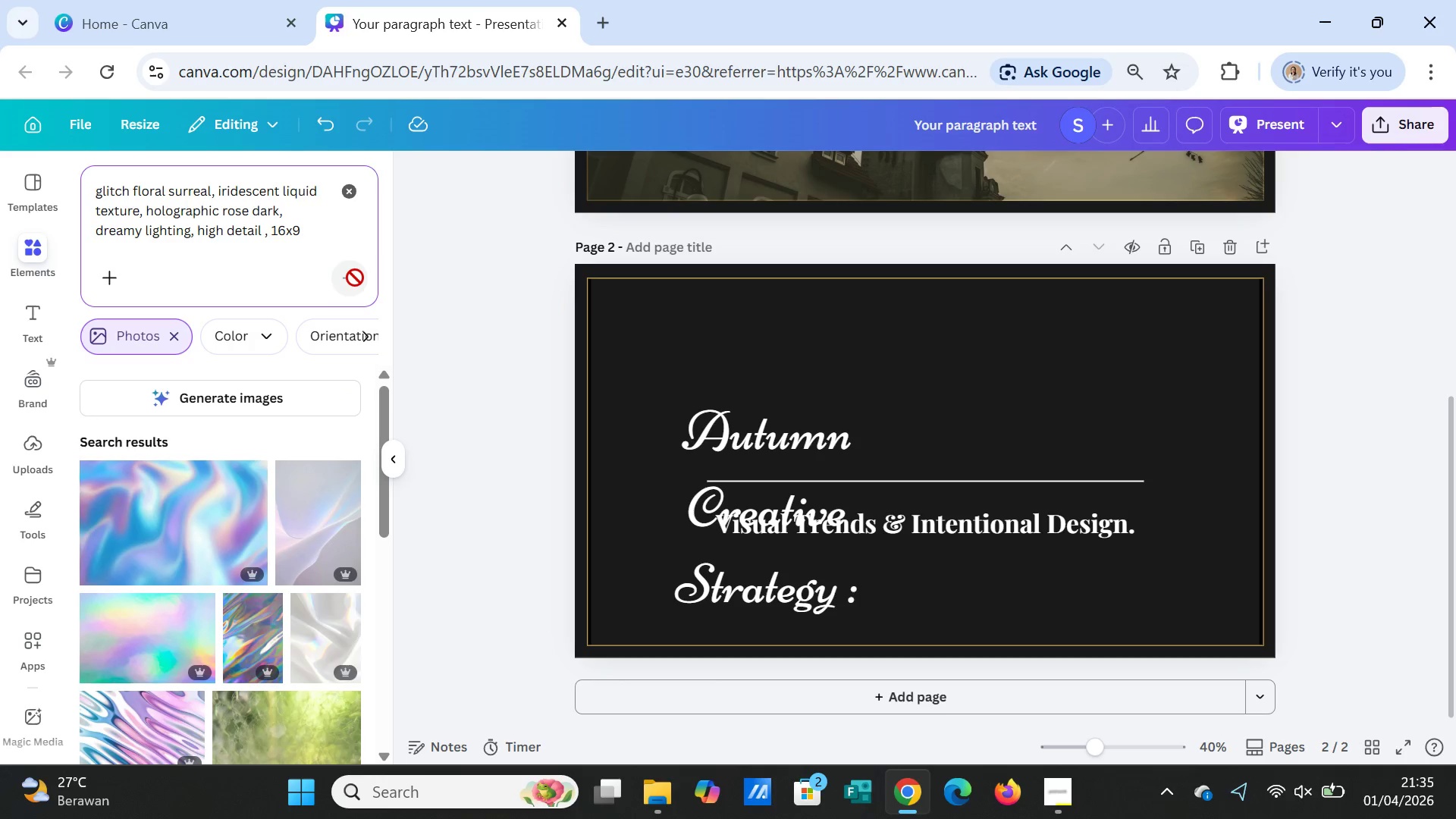 
left_click([221, 398])
 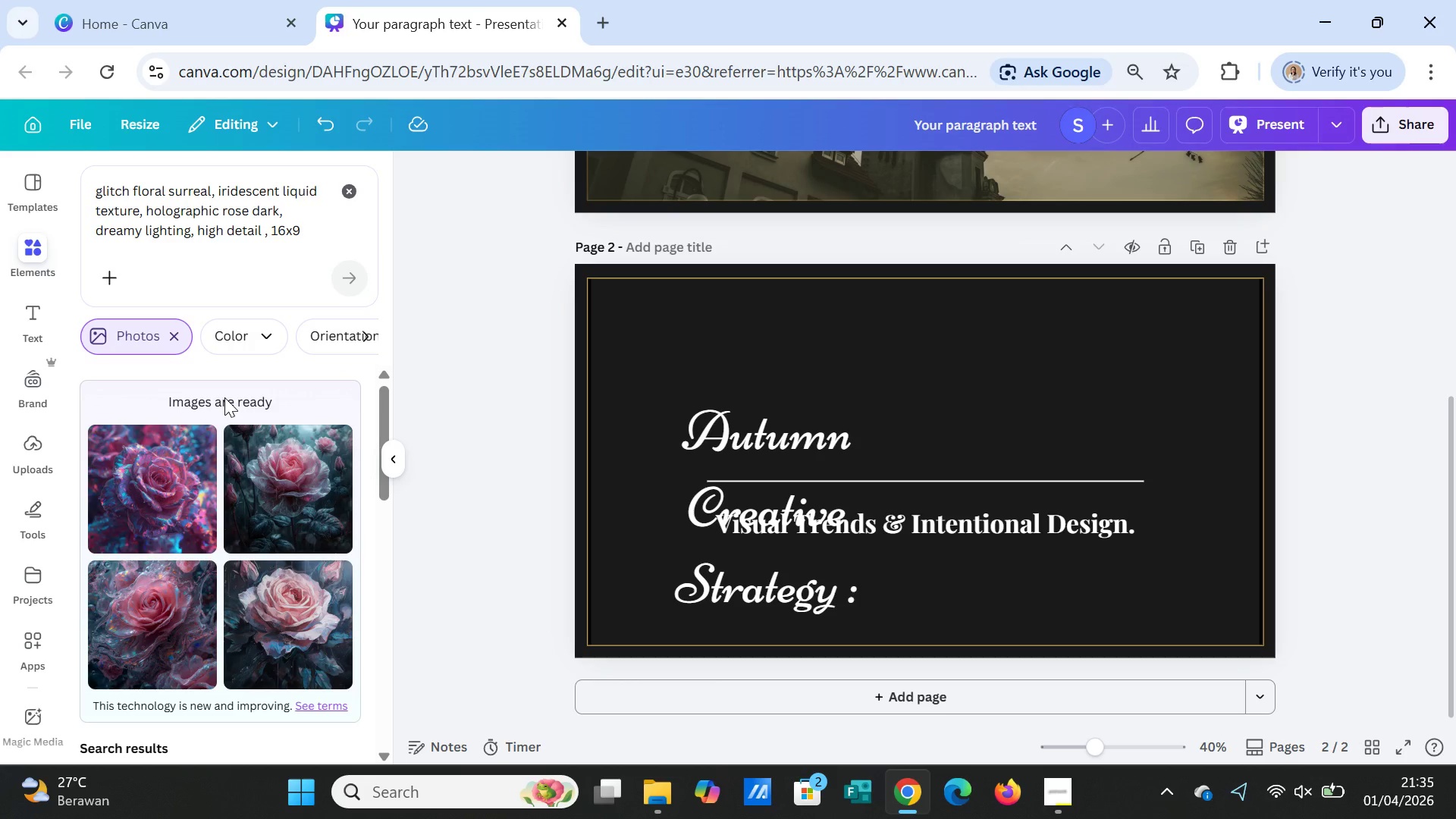 
wait(30.2)
 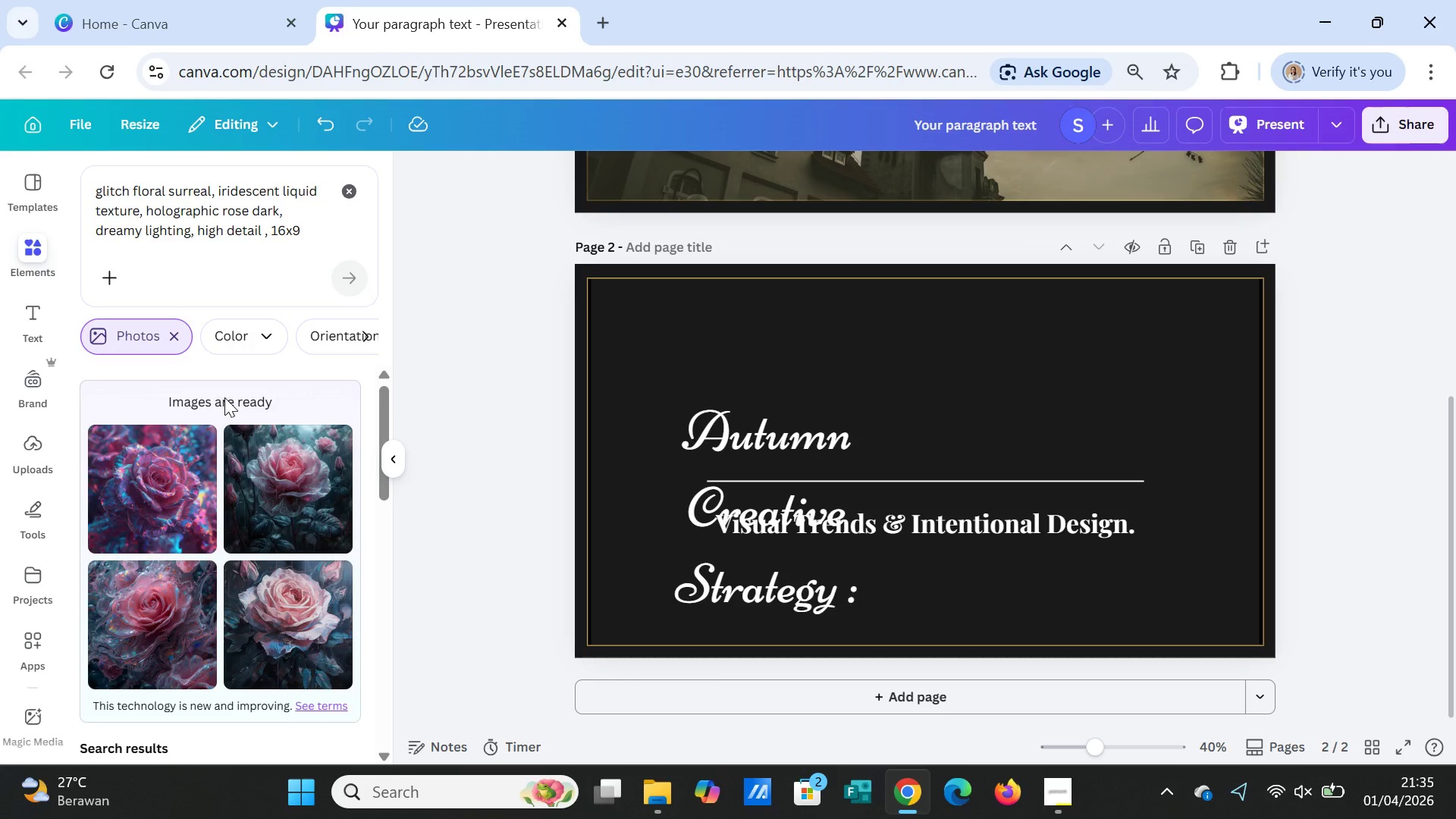 
left_click([187, 507])
 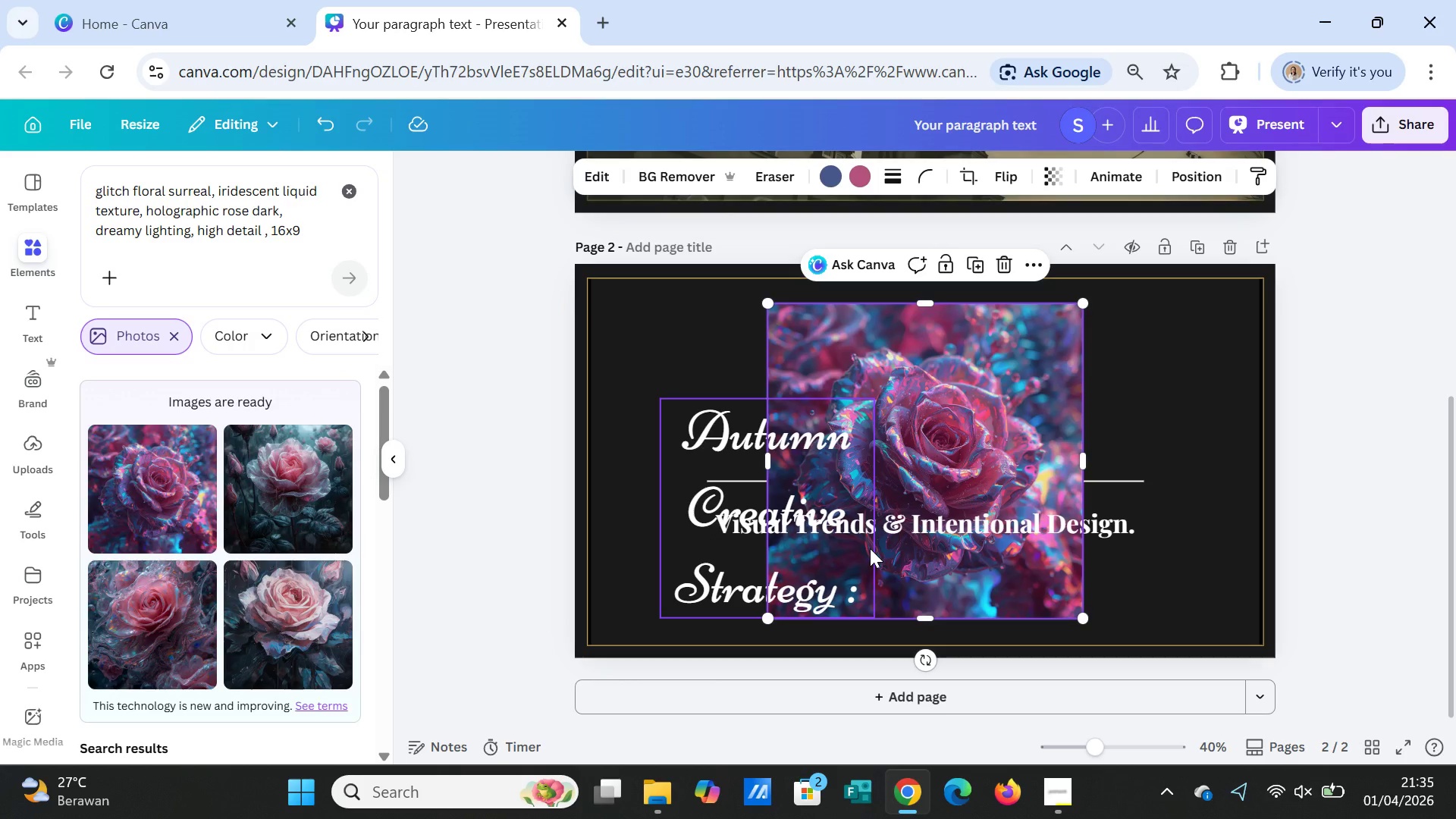 
wait(6.84)
 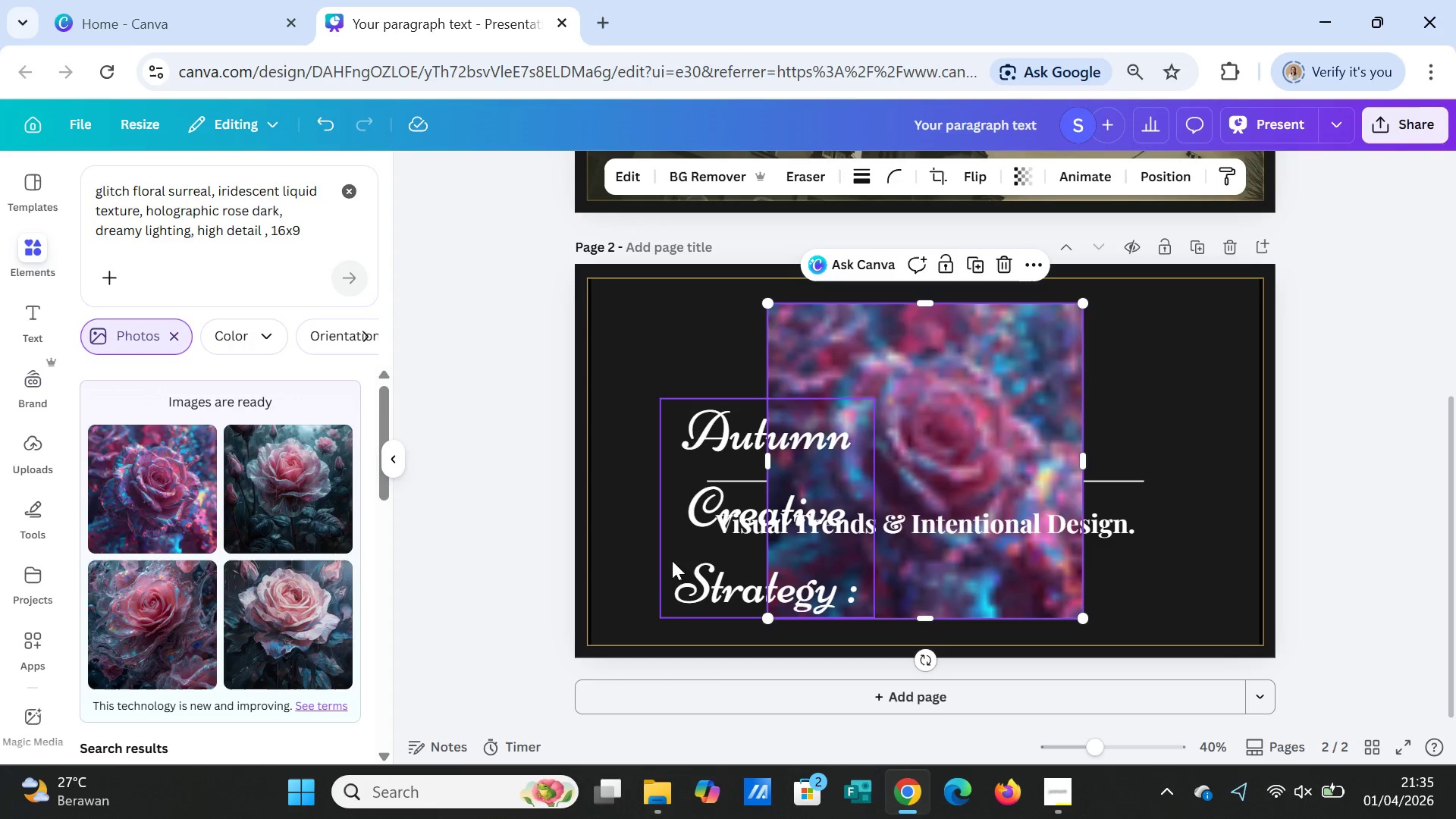 
left_click_drag(start_coordinate=[767, 463], to_coordinate=[590, 435])
 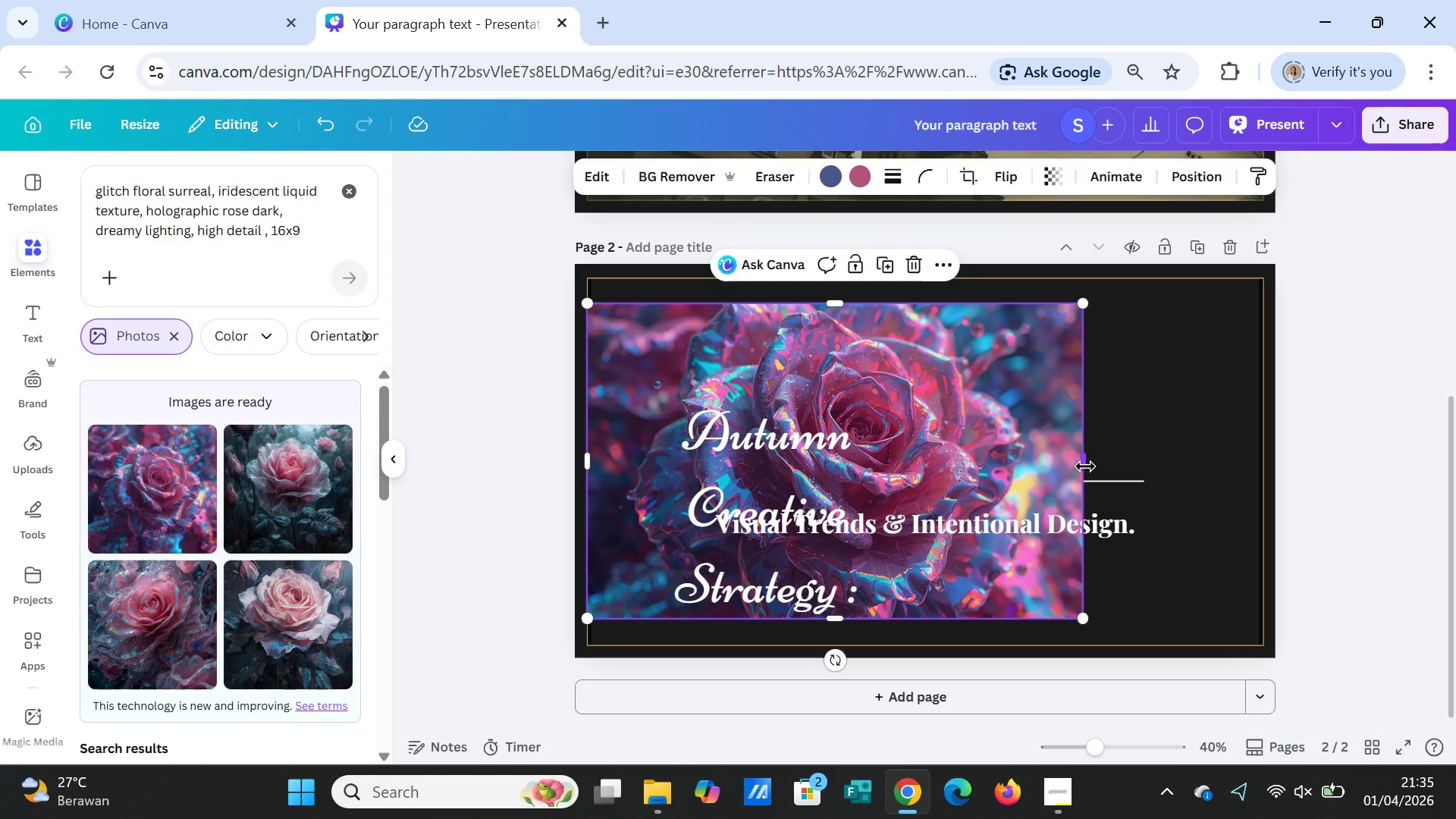 
left_click_drag(start_coordinate=[1085, 466], to_coordinate=[1264, 456])
 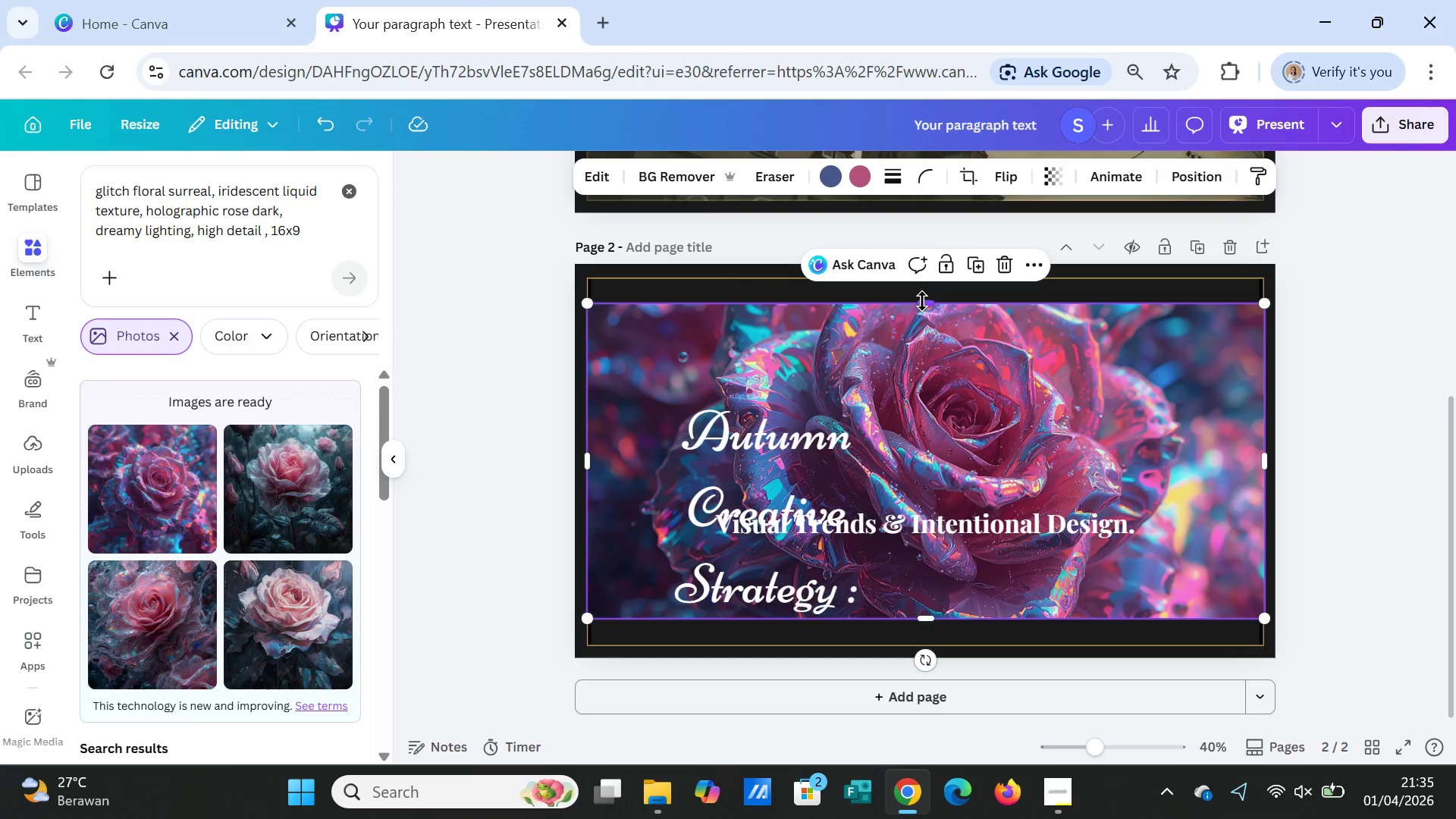 
left_click_drag(start_coordinate=[922, 301], to_coordinate=[916, 275])
 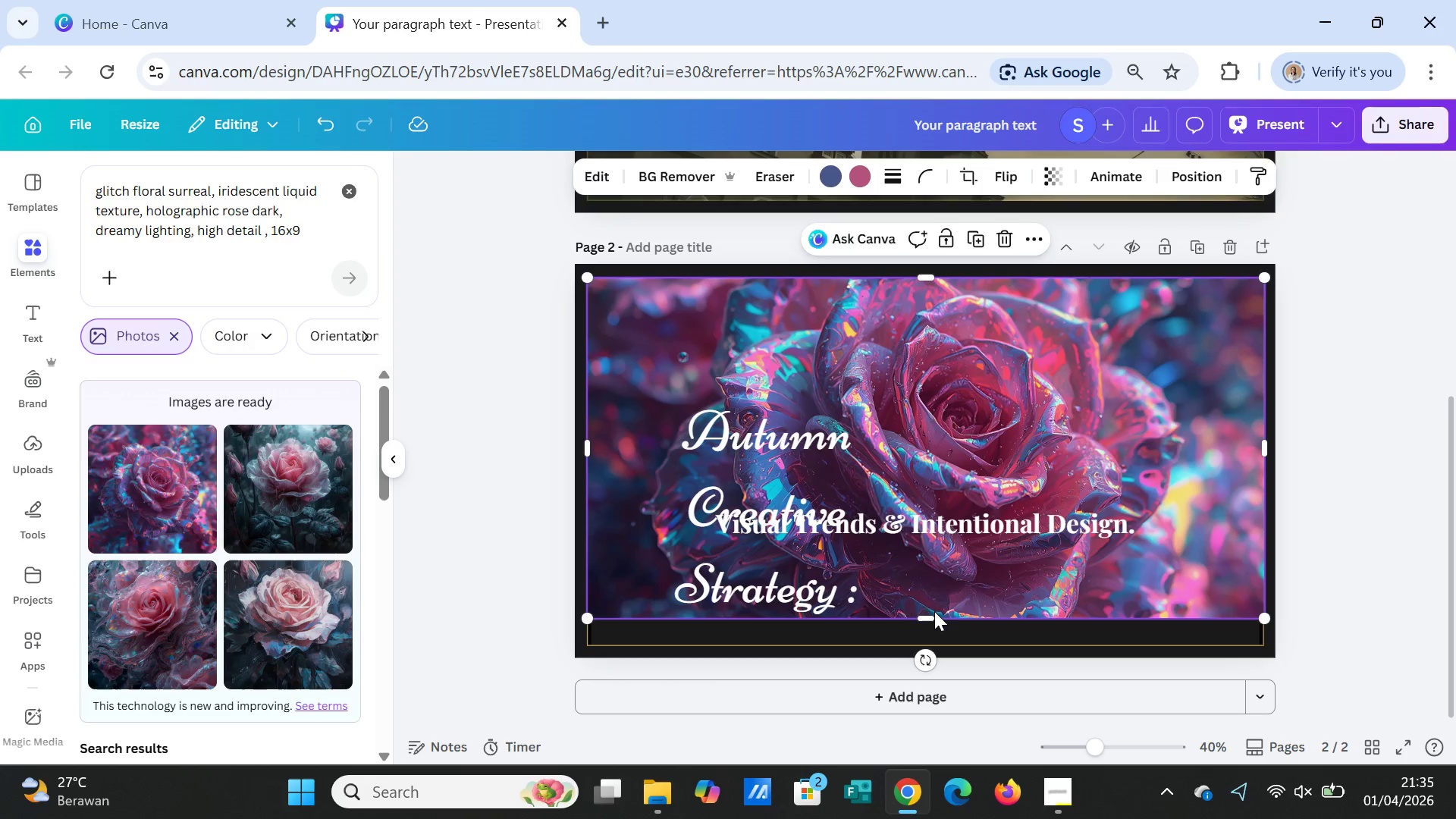 
left_click_drag(start_coordinate=[932, 613], to_coordinate=[932, 637])
 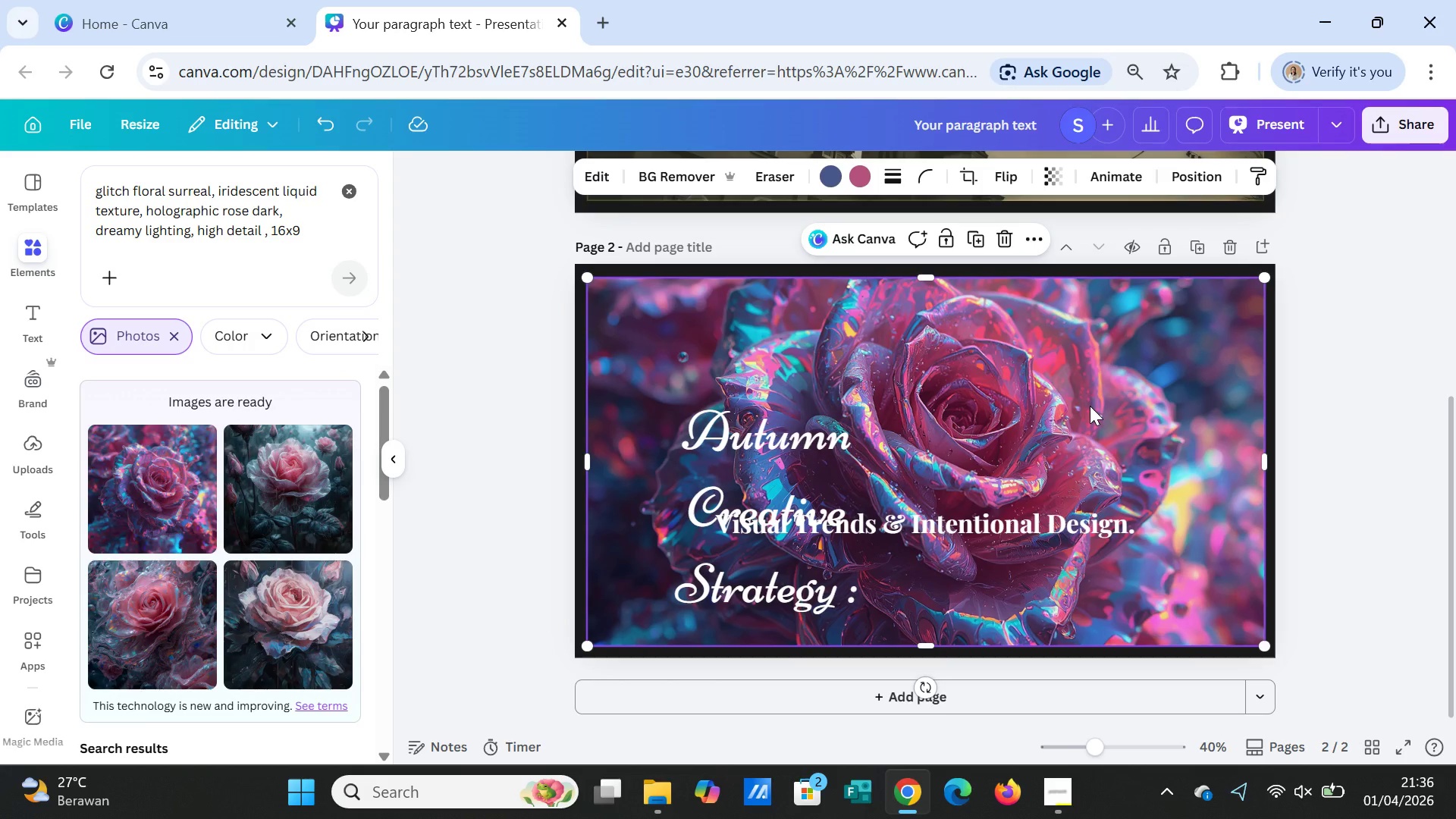 
double_click([1090, 406])
 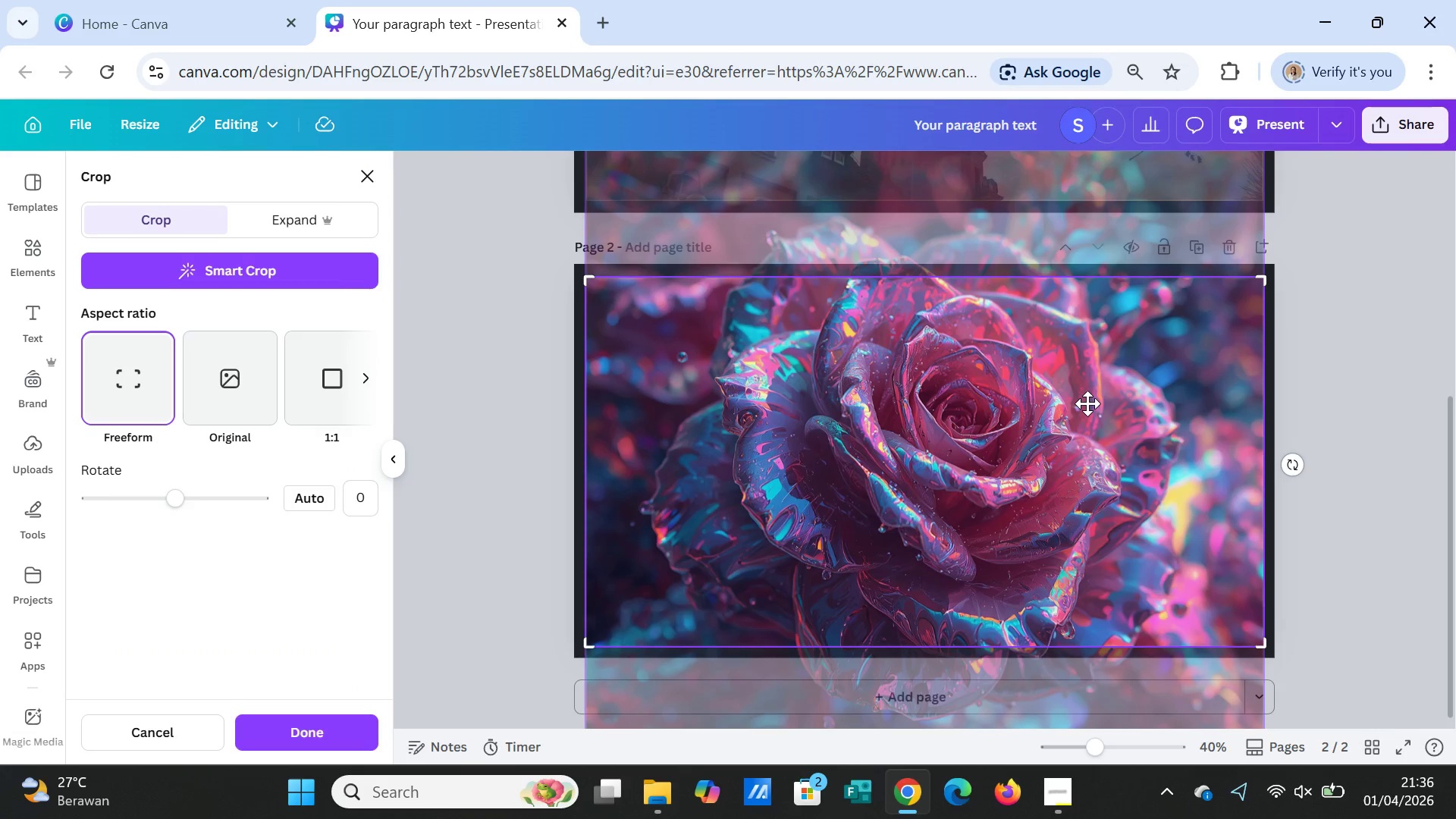 
left_click_drag(start_coordinate=[1087, 403], to_coordinate=[1090, 433])
 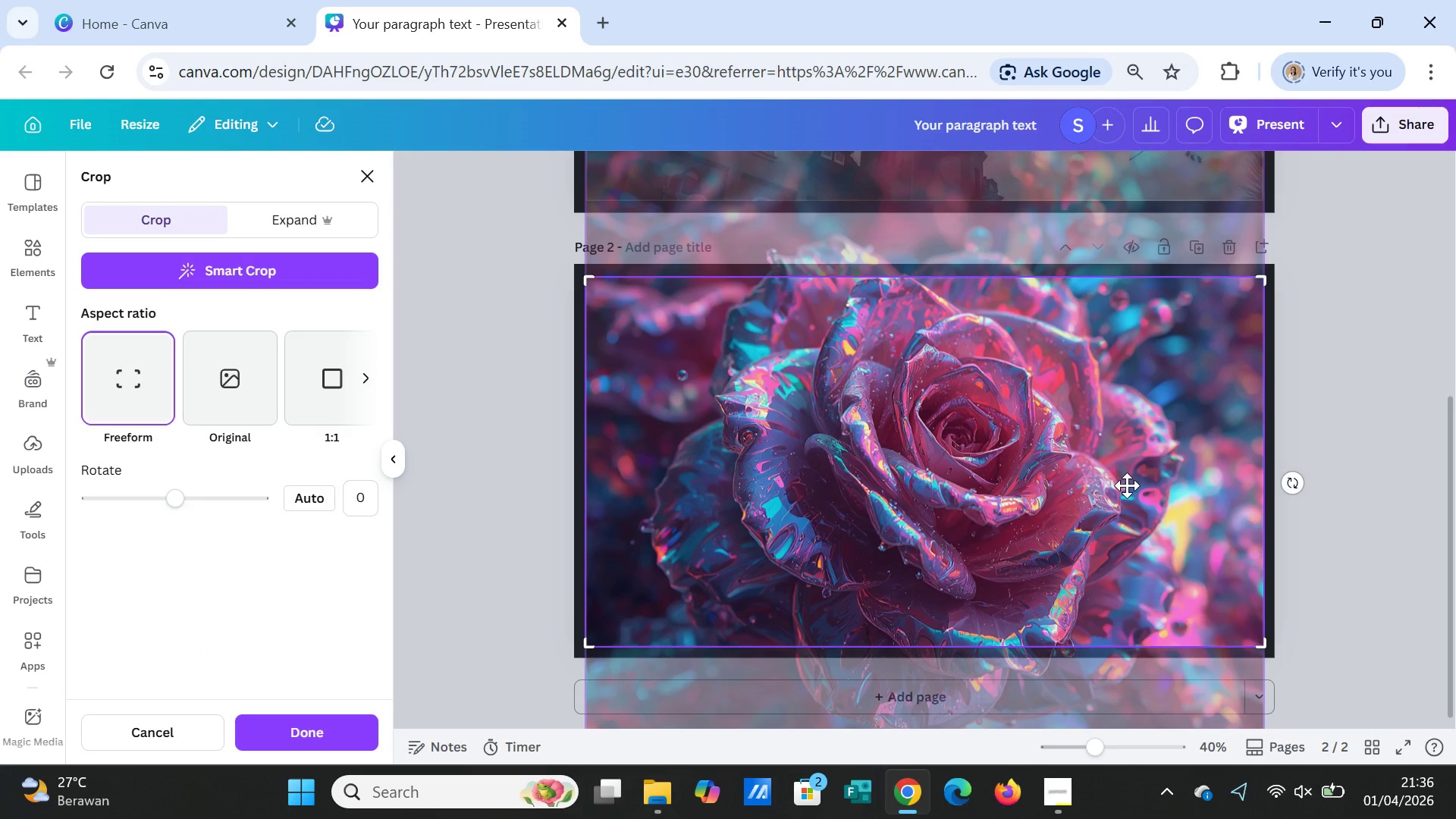 
left_click([1127, 485])
 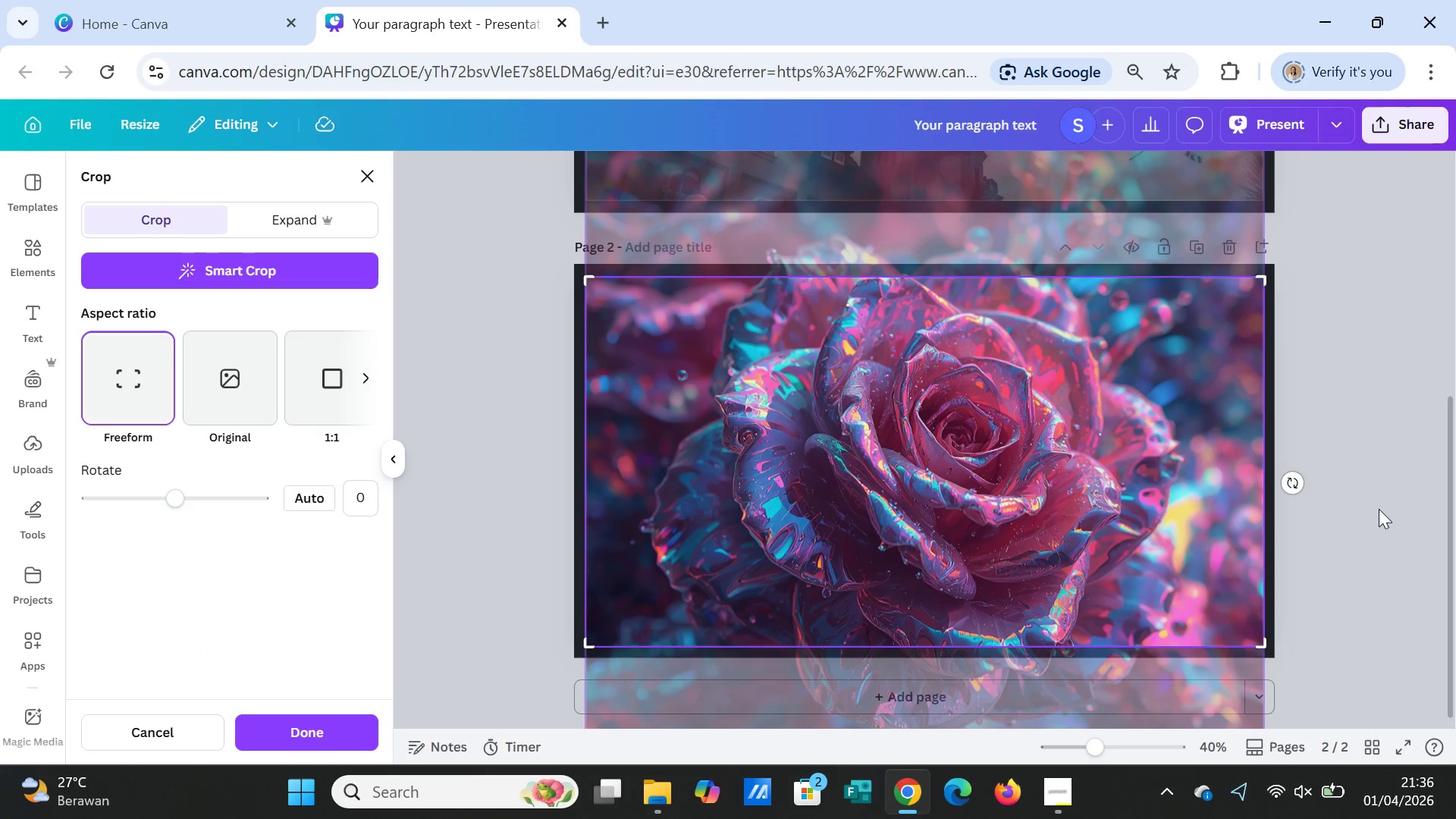 
left_click([1379, 509])
 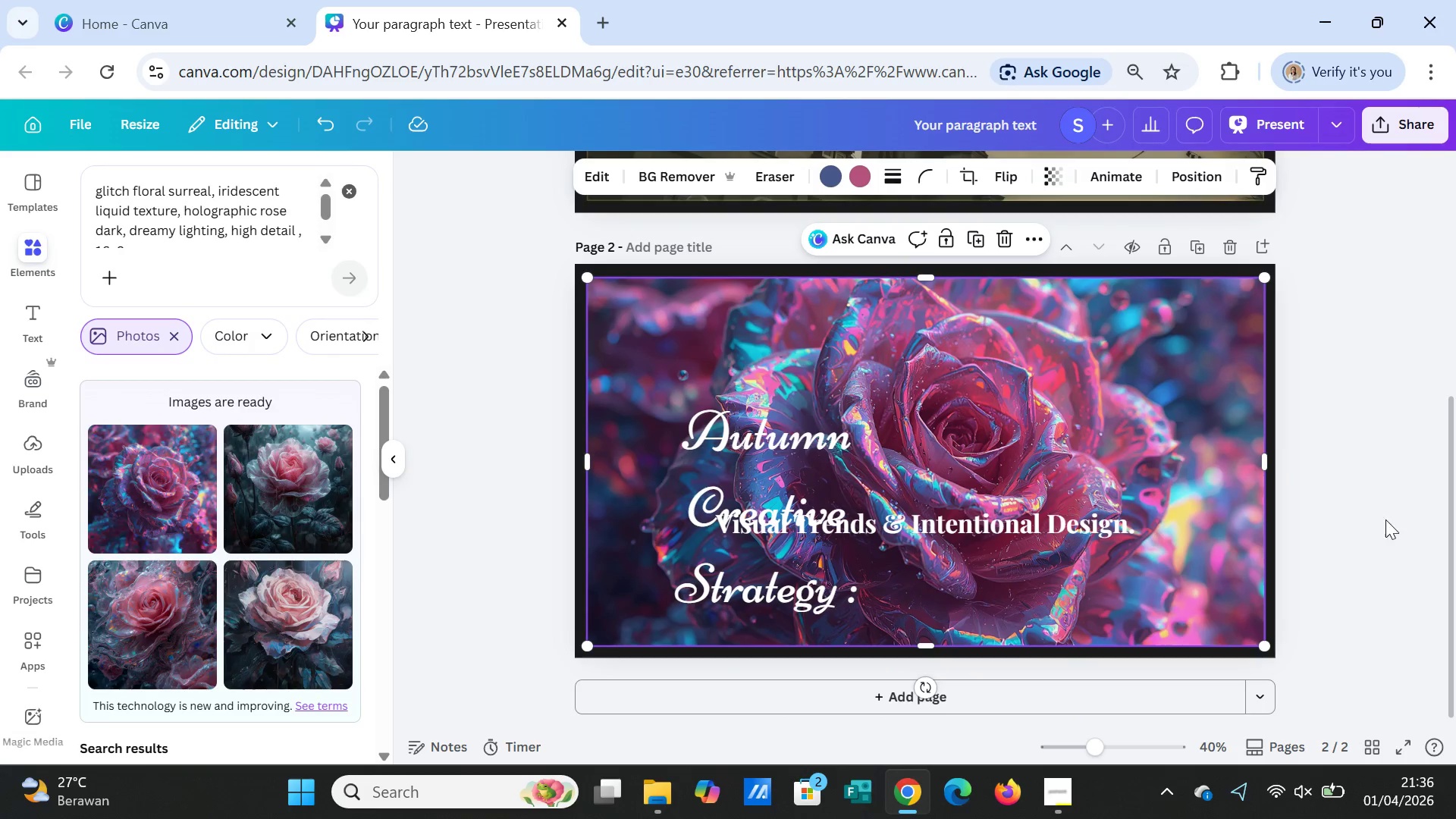 
left_click([1386, 525])
 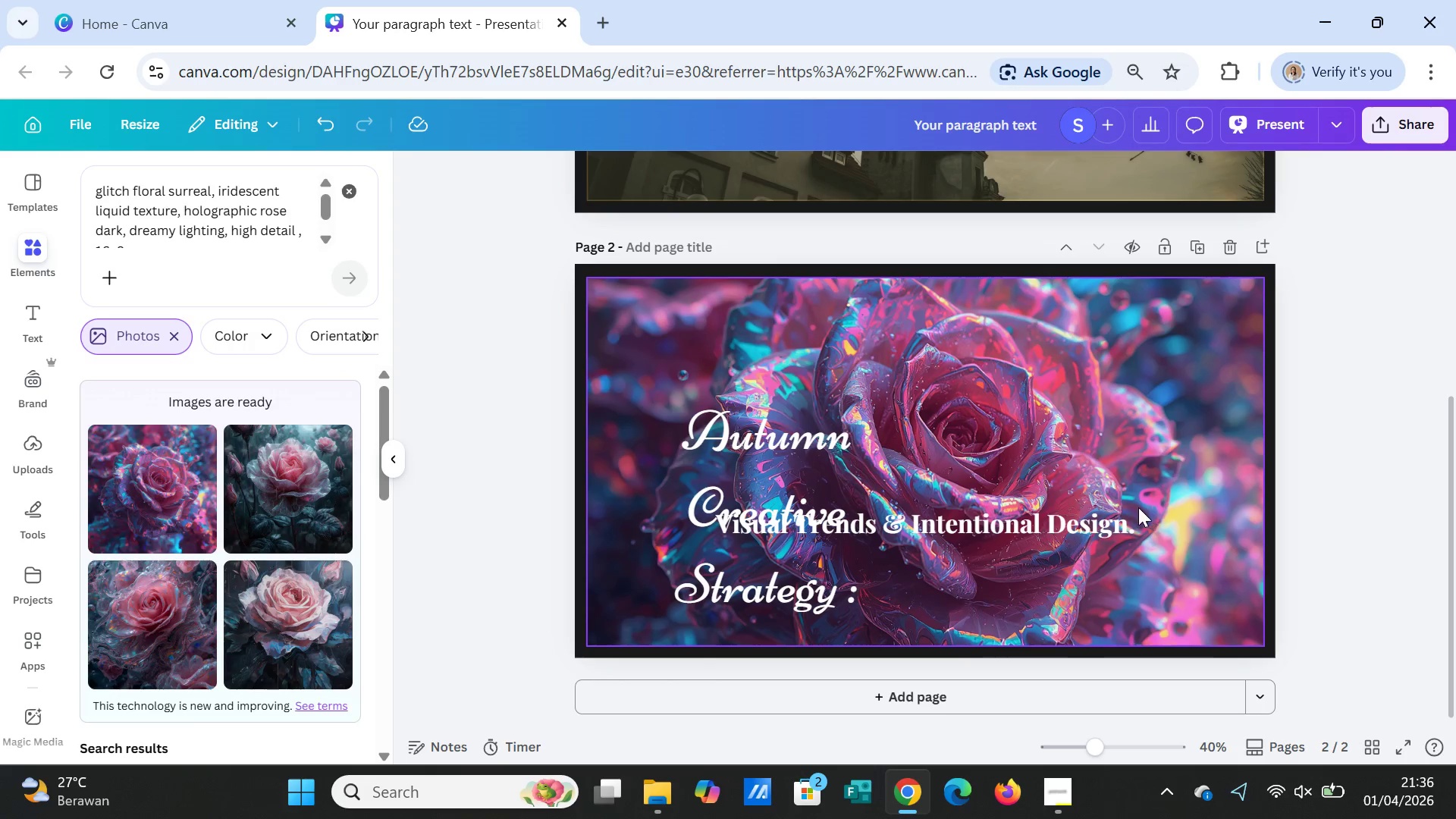 
wait(8.39)
 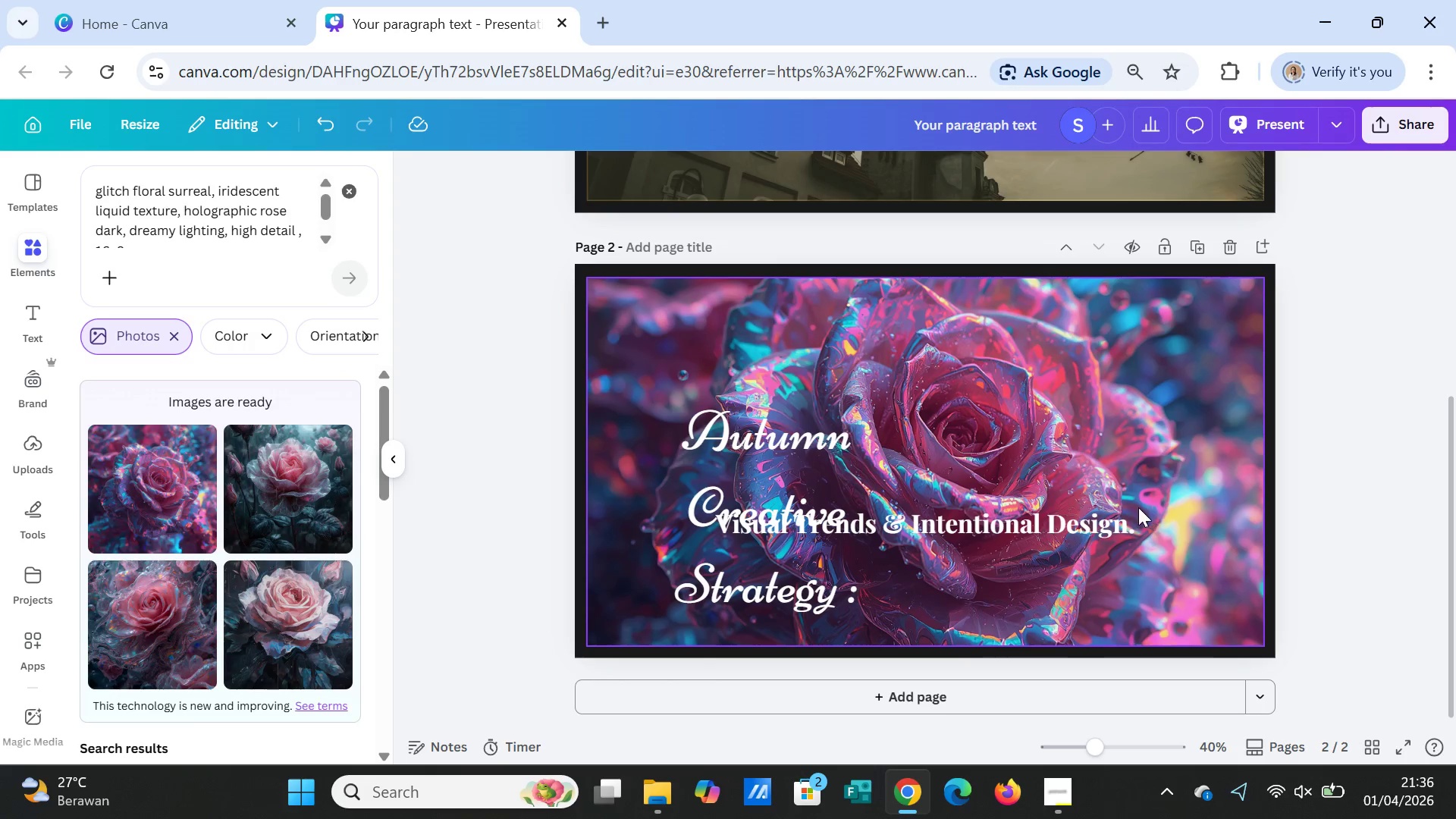 
left_click([761, 453])
 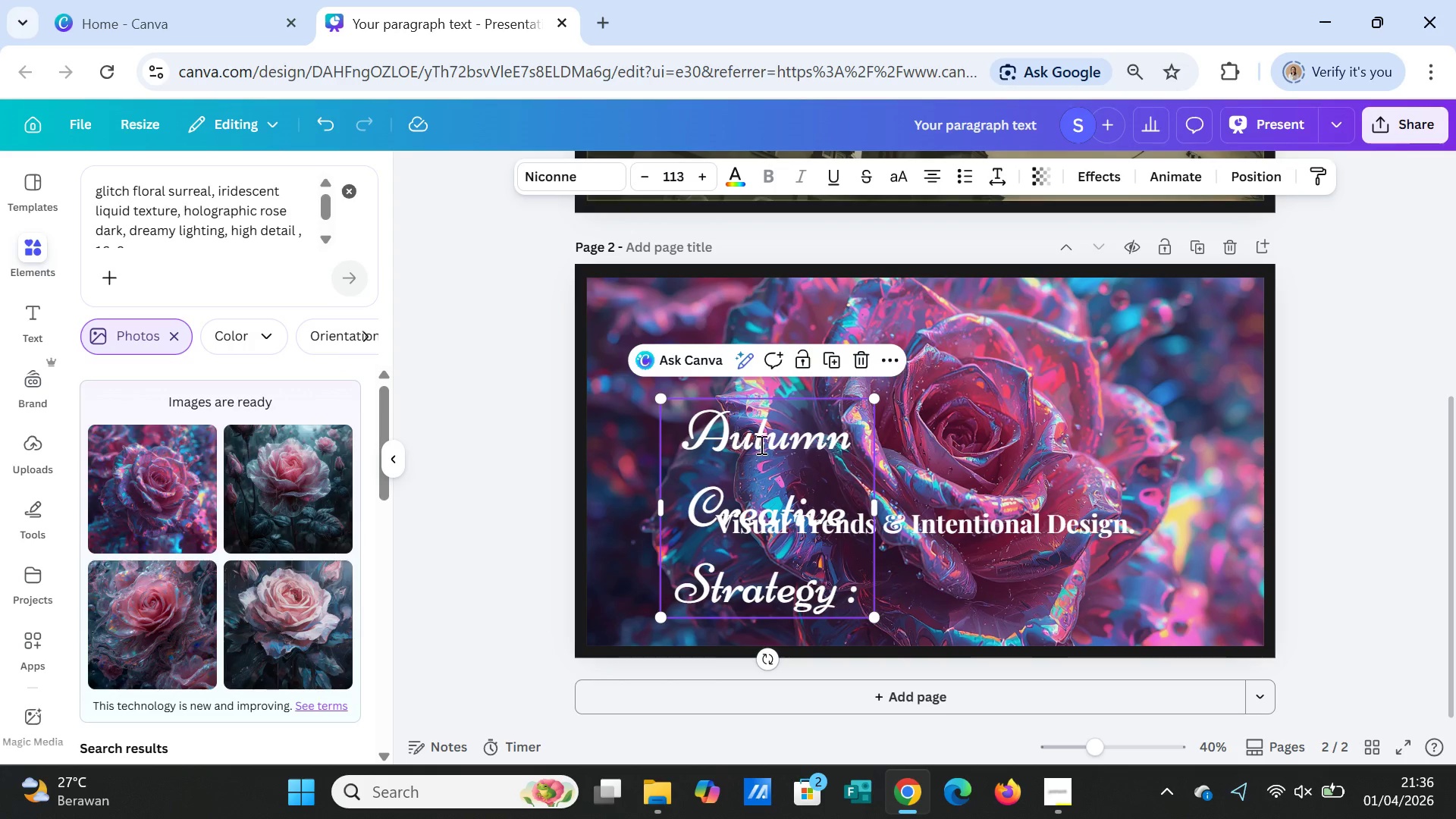 
double_click([760, 444])
 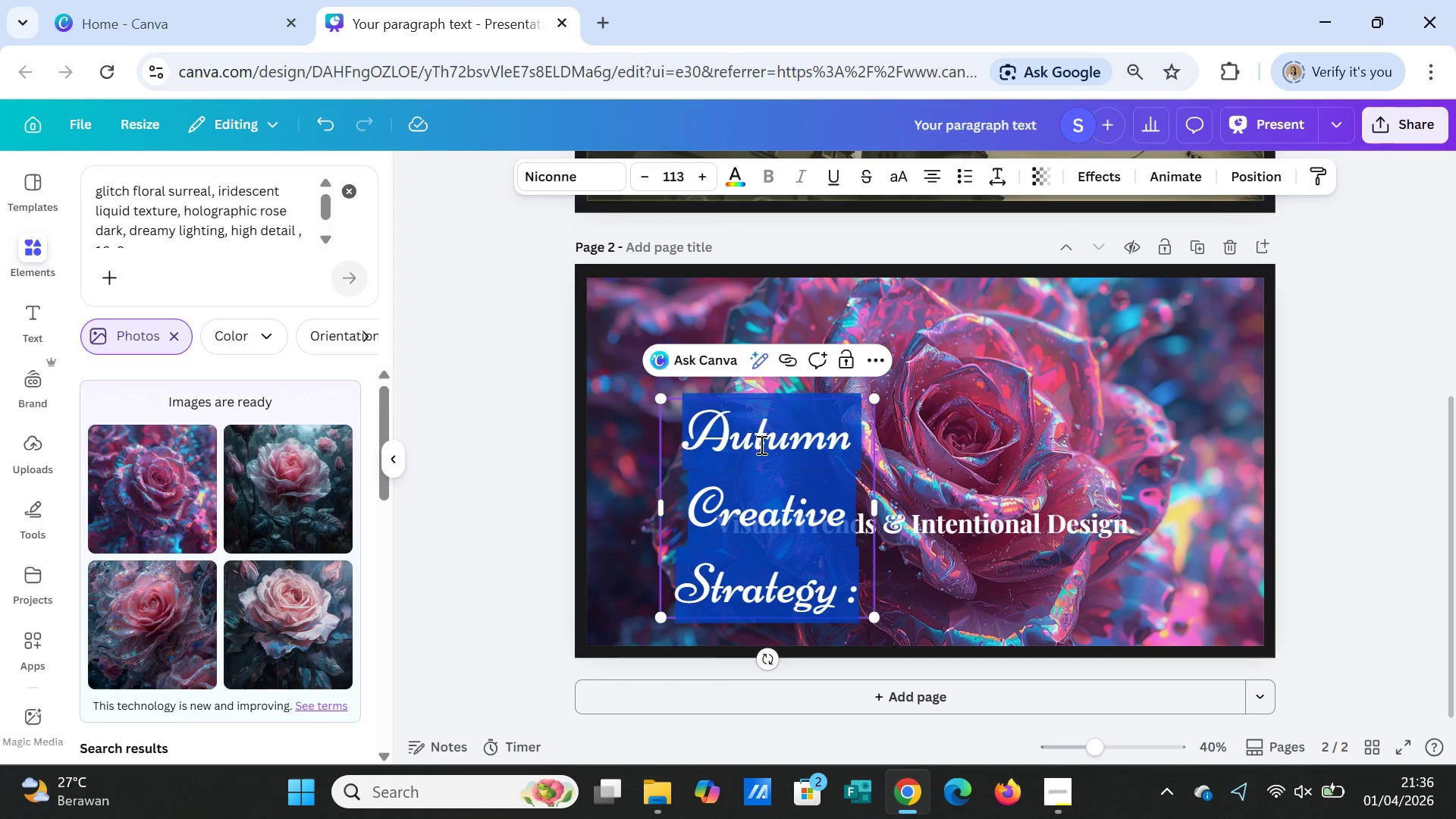 
triple_click([760, 444])
 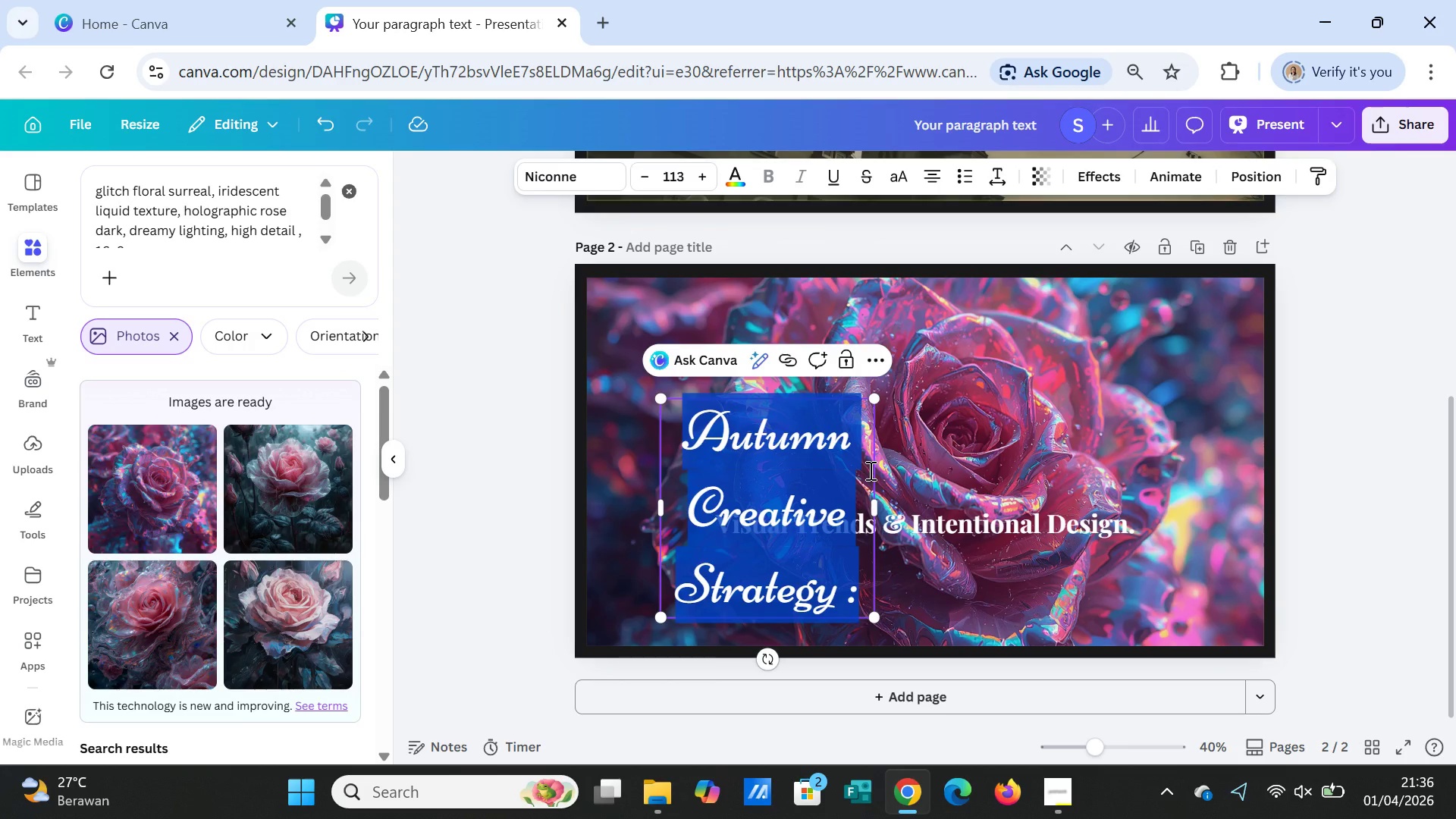 
type(AI Aesthetics: )
 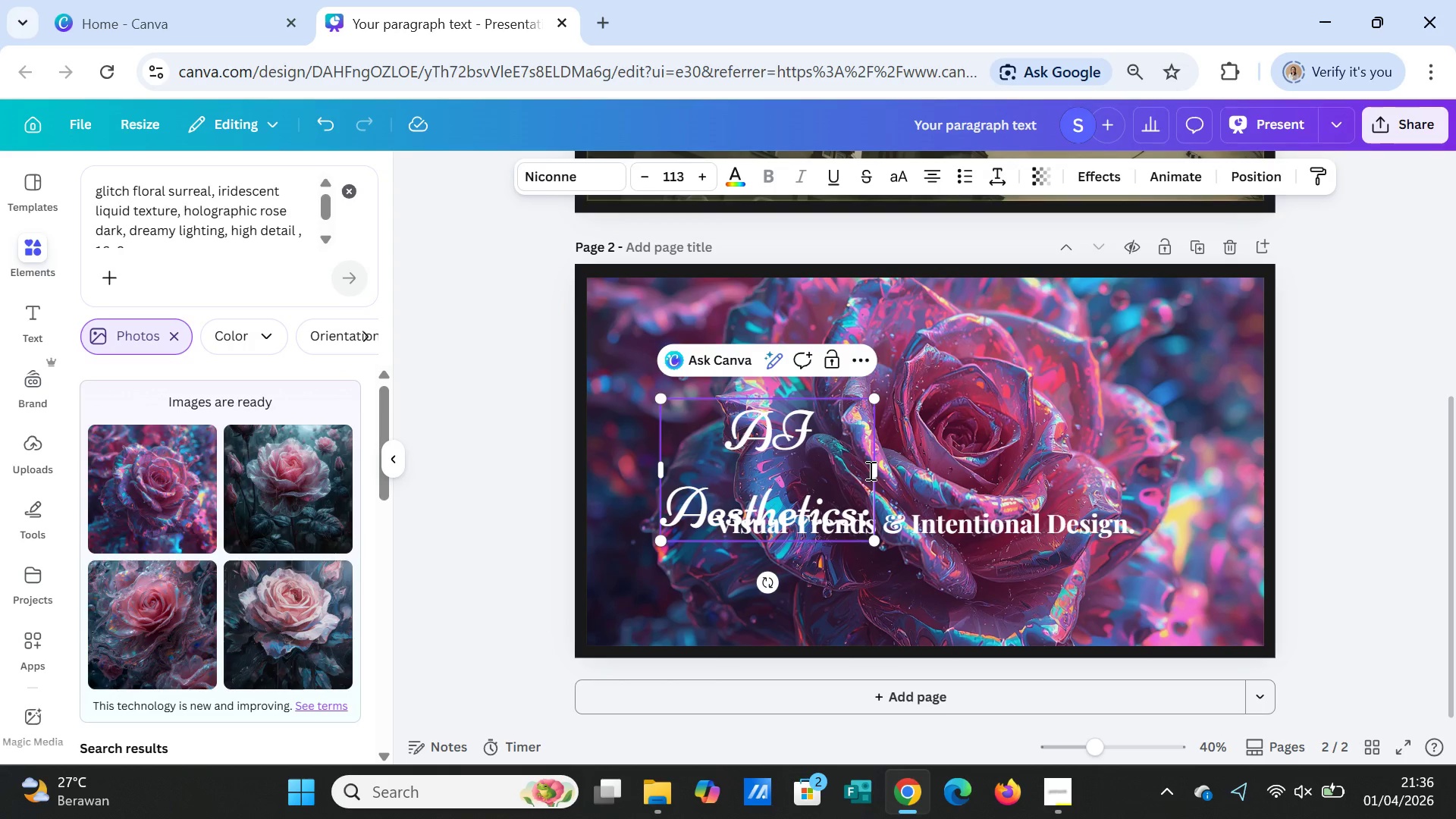 
wait(6.95)
 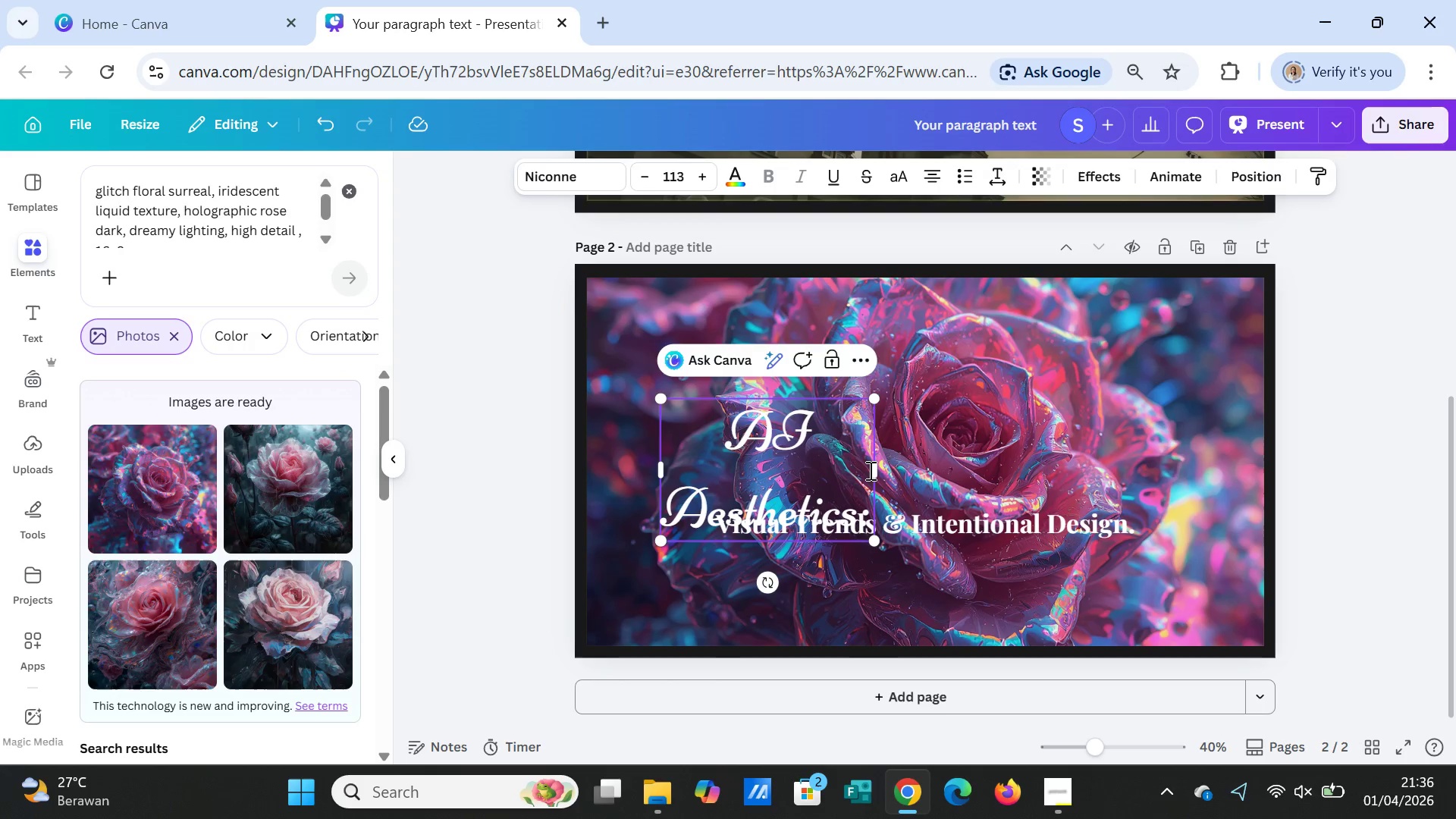 
left_click([962, 447])
 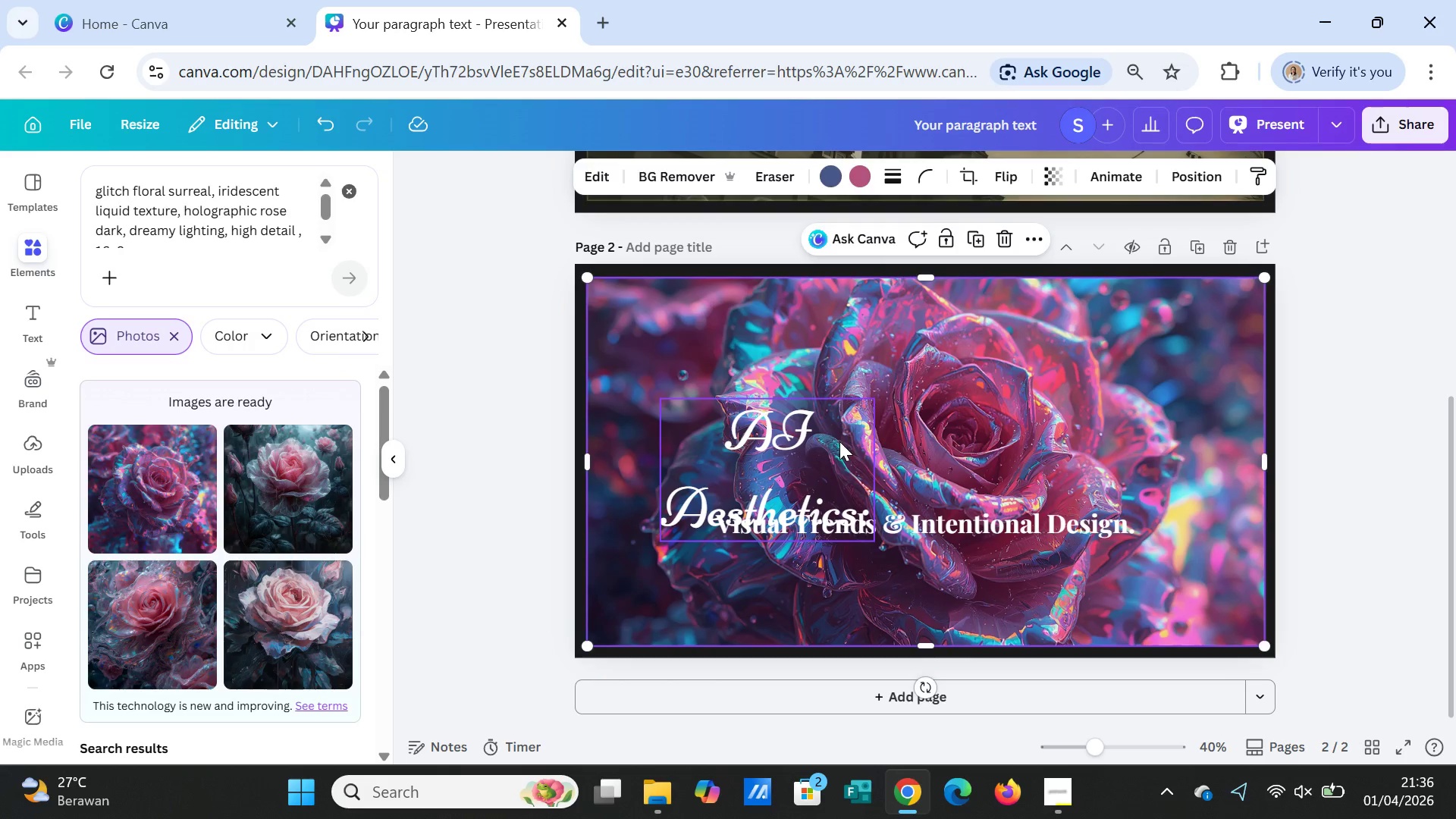 
left_click([839, 441])
 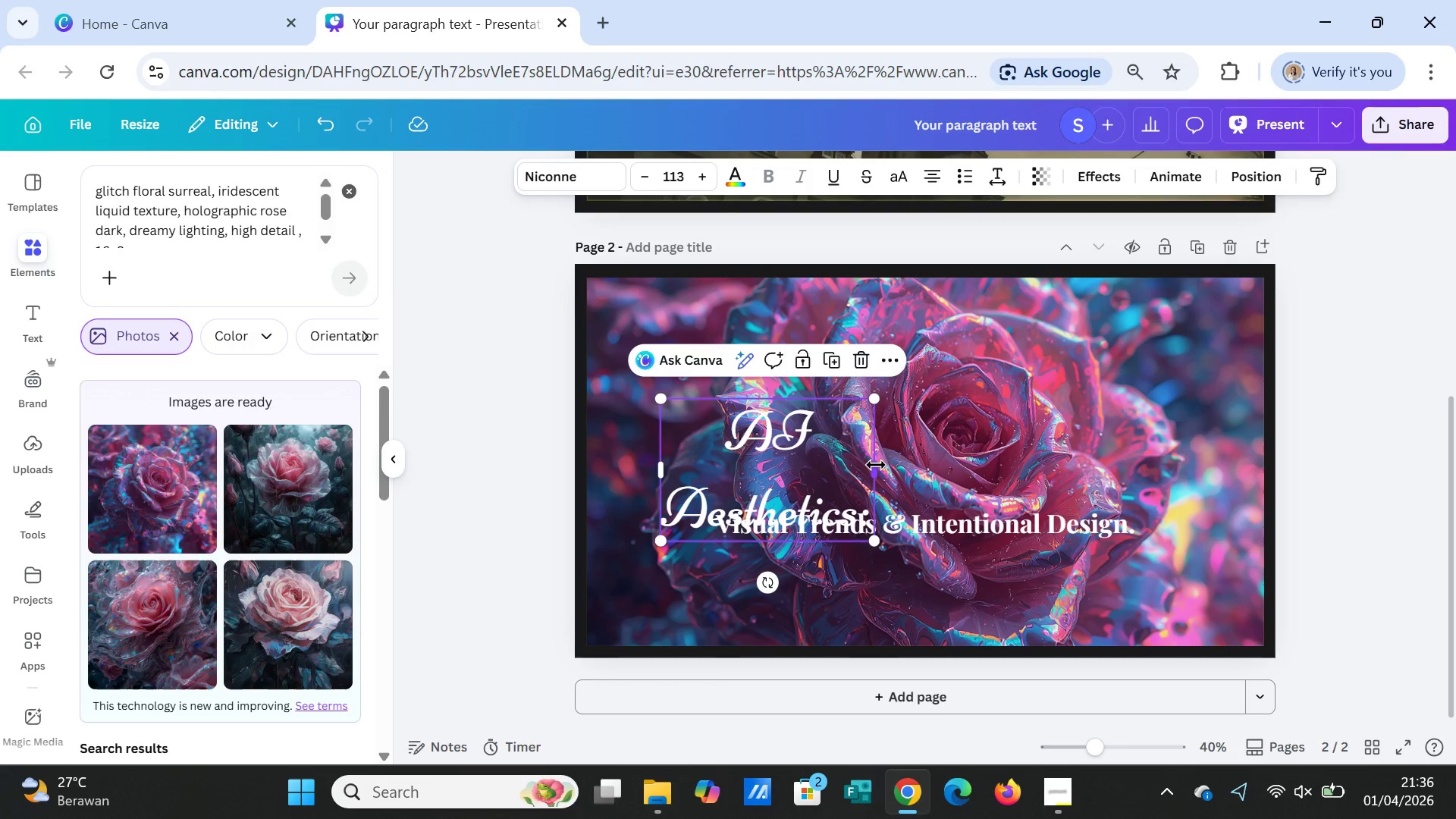 
left_click_drag(start_coordinate=[876, 465], to_coordinate=[1011, 433])
 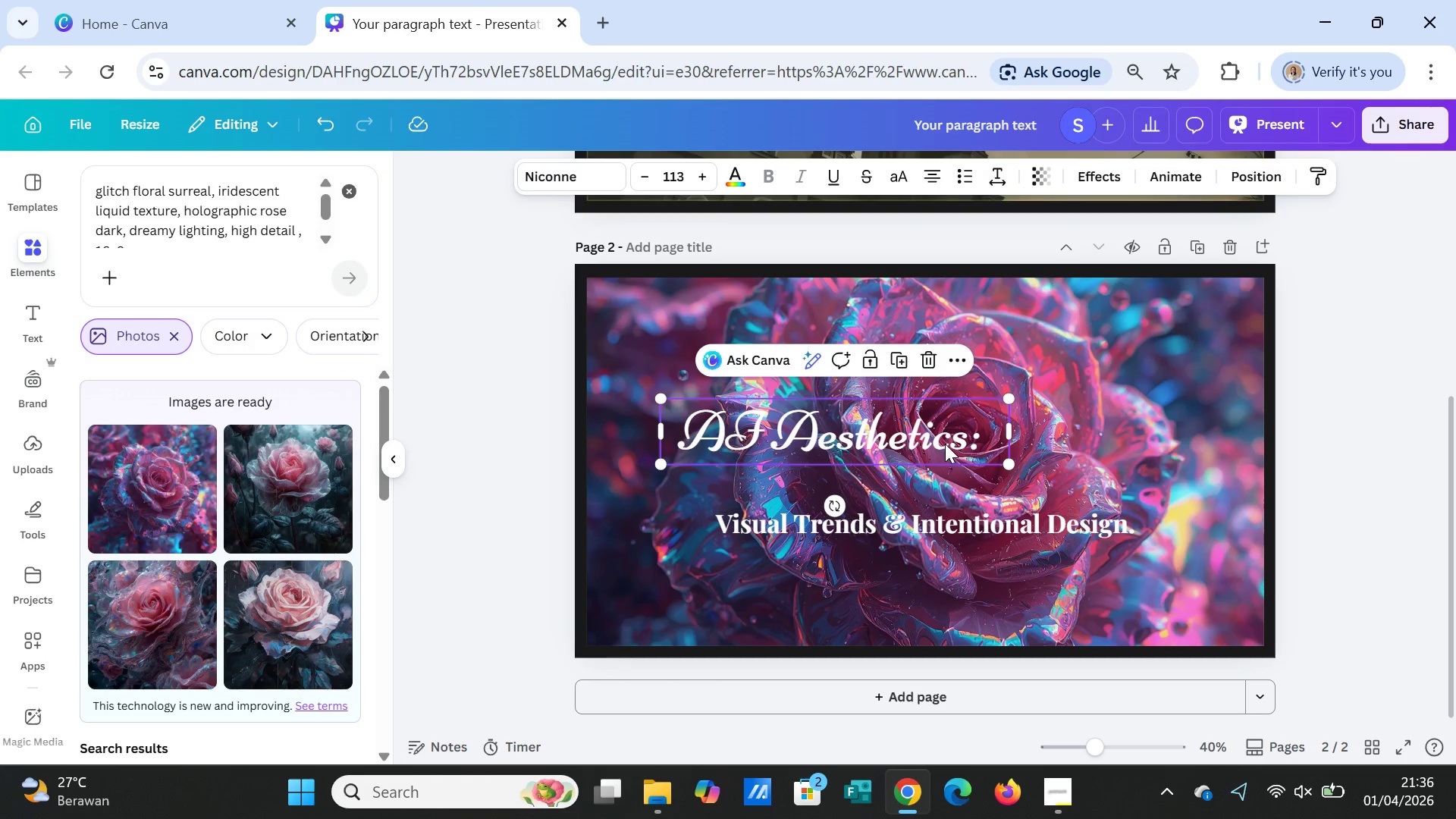 
left_click_drag(start_coordinate=[945, 444], to_coordinate=[898, 344])
 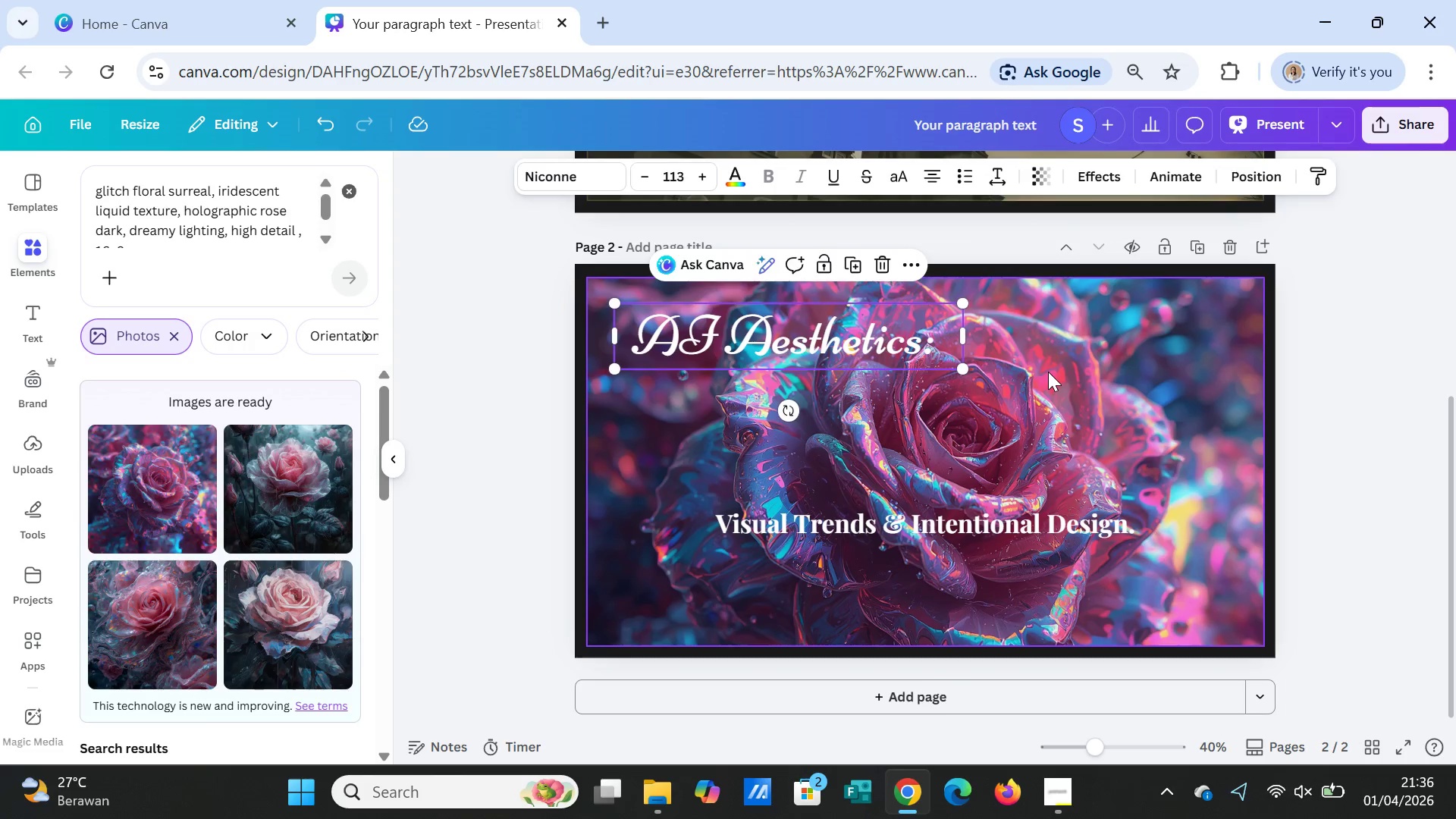 
left_click([1048, 372])
 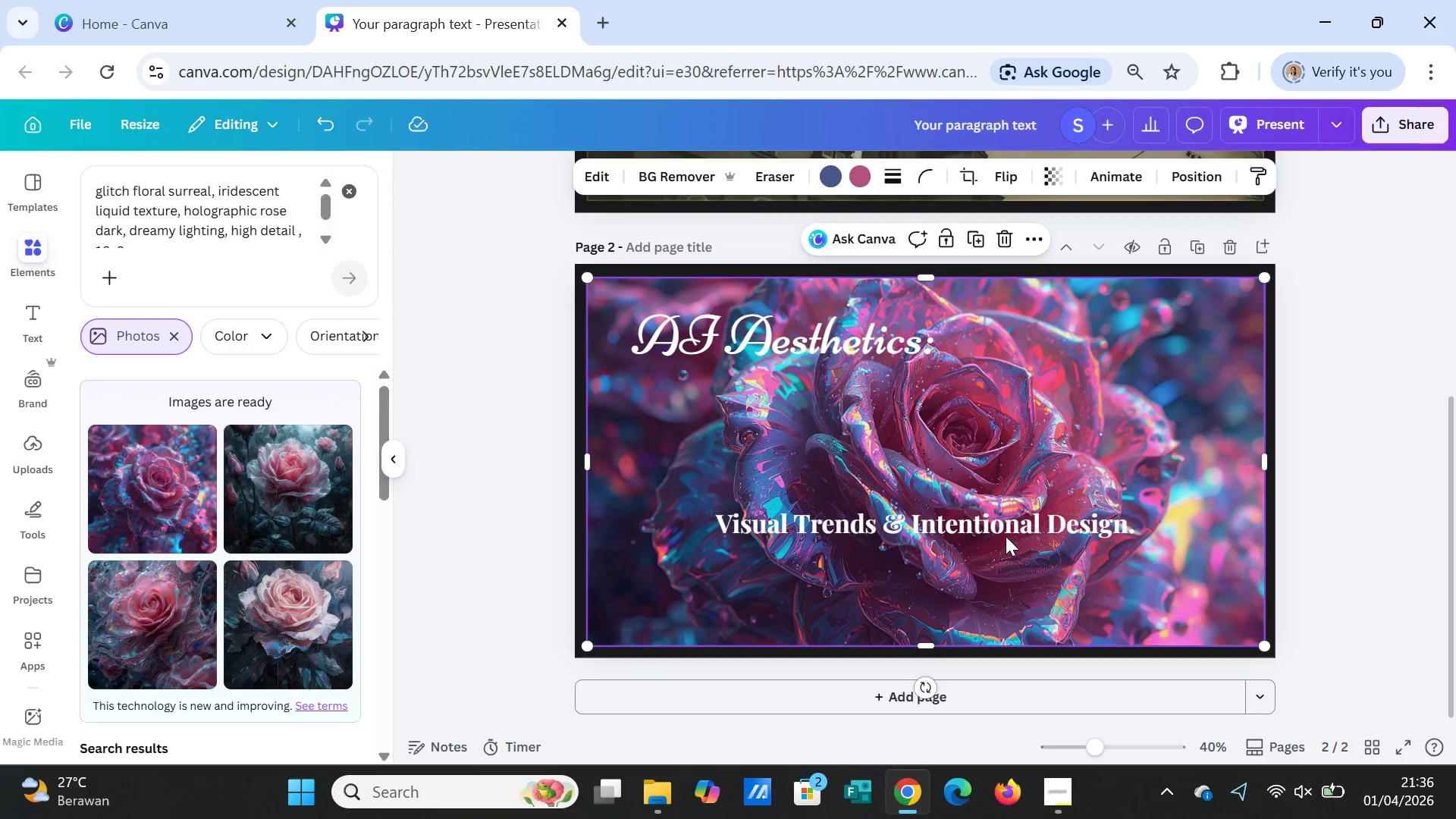 
left_click([1003, 531])
 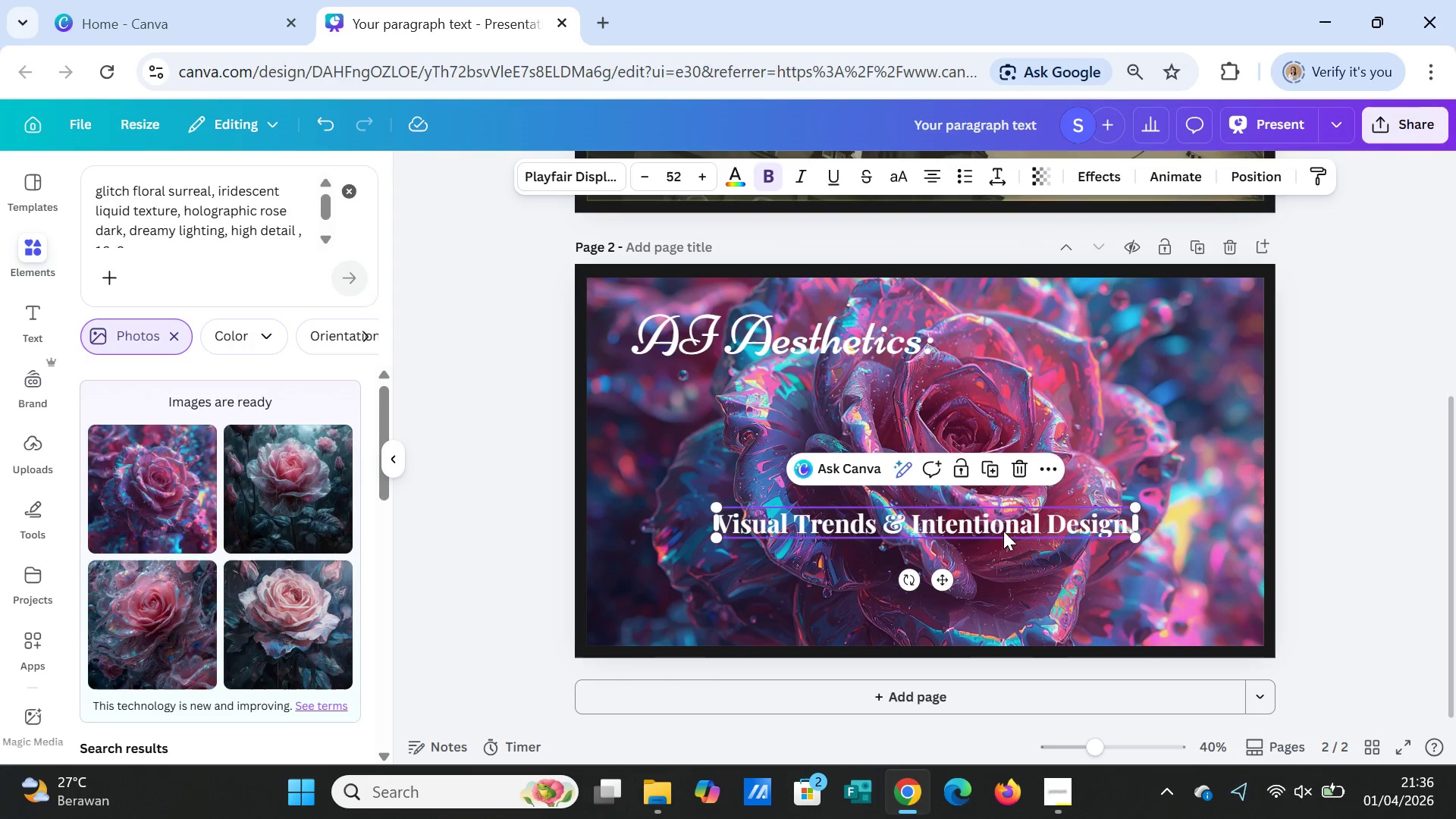 
left_click_drag(start_coordinate=[1003, 531], to_coordinate=[915, 394])
 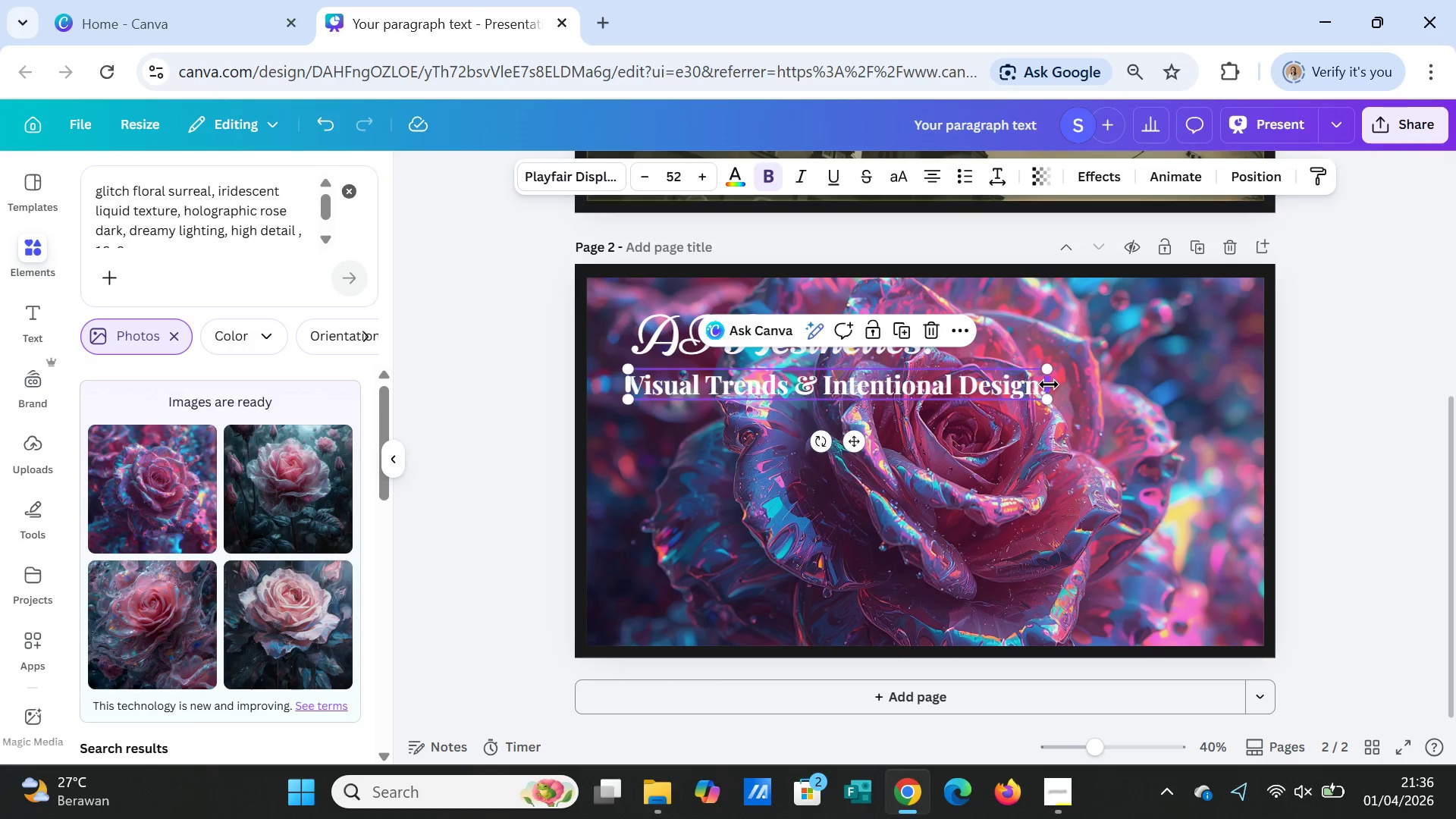 
left_click_drag(start_coordinate=[1049, 384], to_coordinate=[878, 390])
 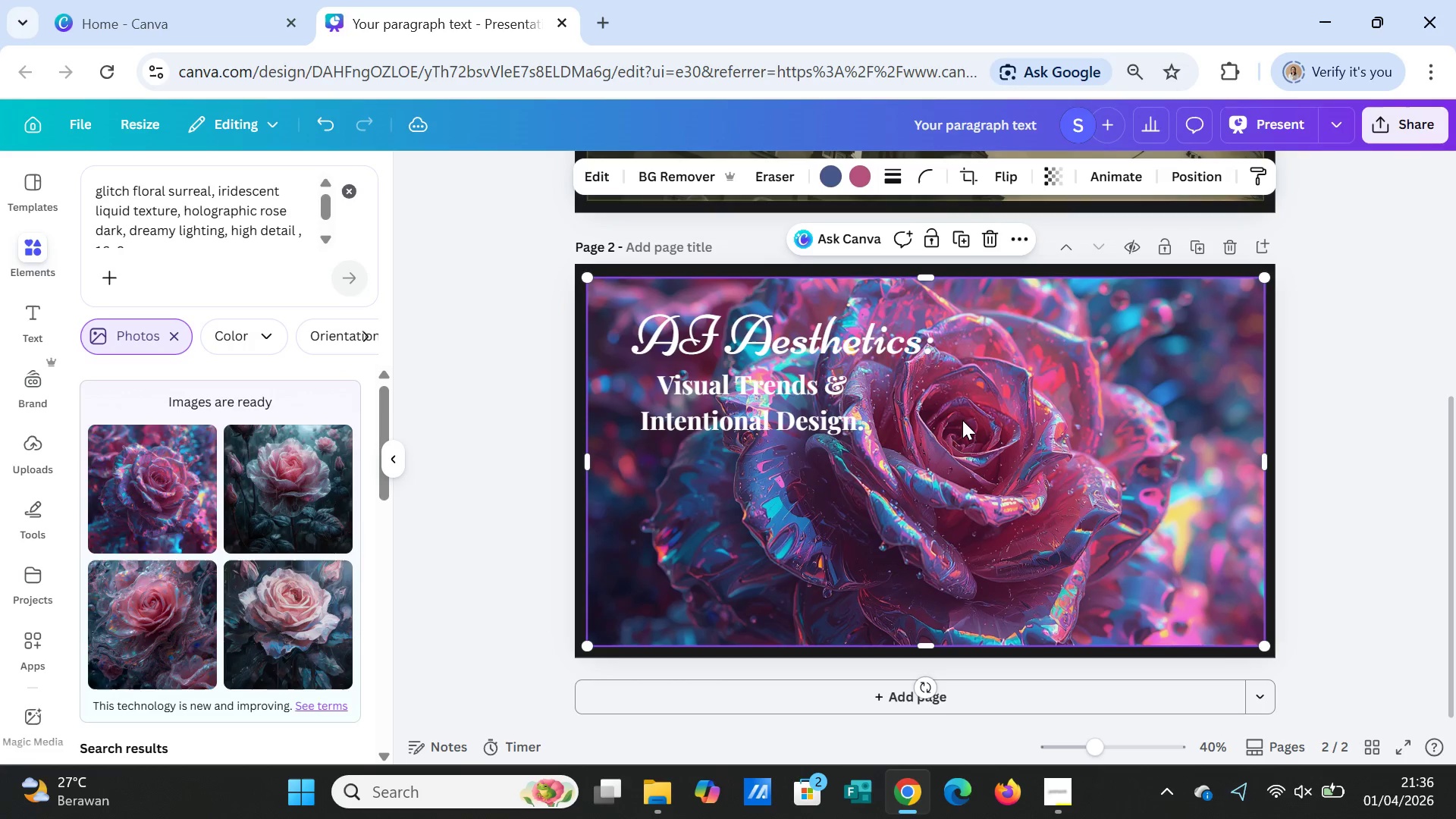 
left_click([962, 420])
 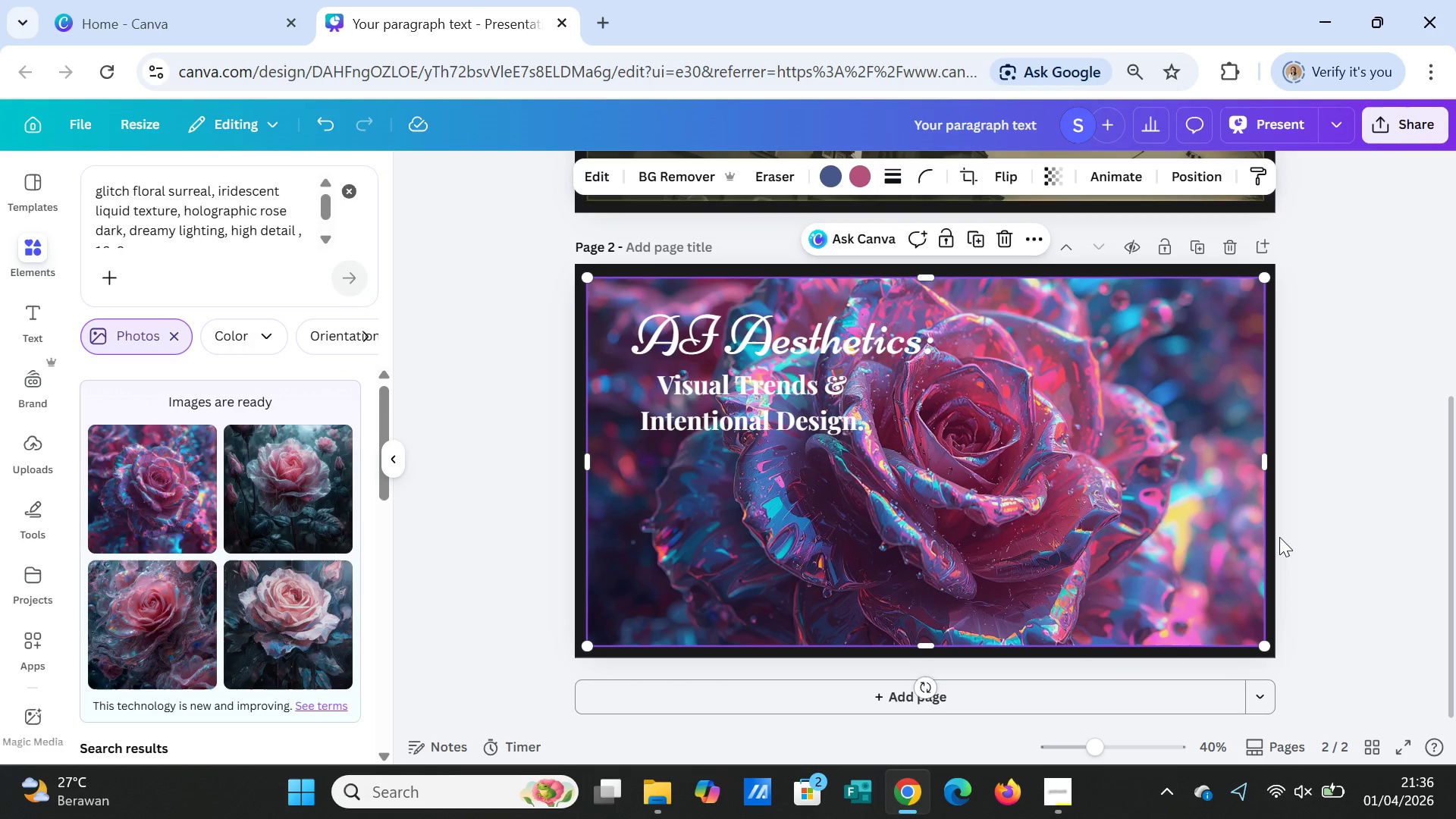 
left_click([1287, 538])
 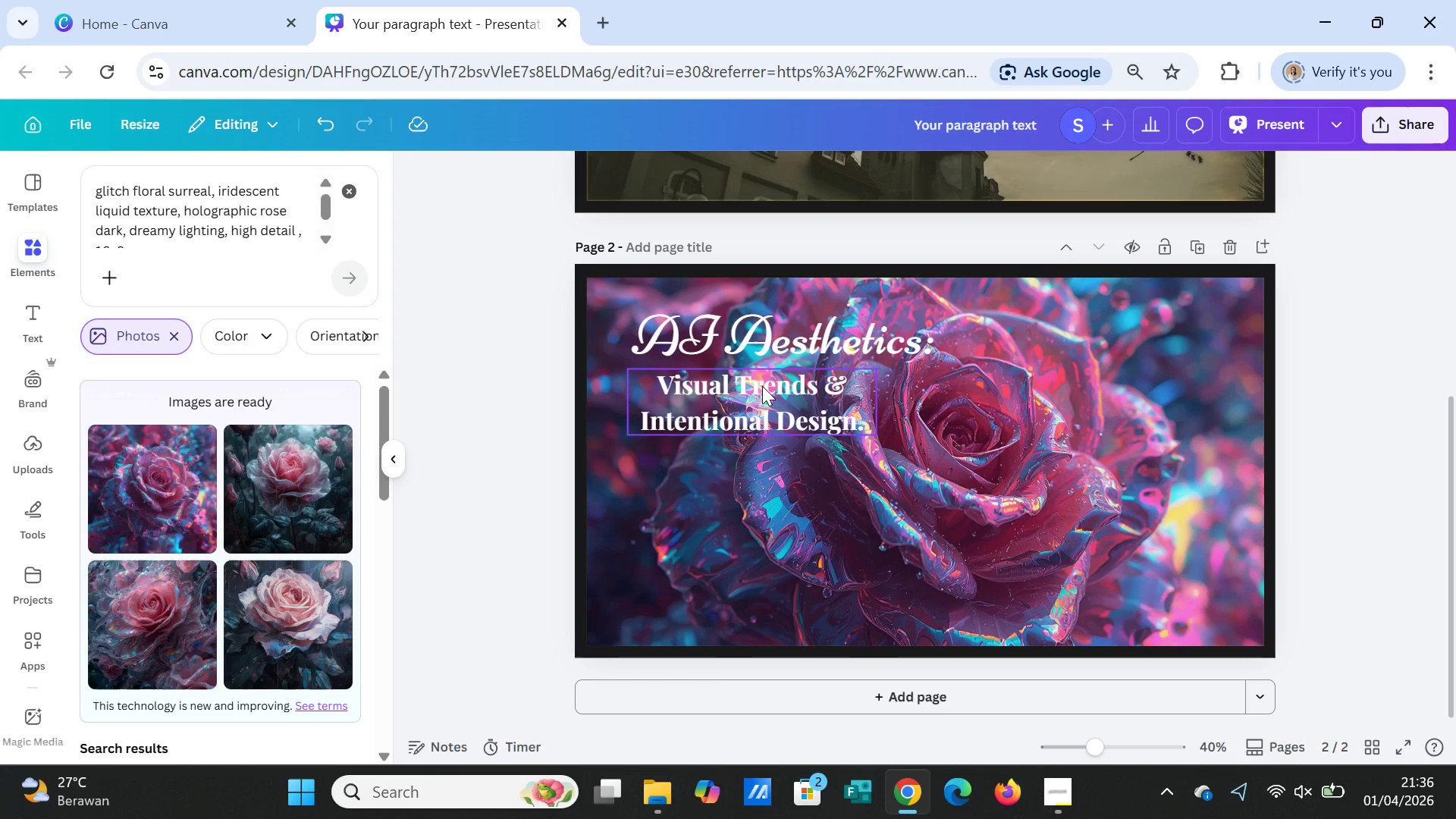 
double_click([762, 386])
 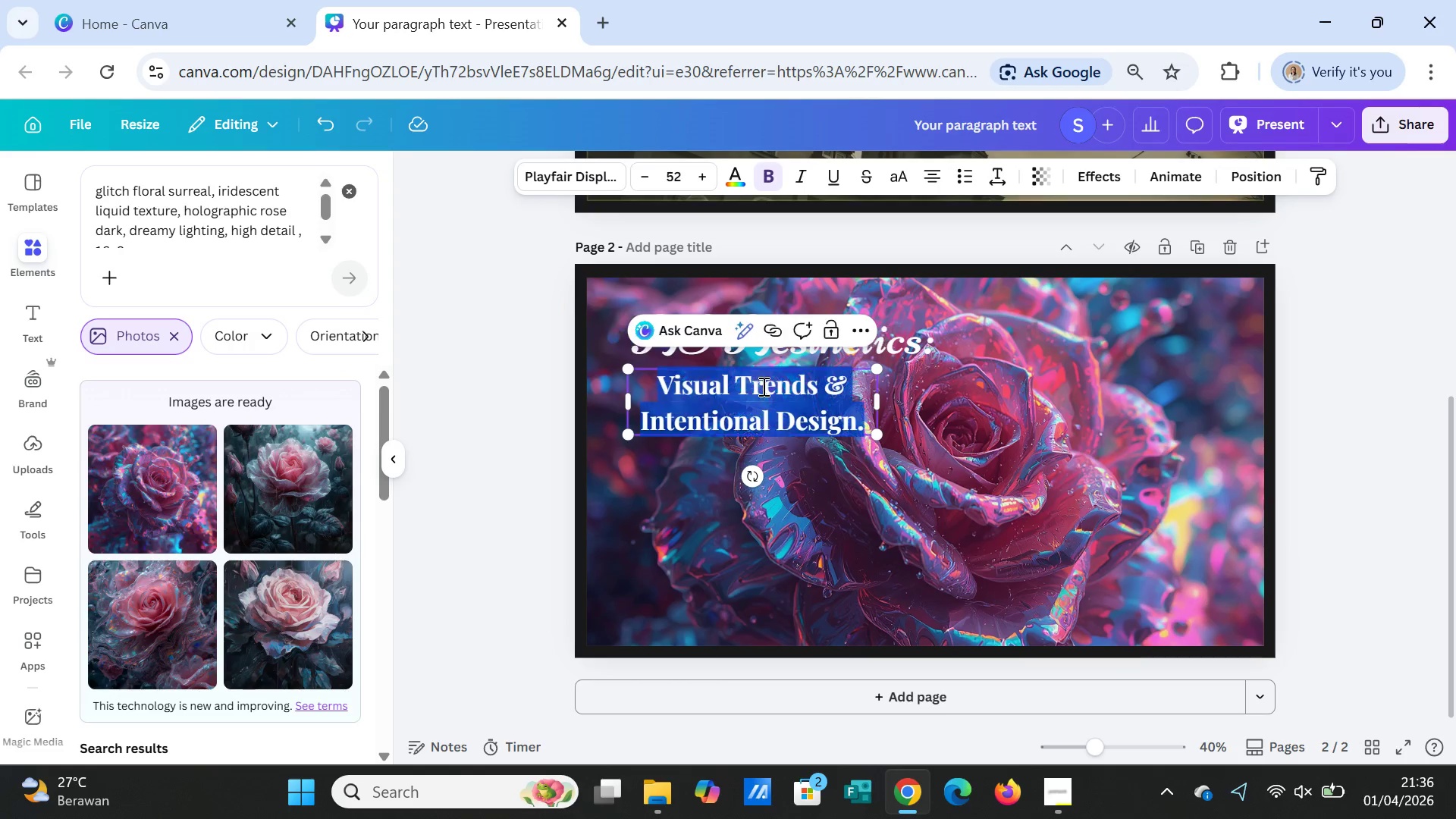 
triple_click([762, 386])
 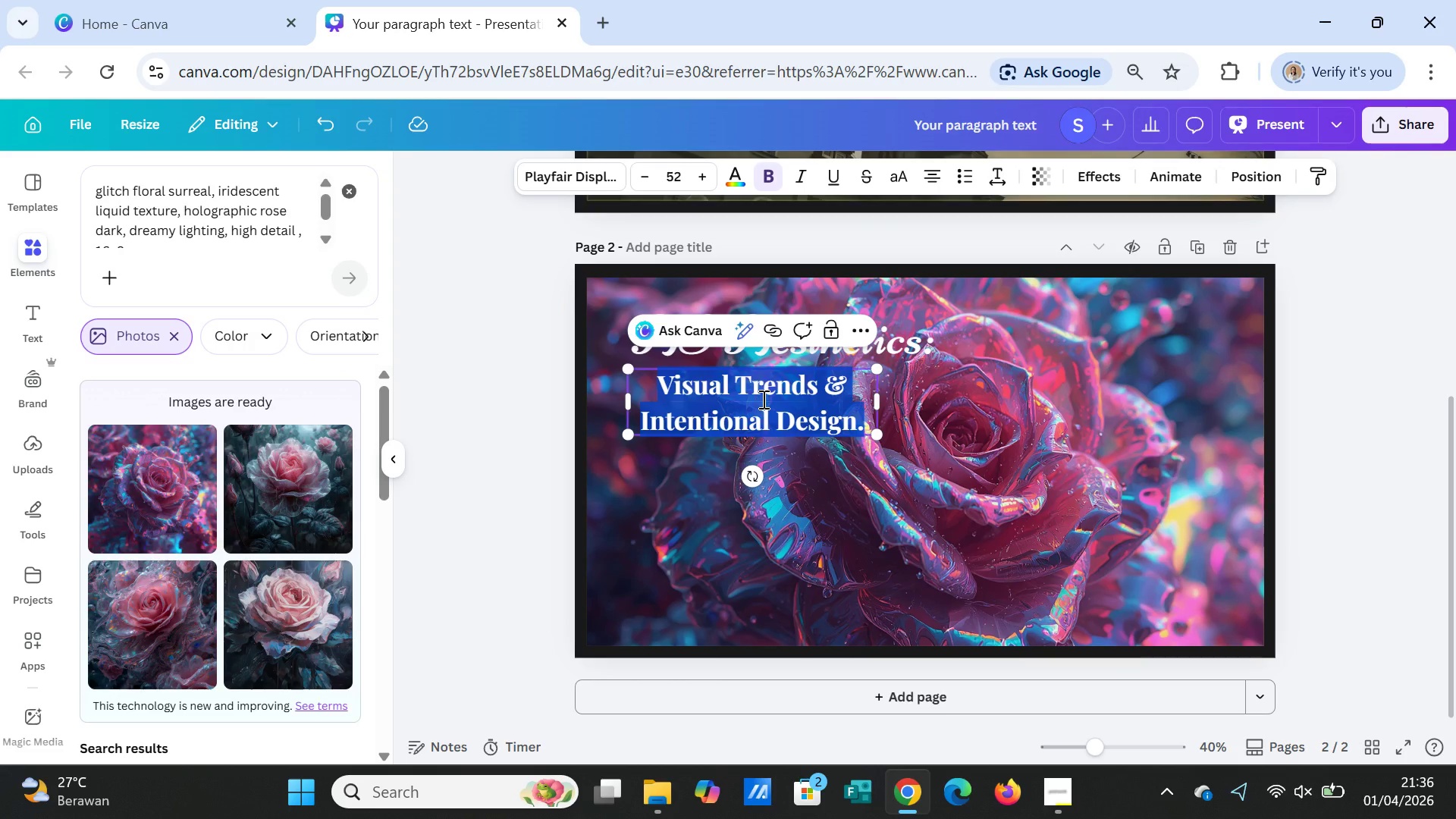 
type(Surreal)
 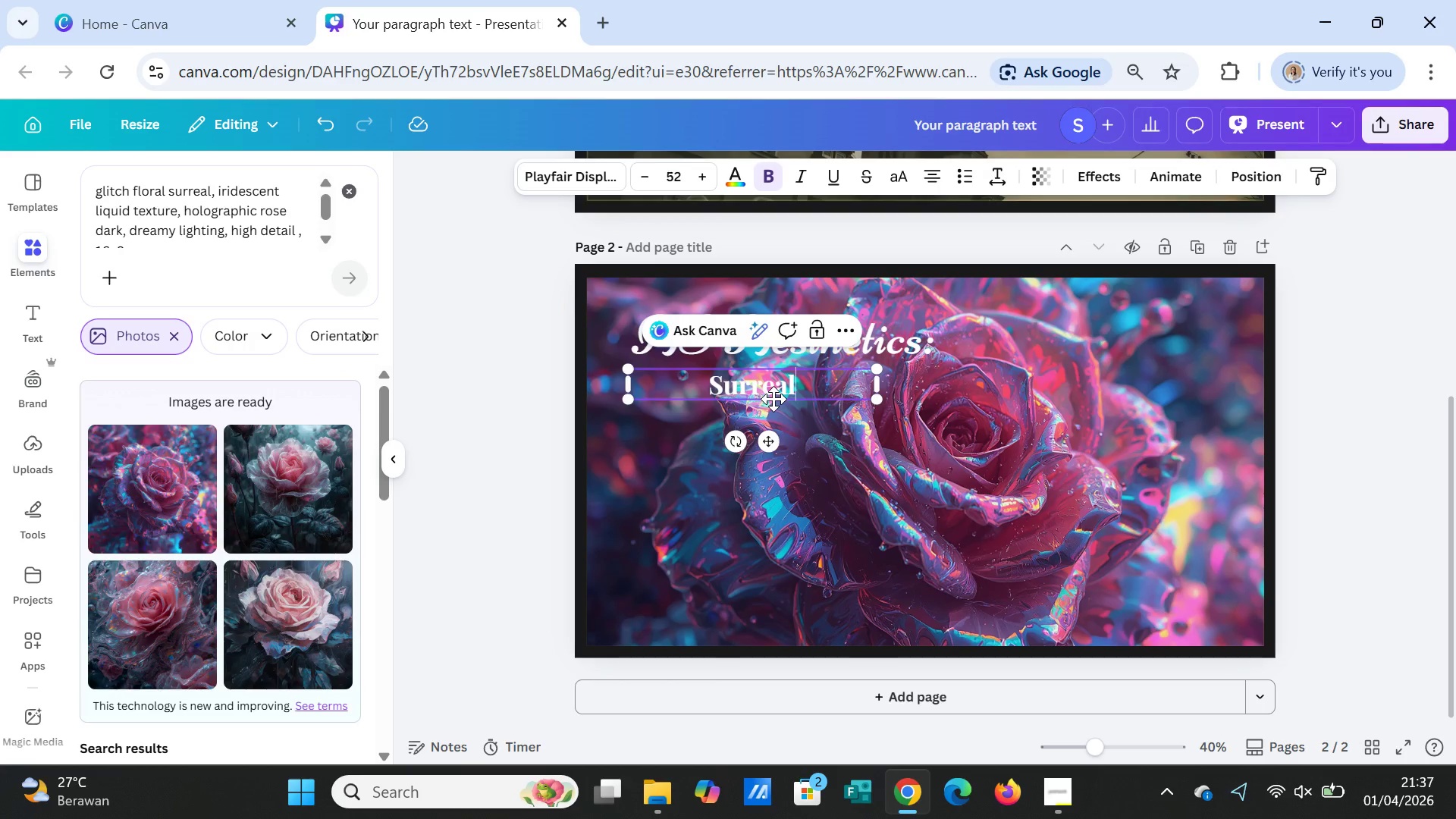 
key(Comma)
 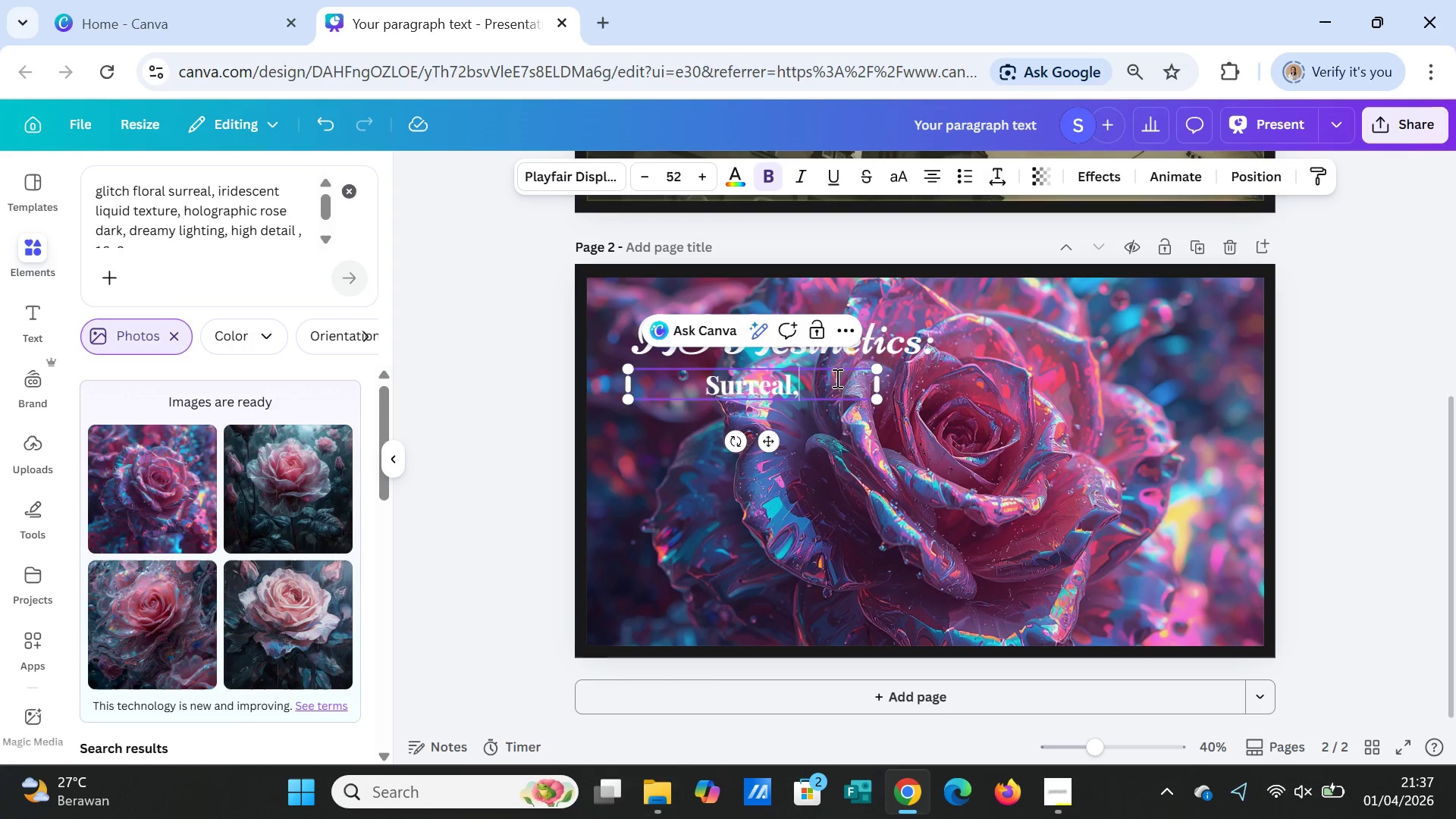 
key(Enter)
 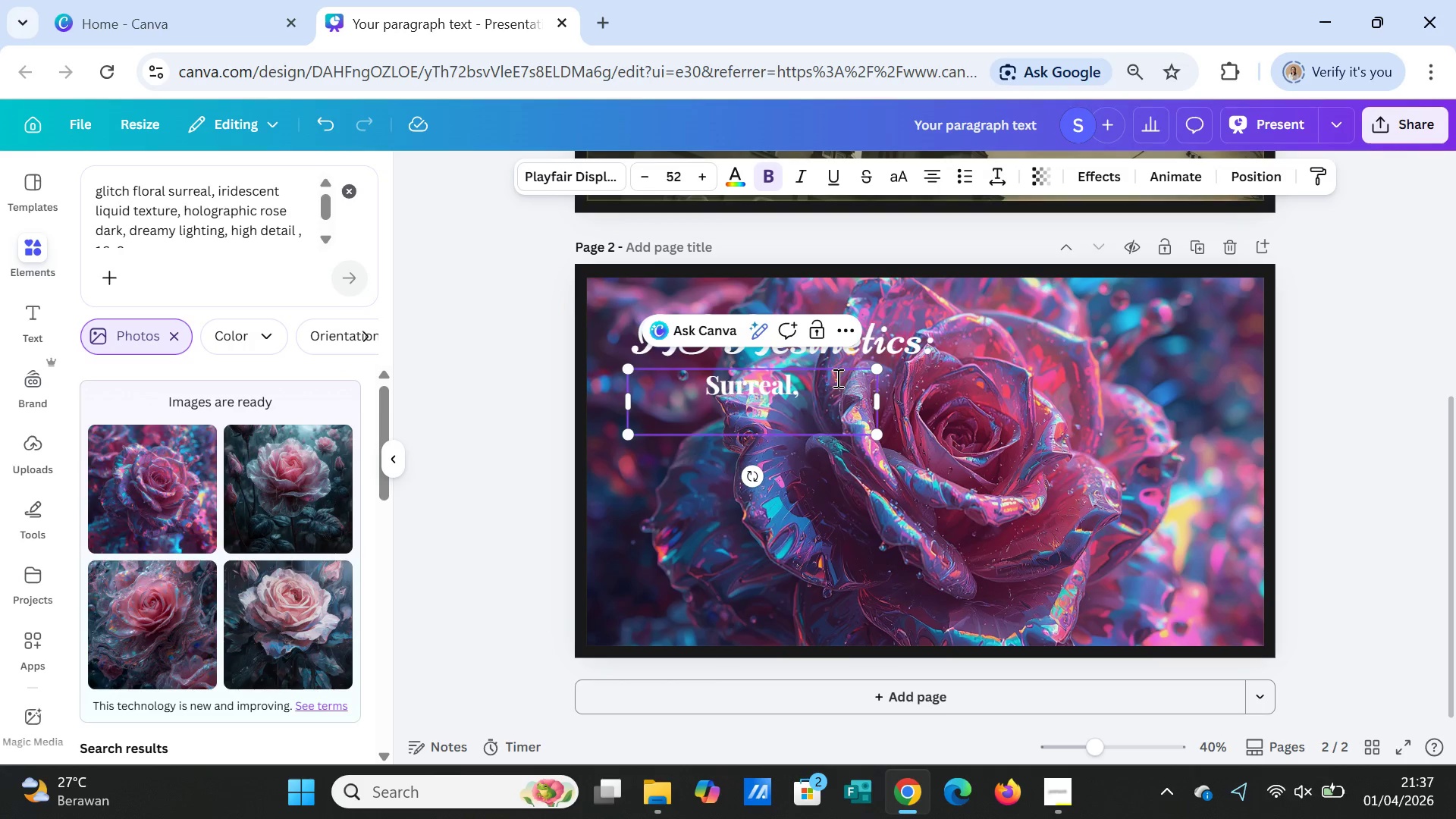 
type(Dreamlike,)
 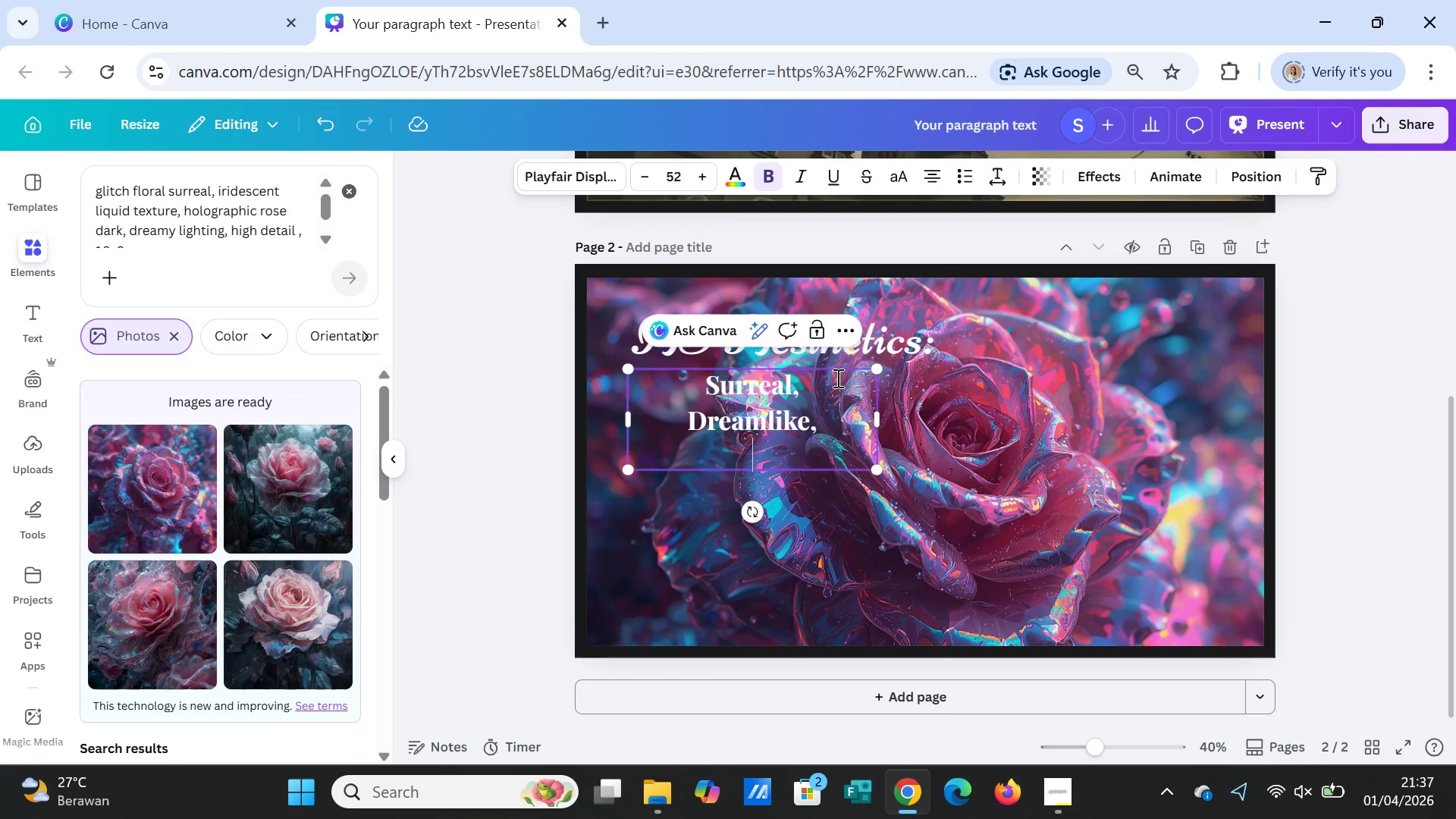 
key(Enter)
 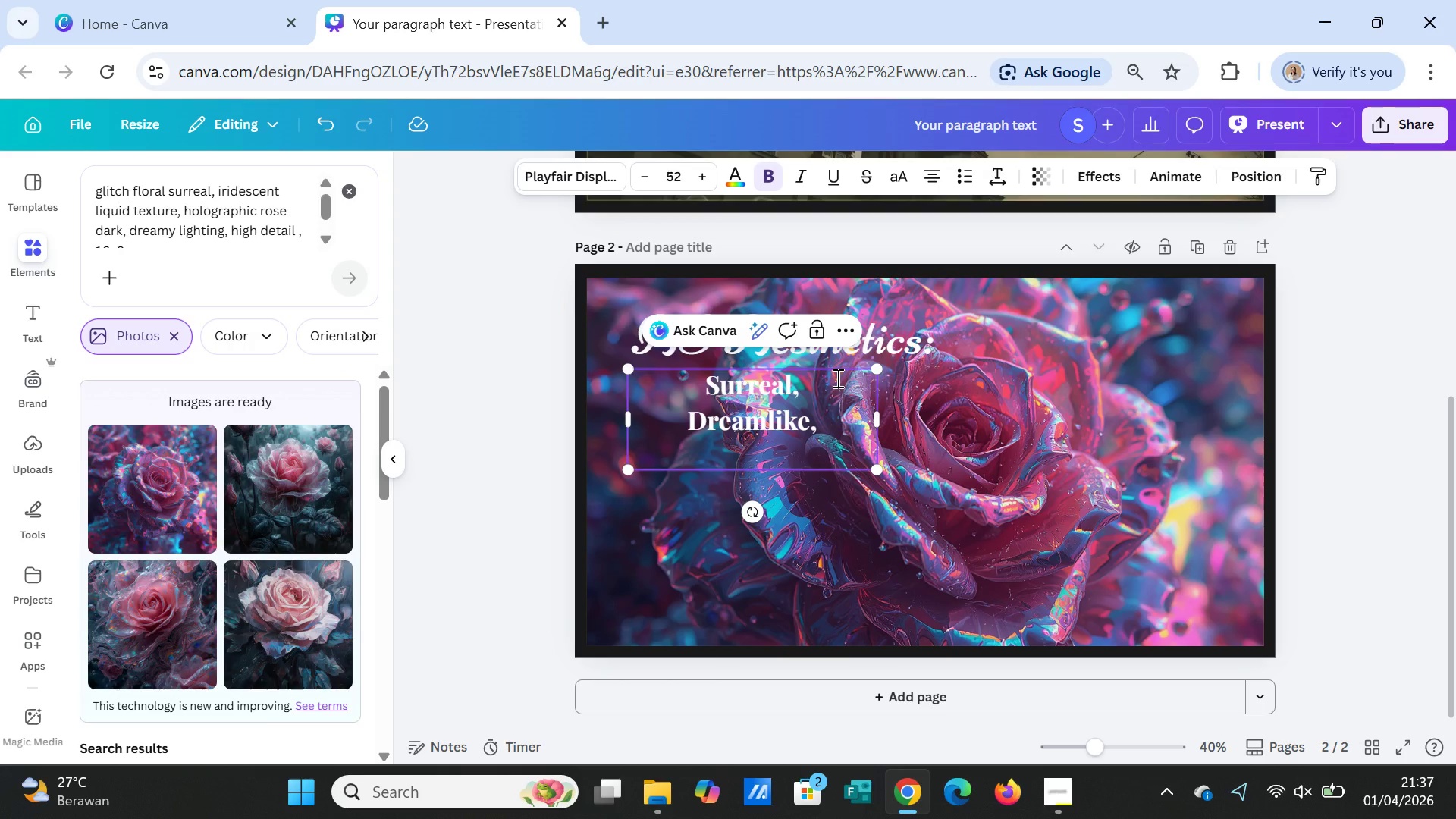 
type(Unexpected)
 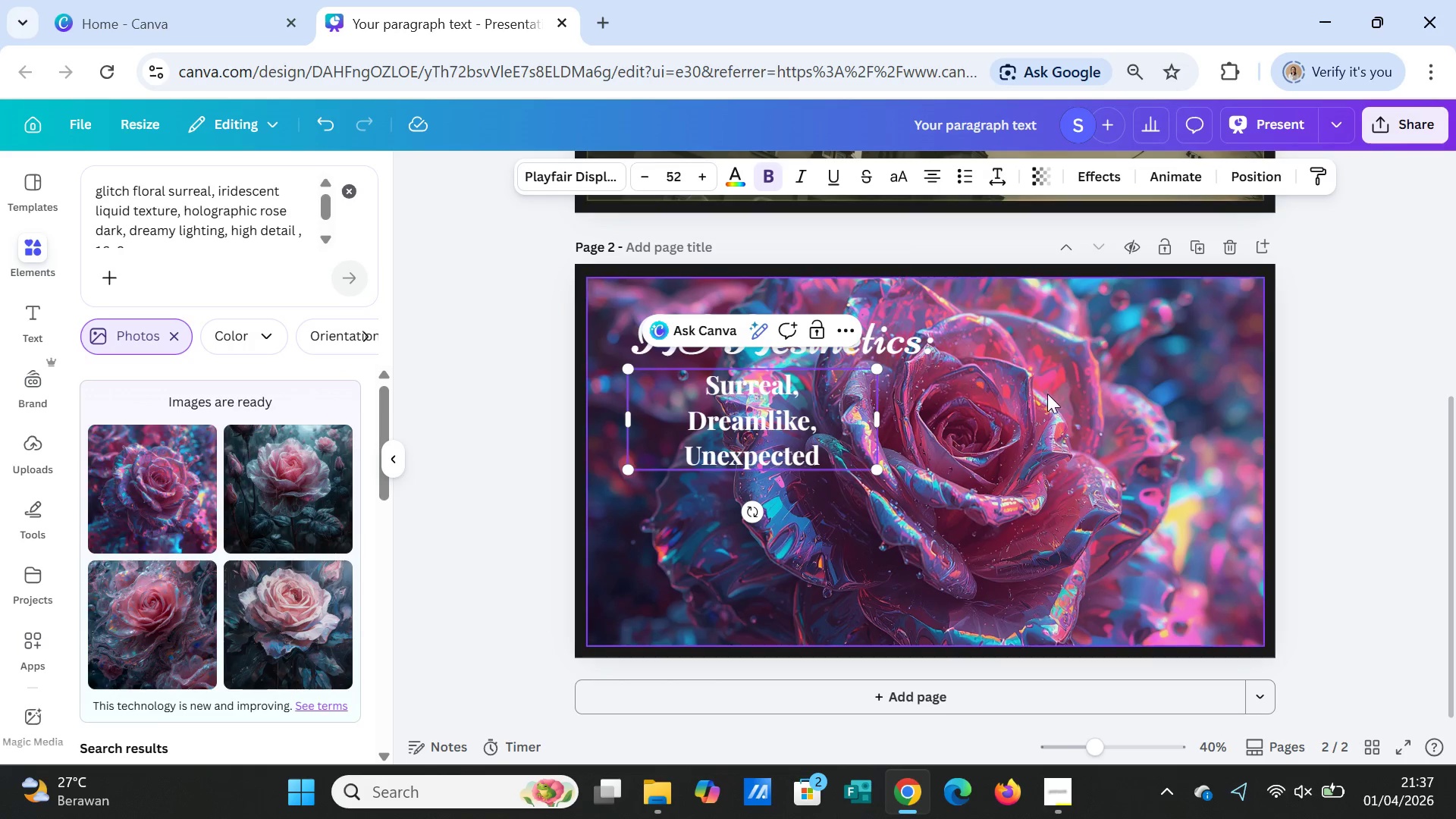 
left_click([1047, 394])
 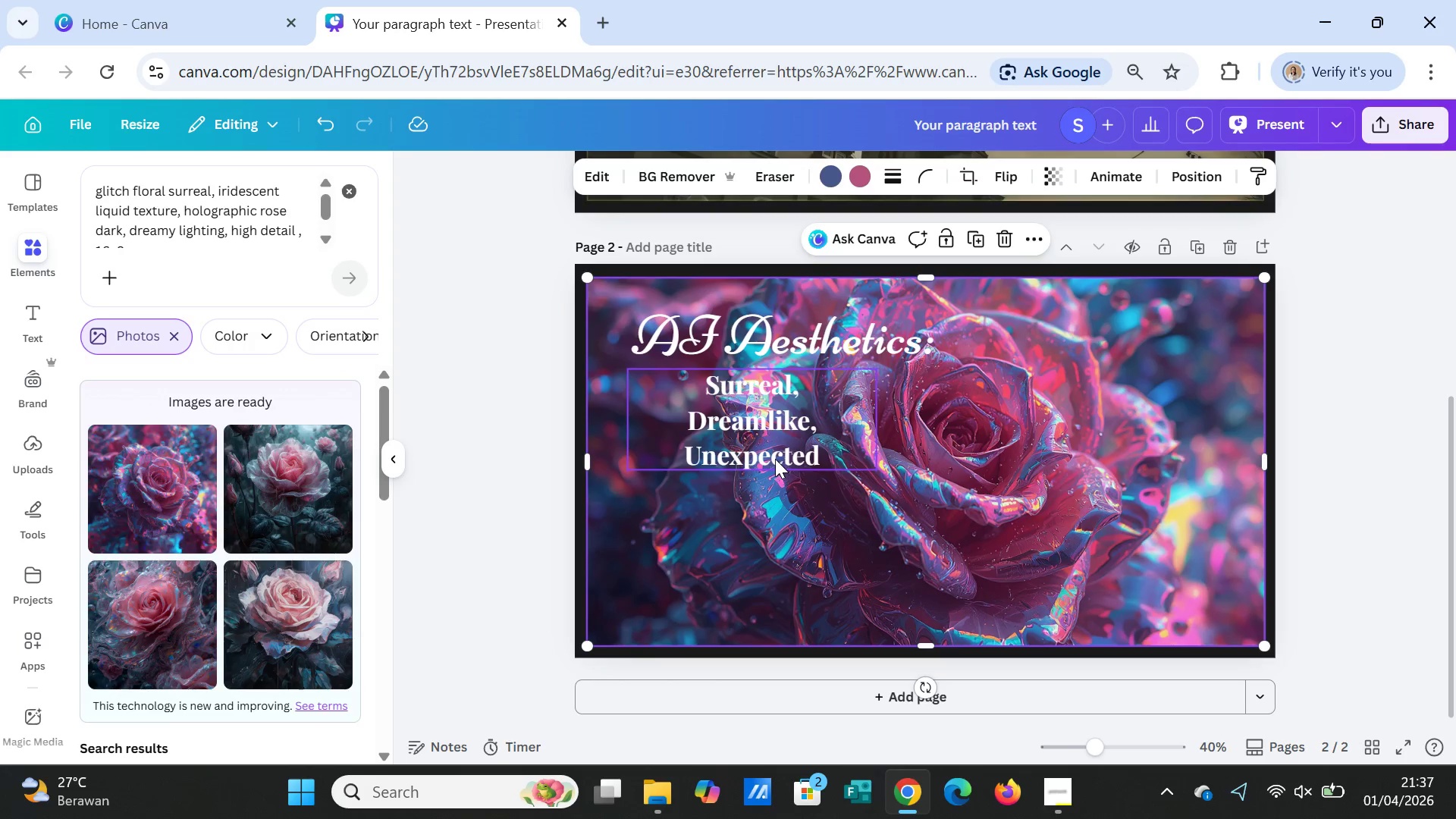 
left_click_drag(start_coordinate=[773, 454], to_coordinate=[756, 461])
 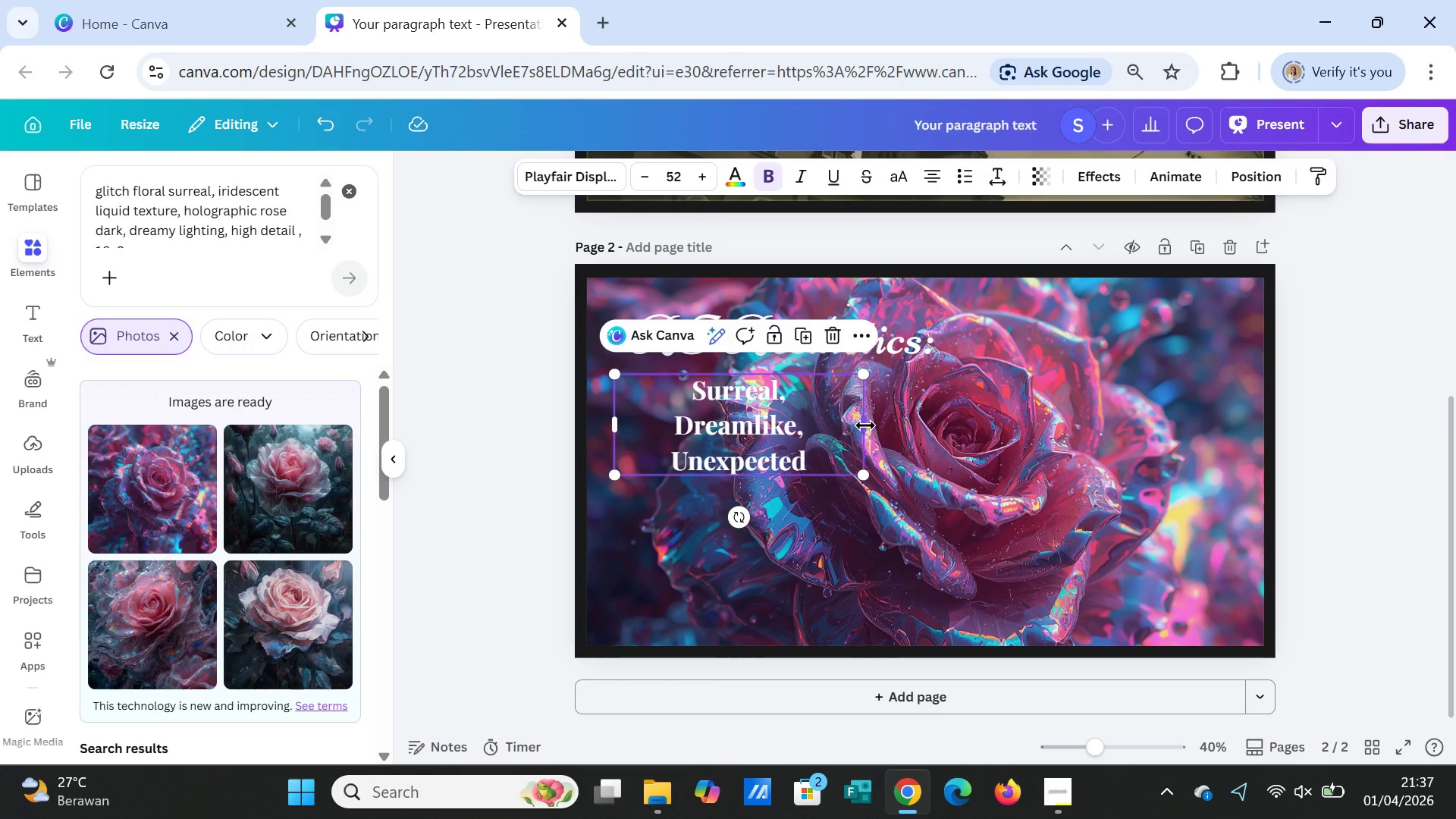 
left_click_drag(start_coordinate=[865, 425], to_coordinate=[798, 427])
 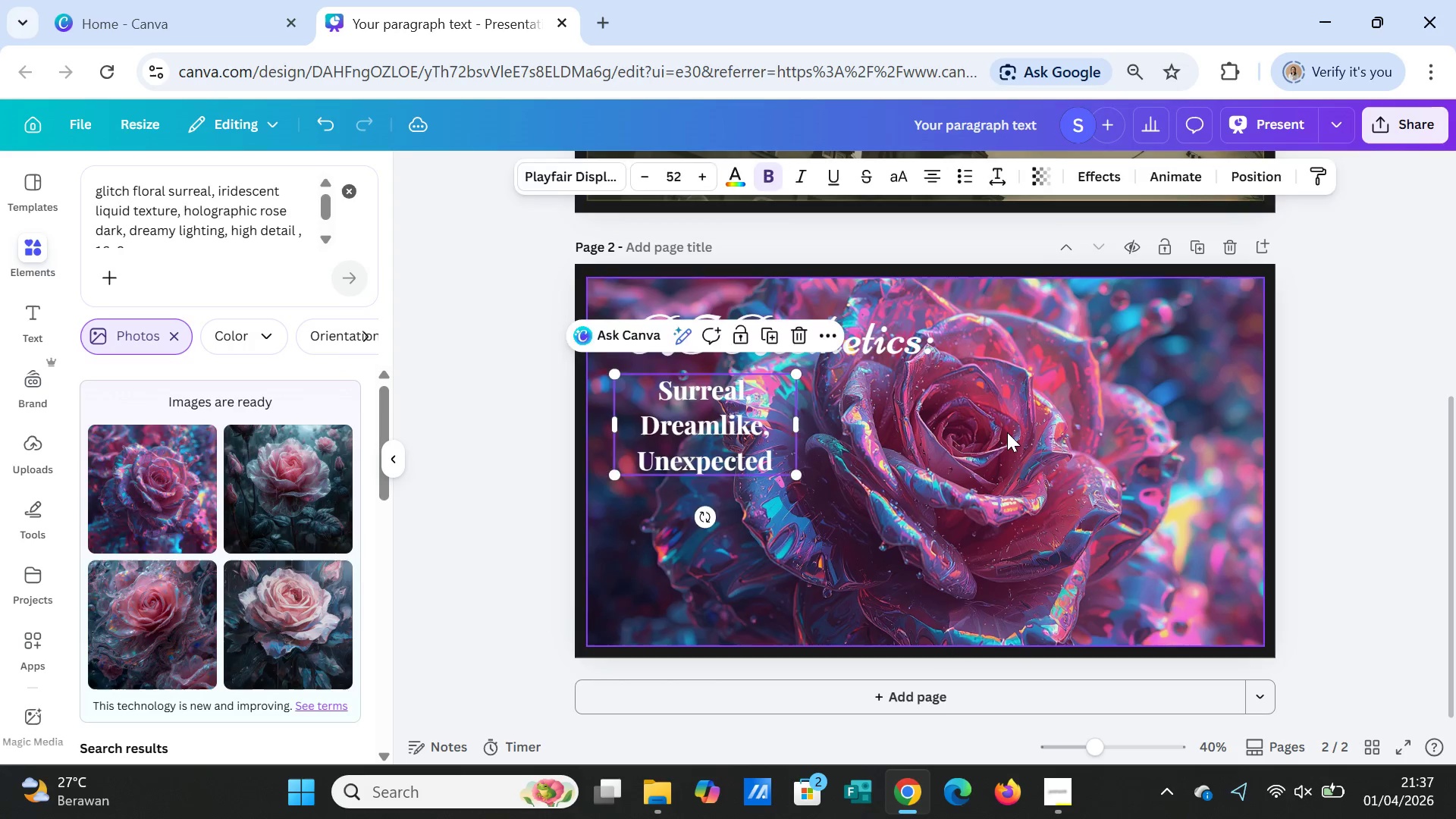 
left_click([1007, 432])
 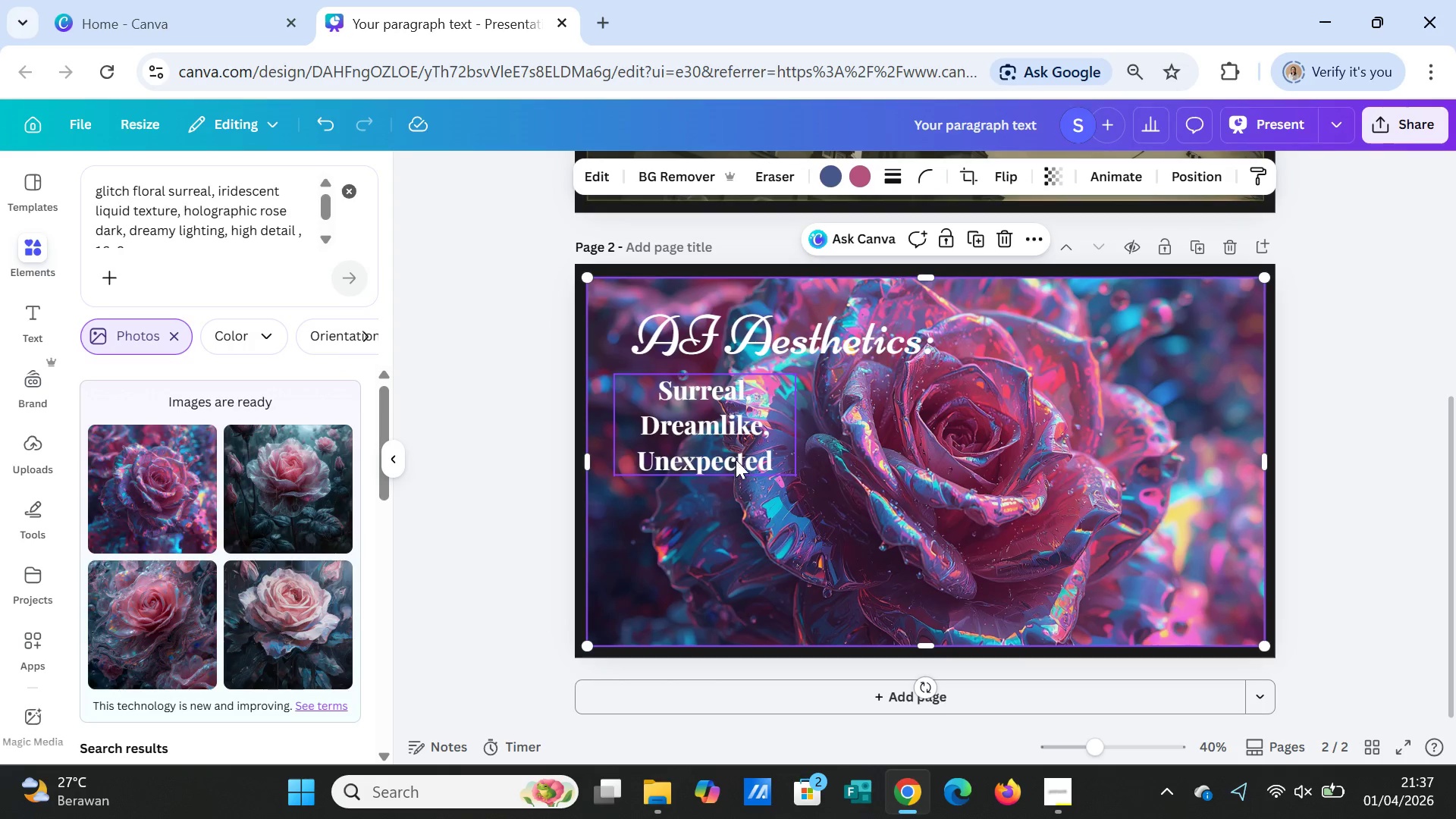 
left_click_drag(start_coordinate=[732, 452], to_coordinate=[733, 463])
 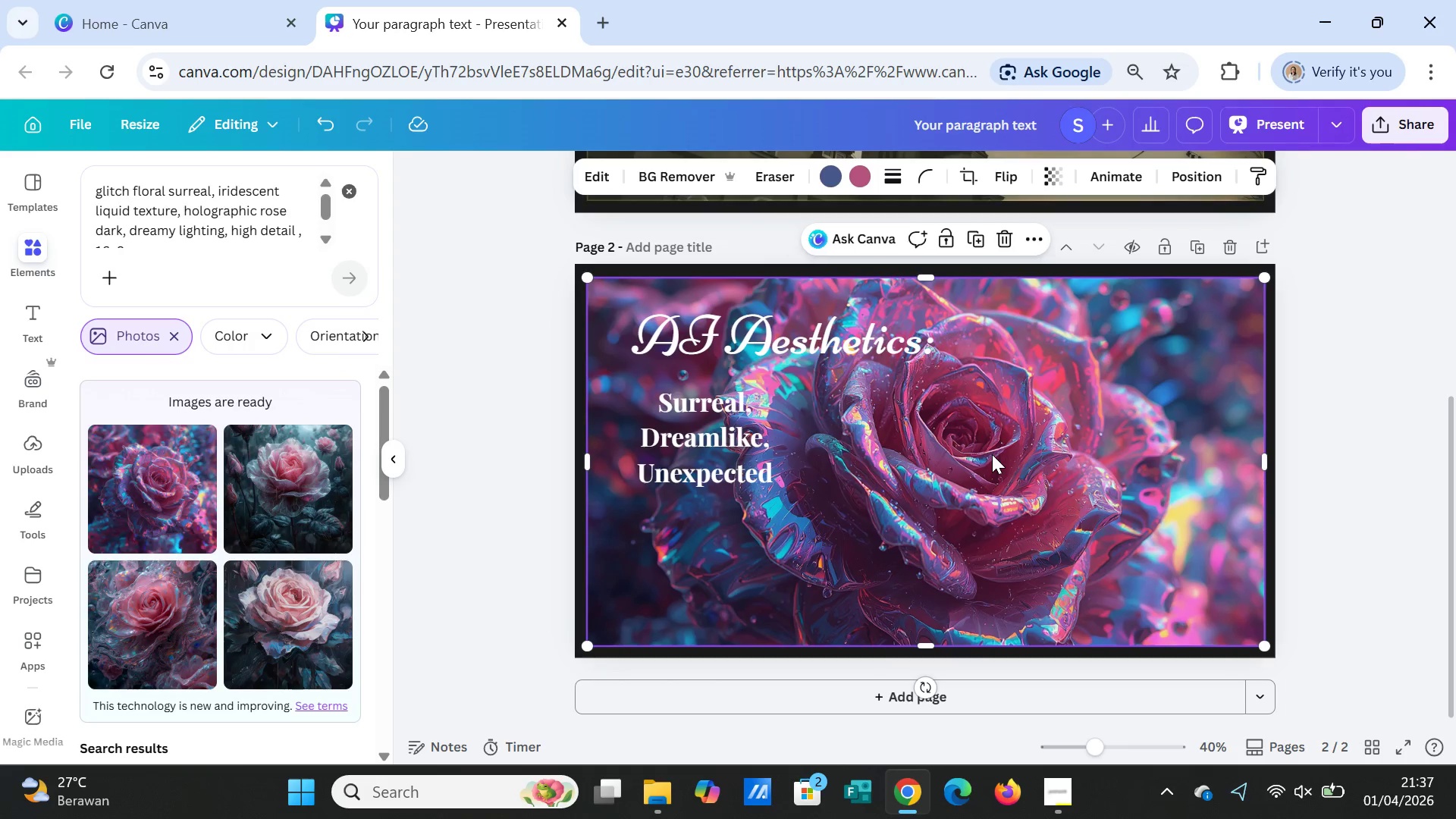 
left_click([992, 454])
 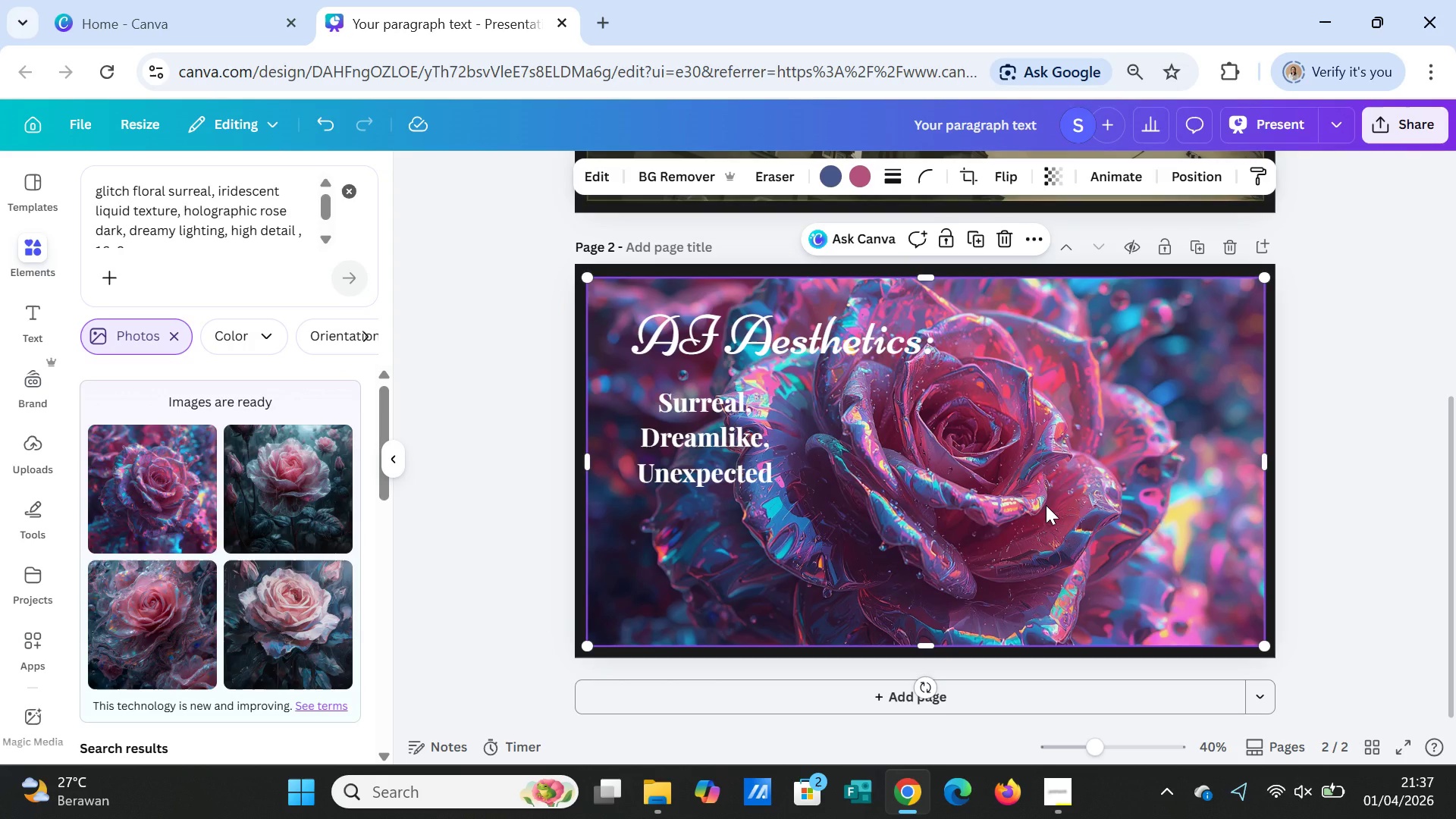 
wait(22.26)
 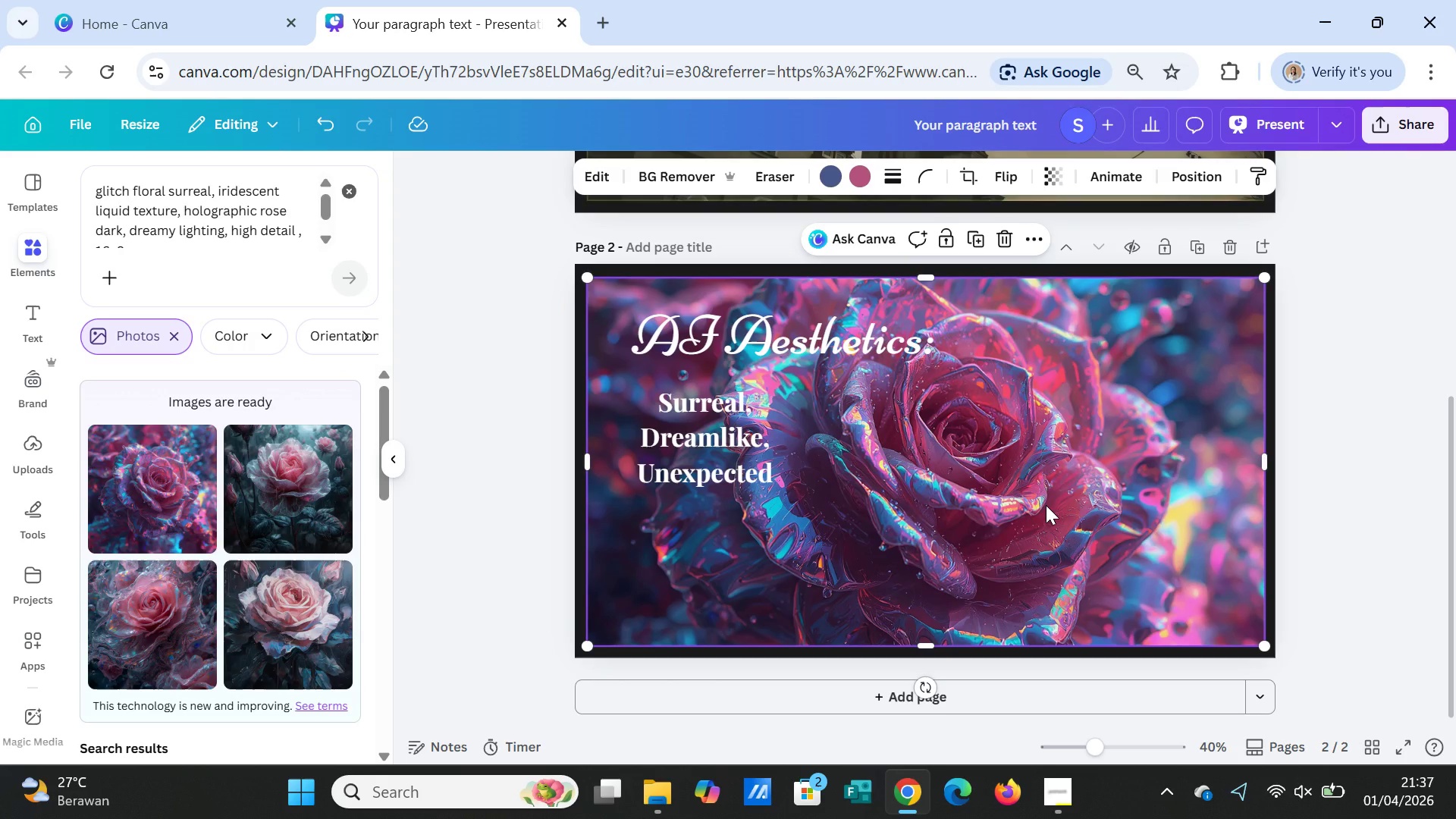 
left_click([782, 359])
 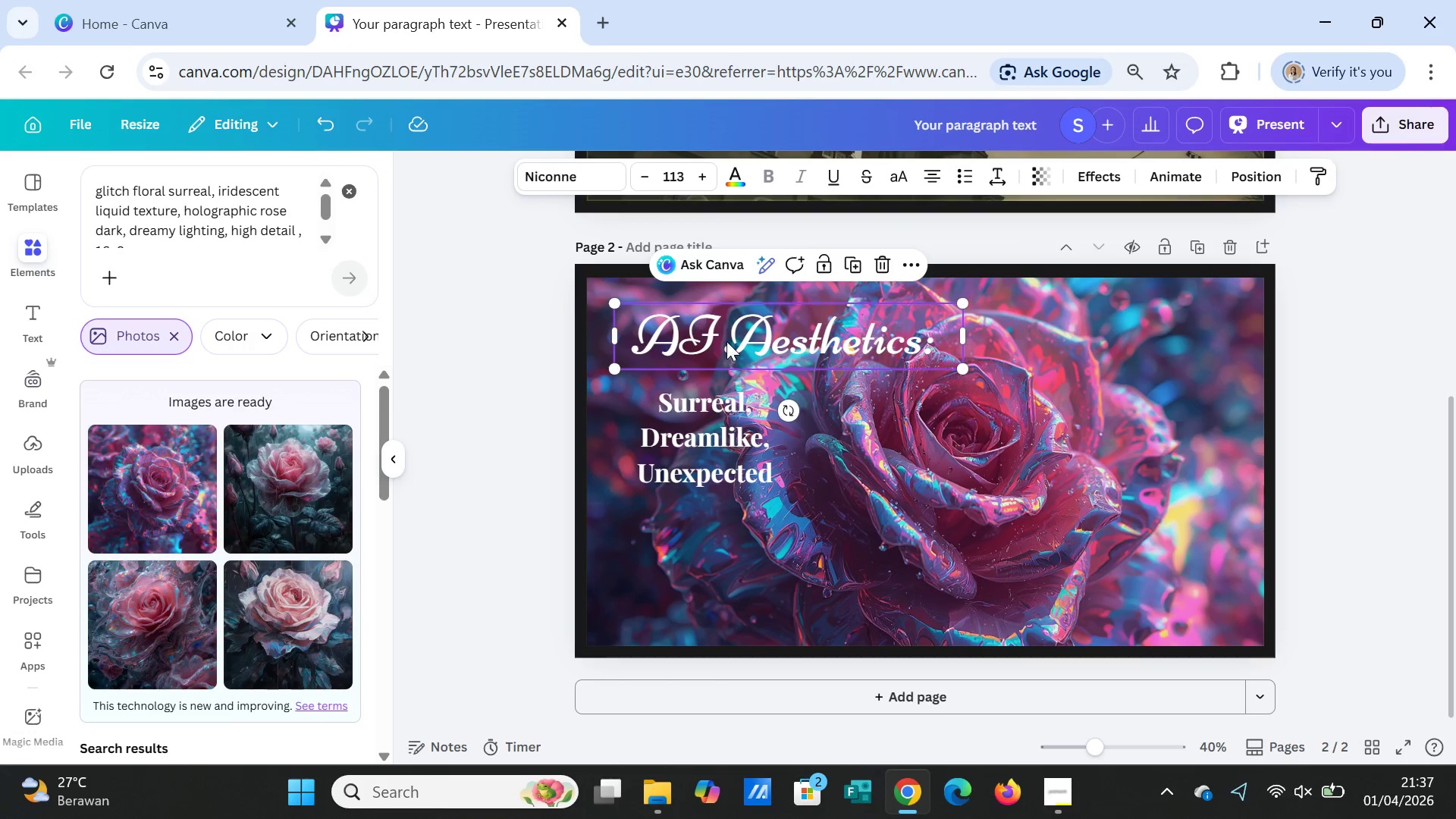 
left_click([722, 337])
 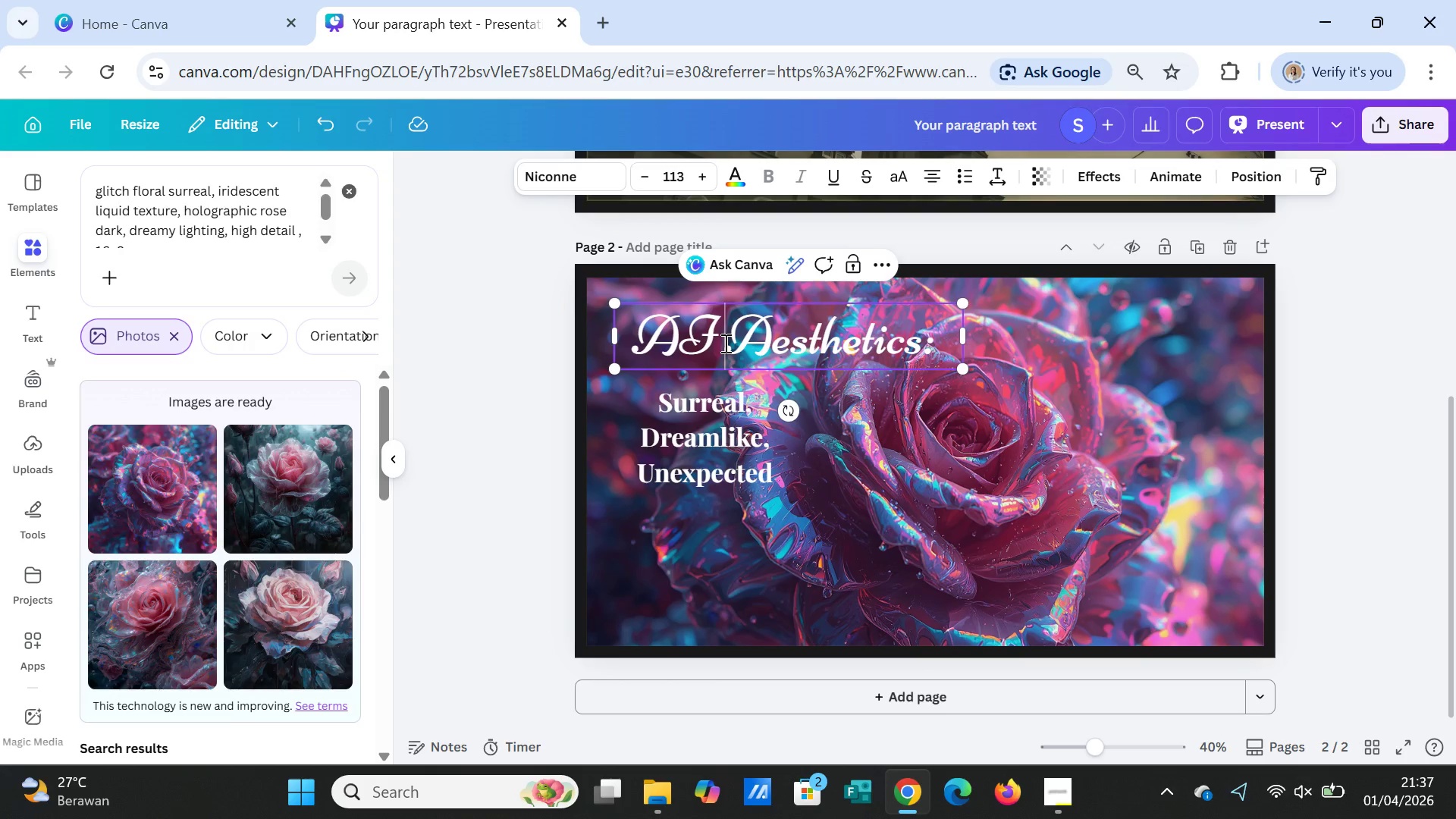 
key(Space)
 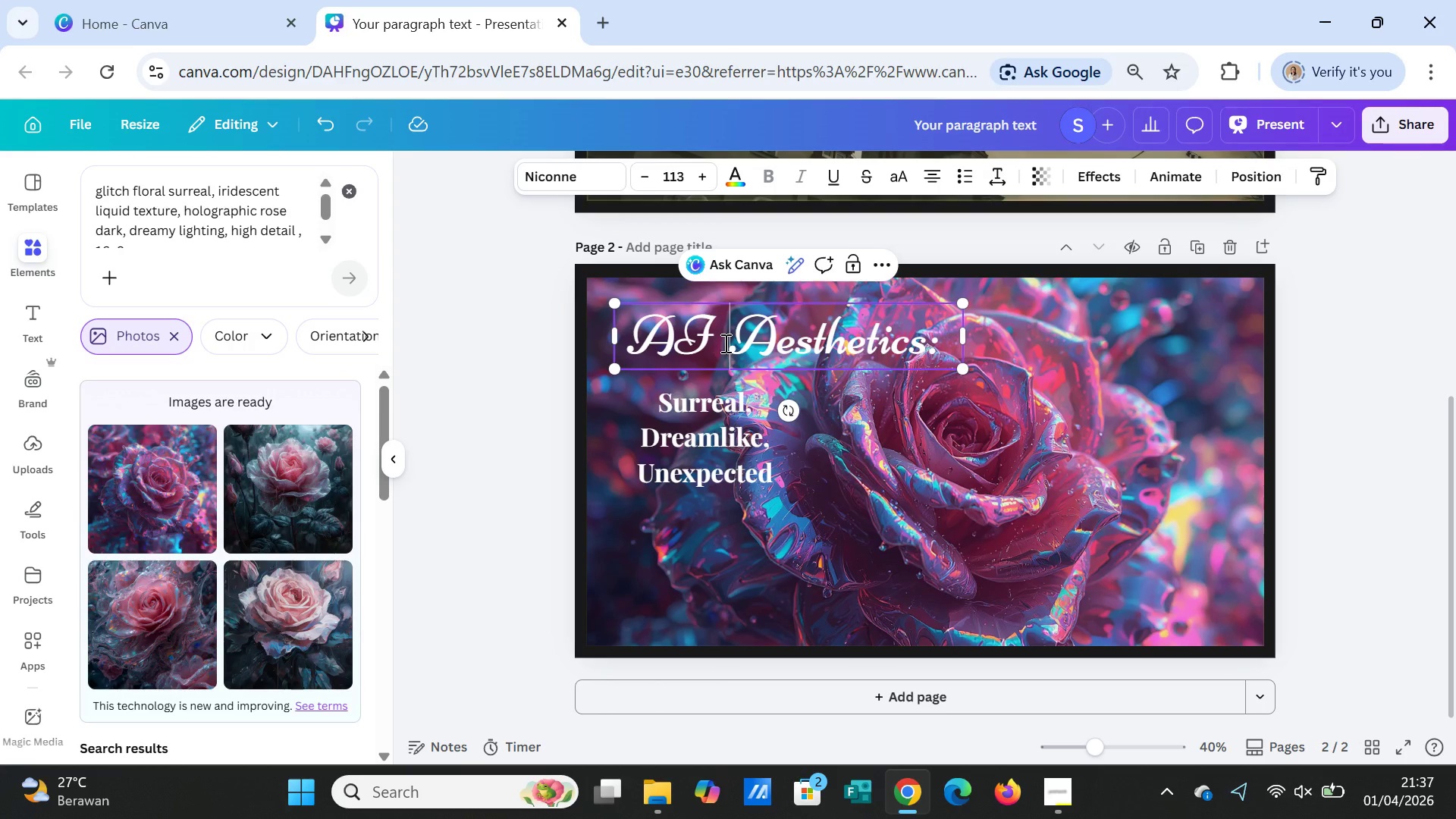 
key(CapsLock)
 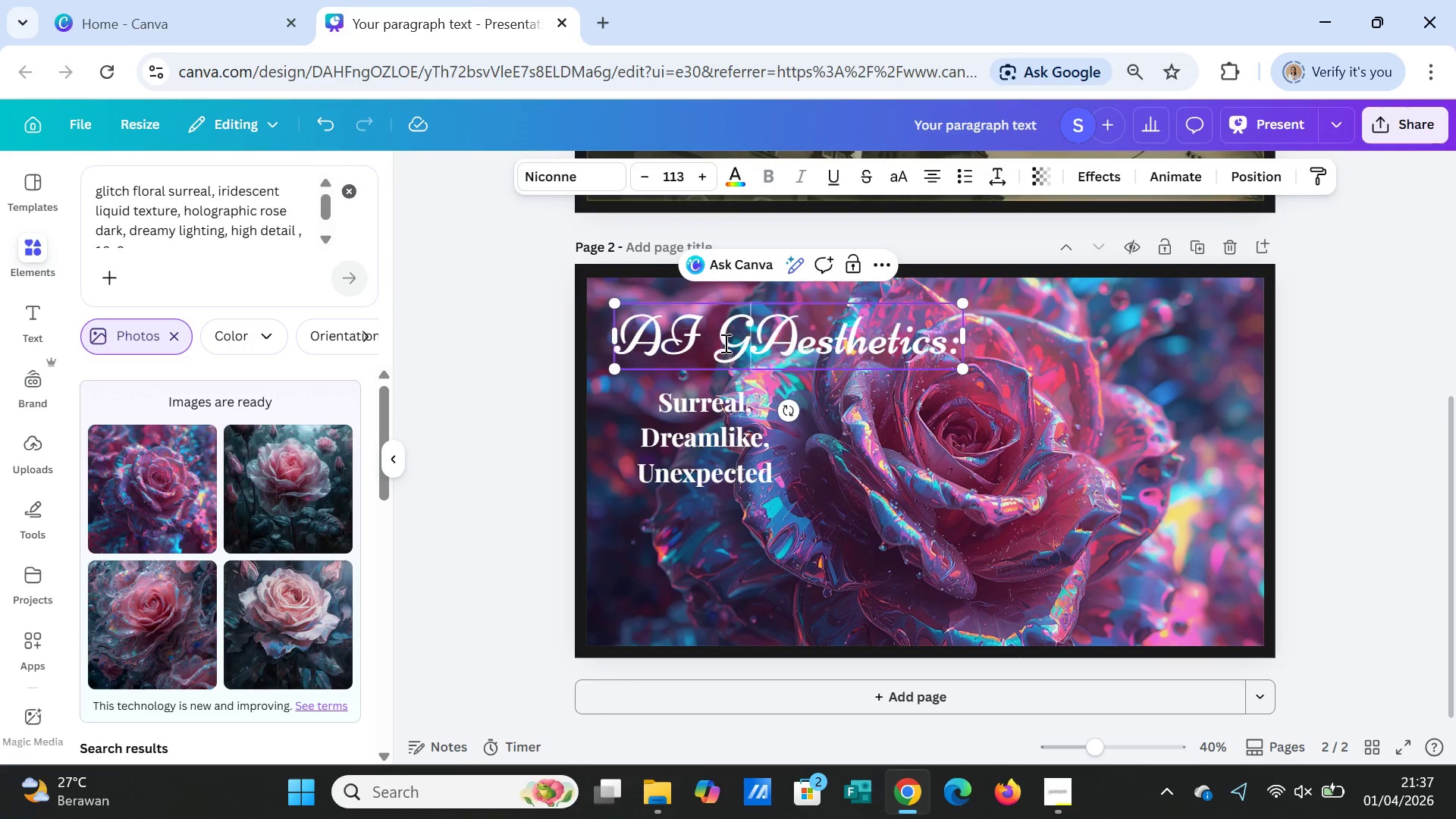 
key(G)
 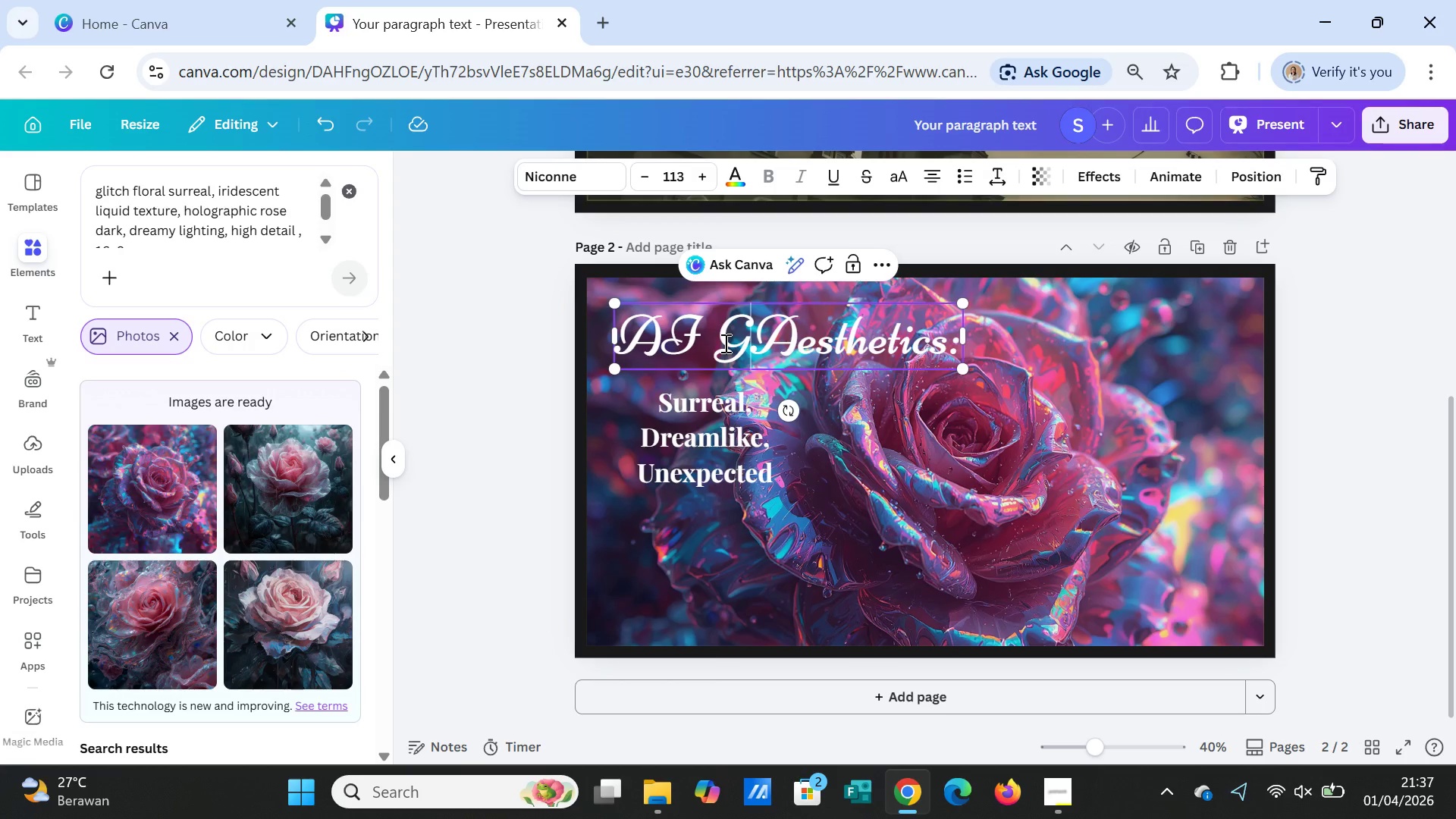 
key(CapsLock)
 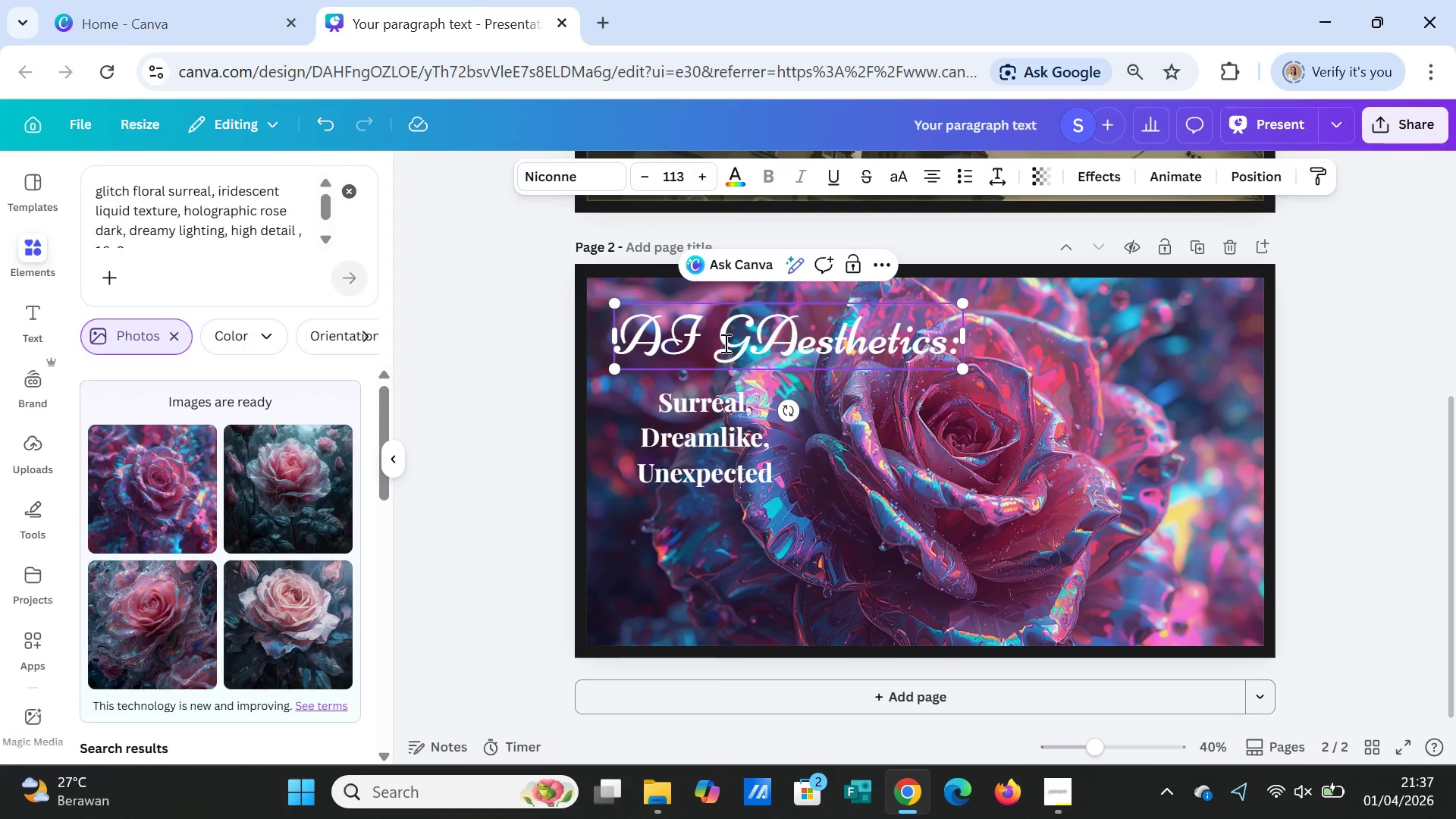 
key(E)
 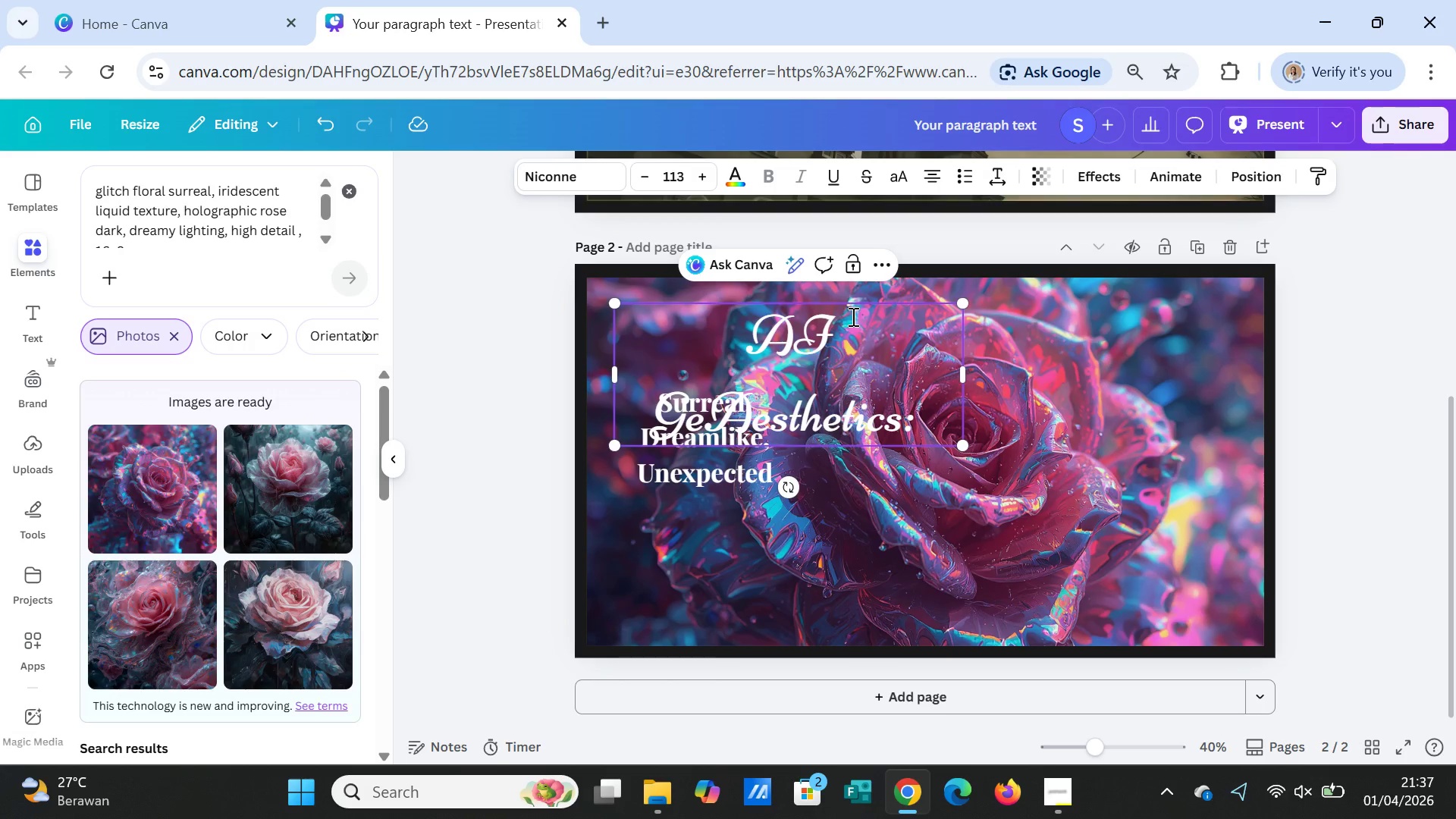 
key(Backspace)
 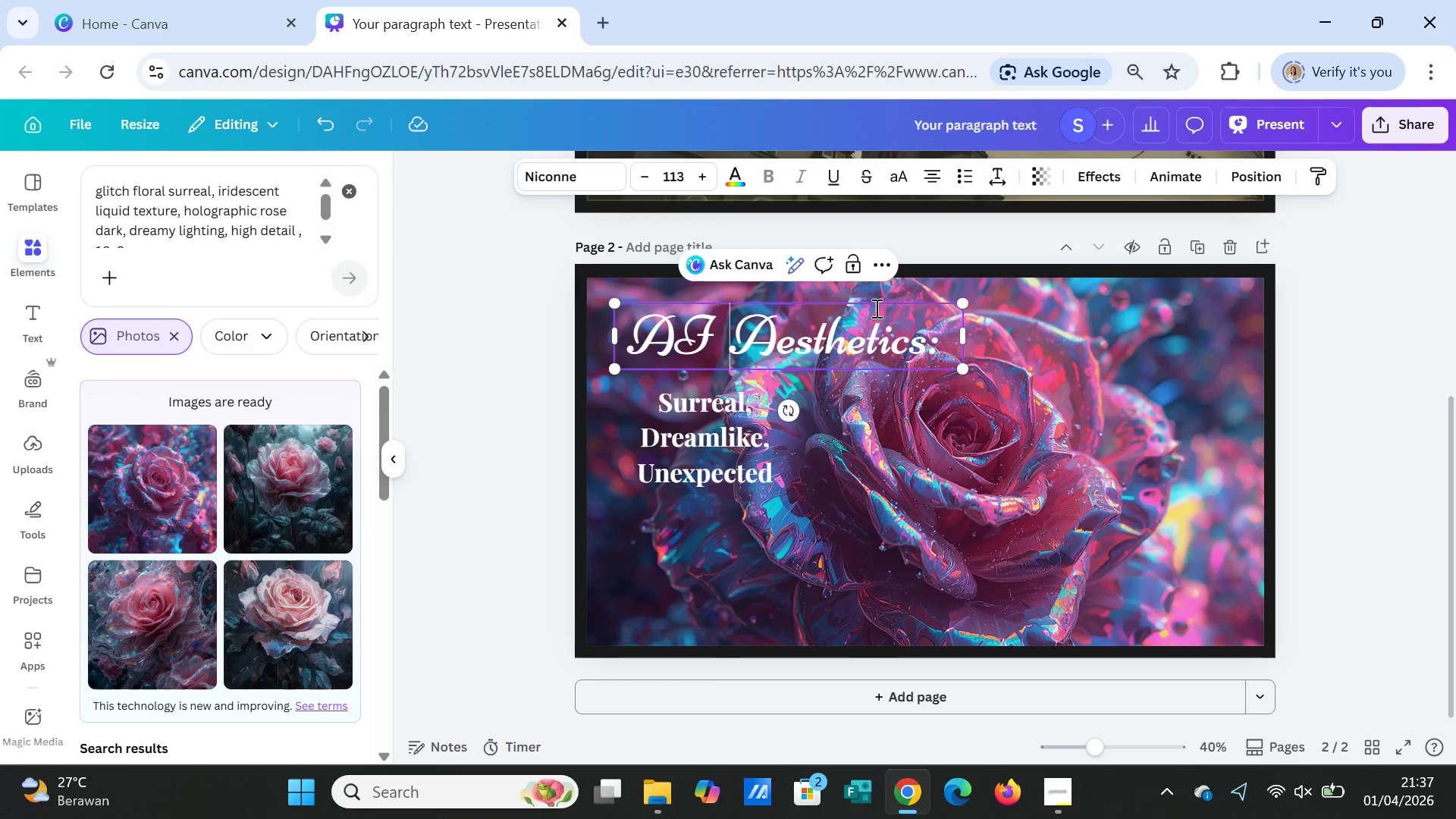 
key(Backspace)
 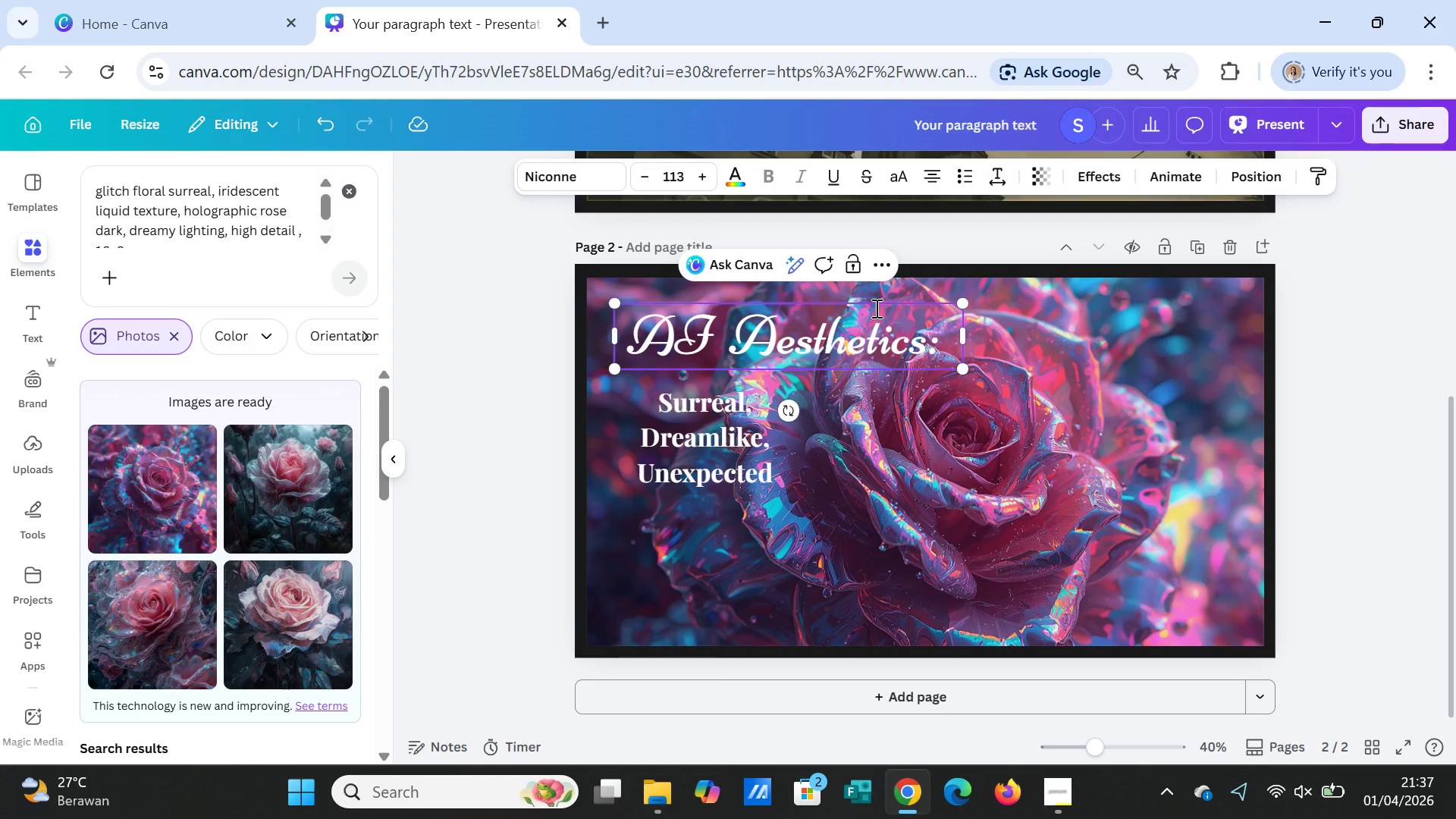 
key(Backspace)
 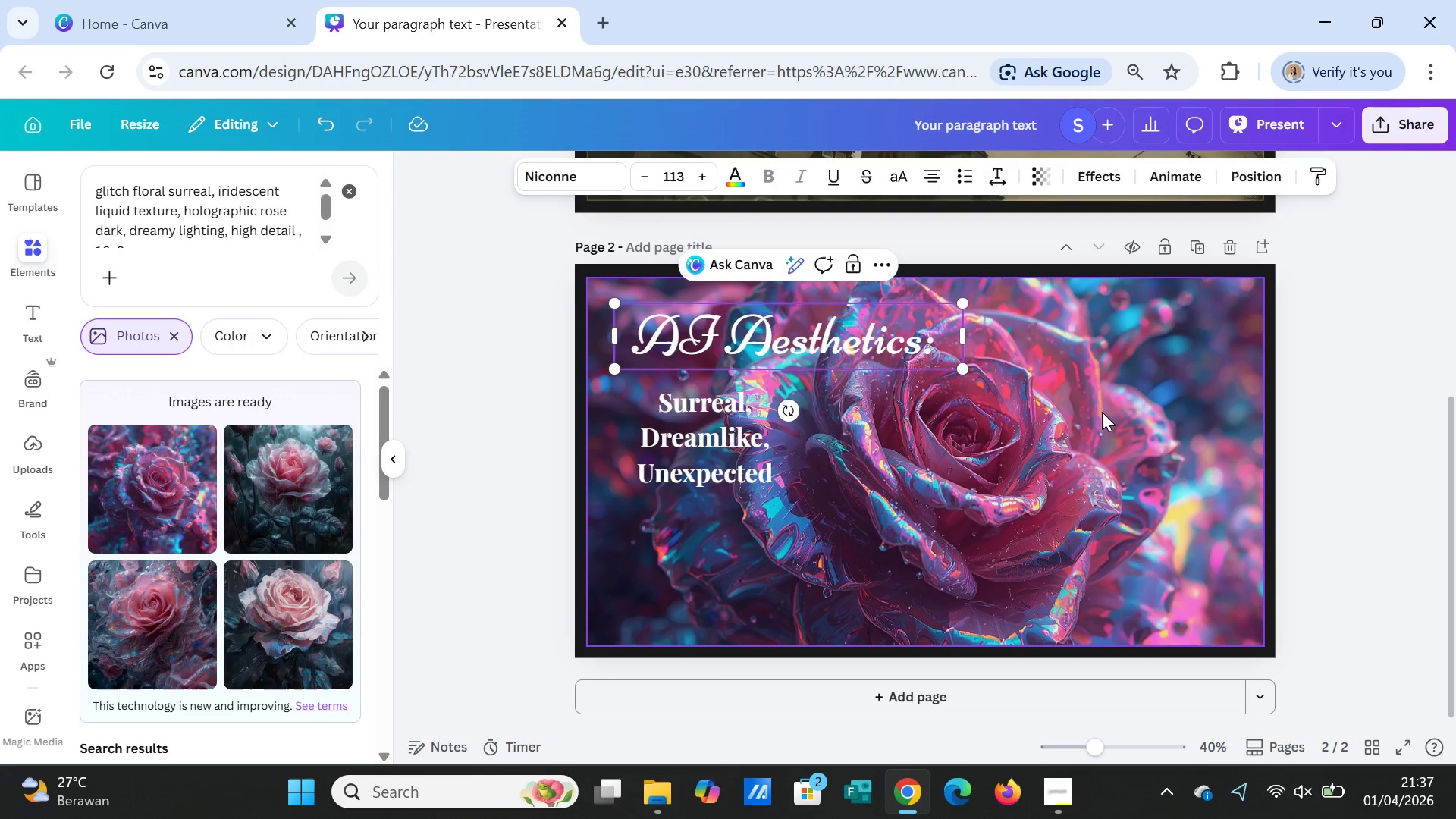 
left_click([1128, 423])
 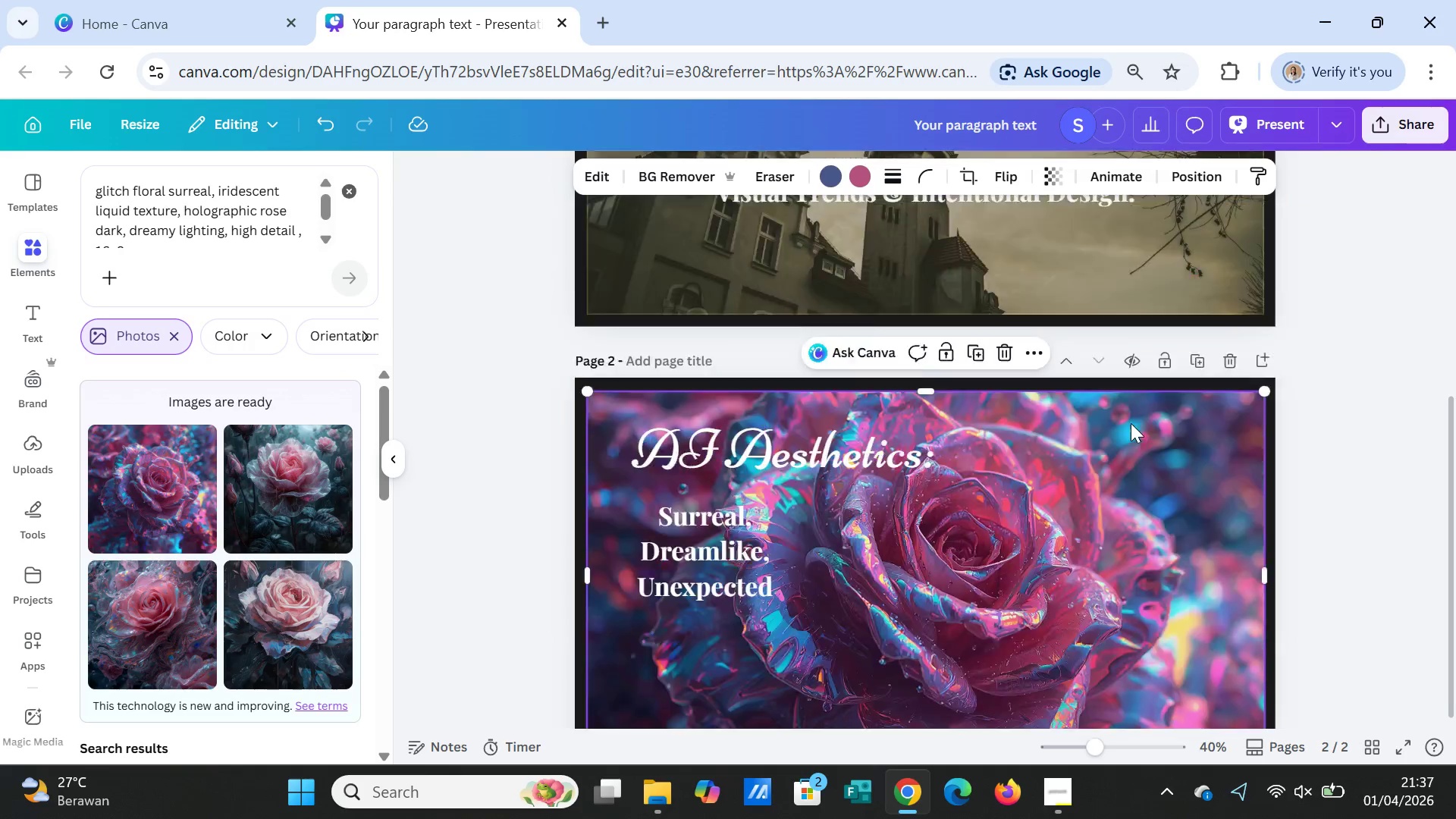 
scroll: coordinate [1131, 423], scroll_direction: up, amount: 3.0
 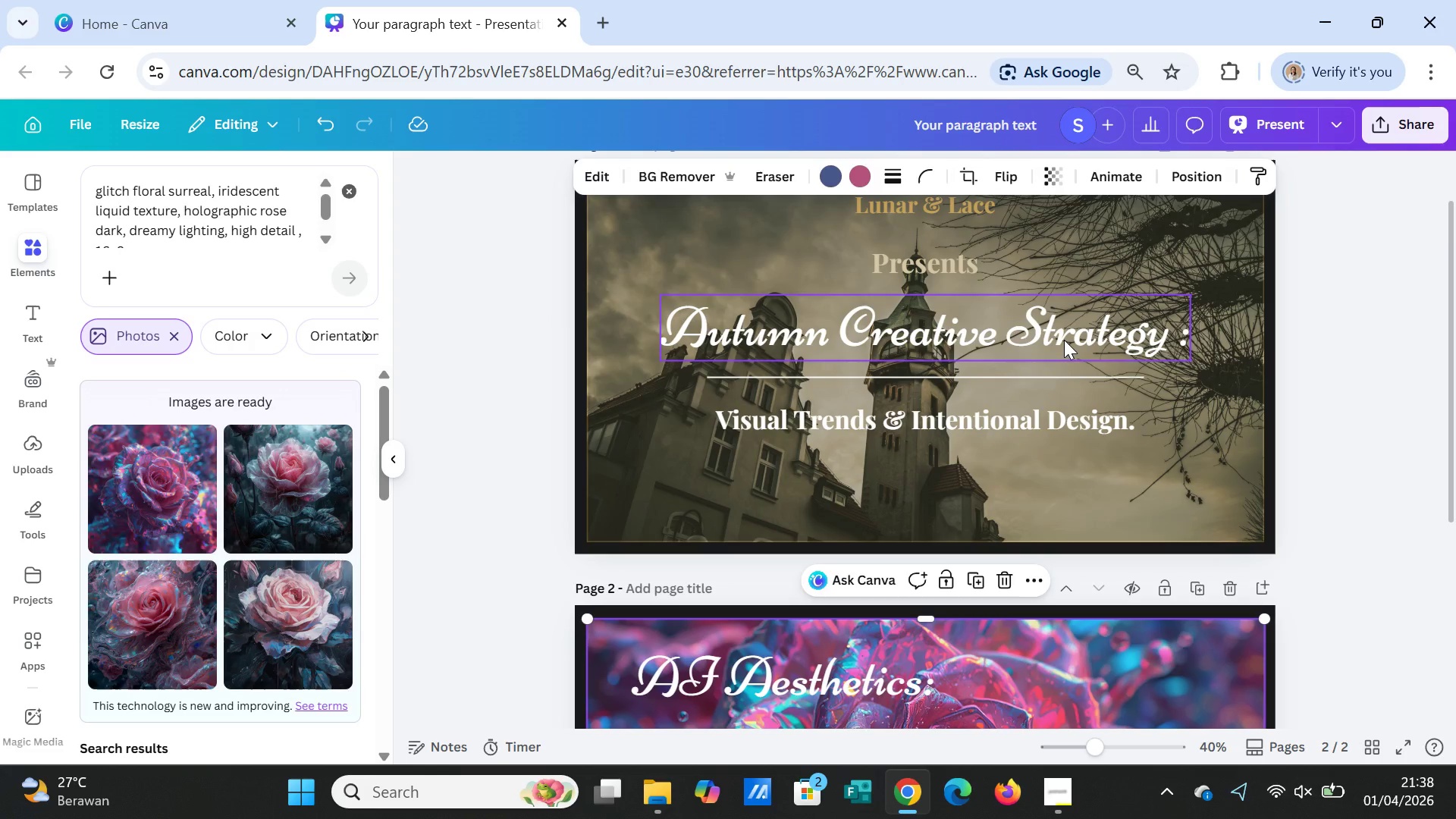 
left_click([1064, 340])
 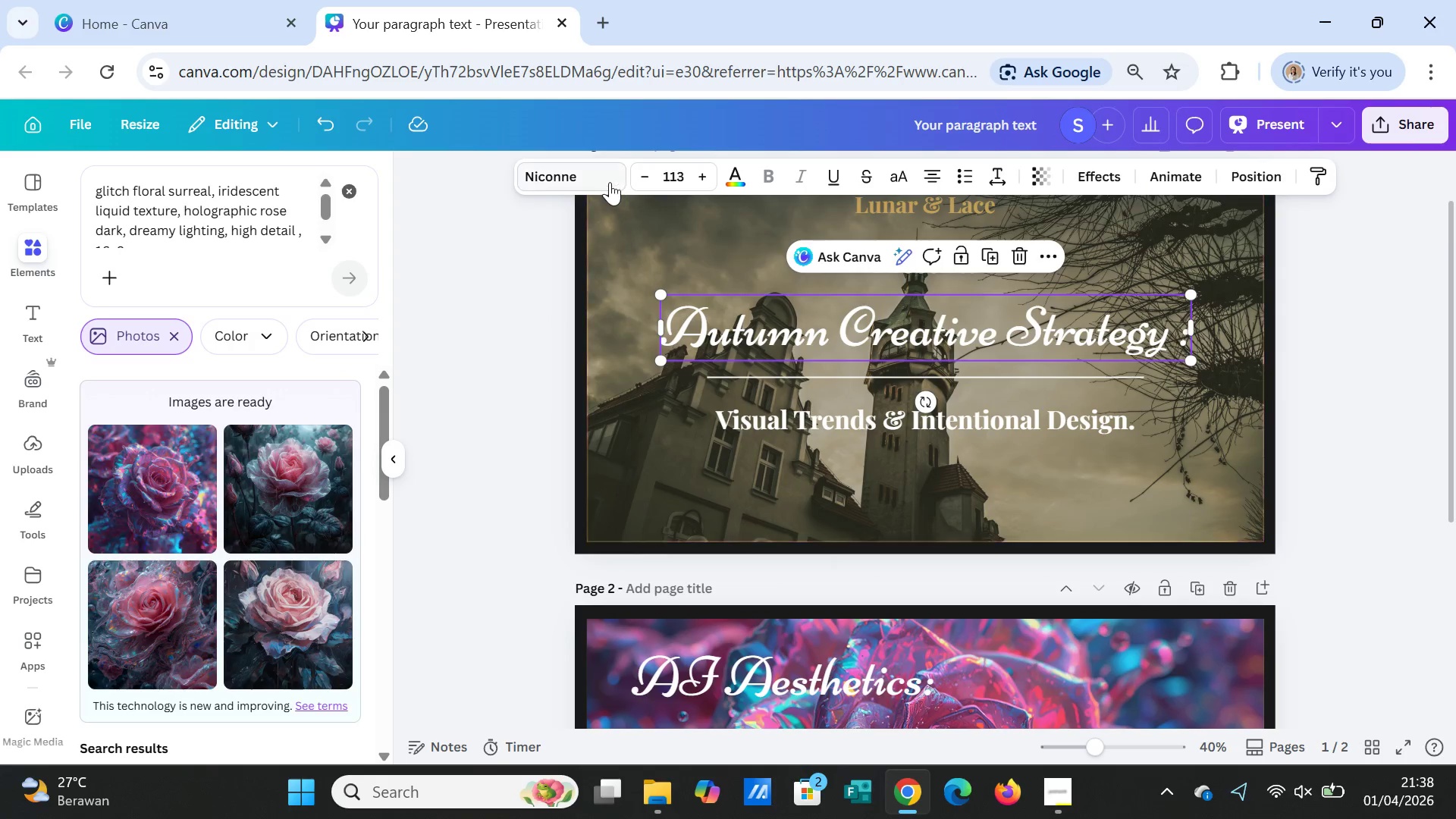 
left_click([598, 173])
 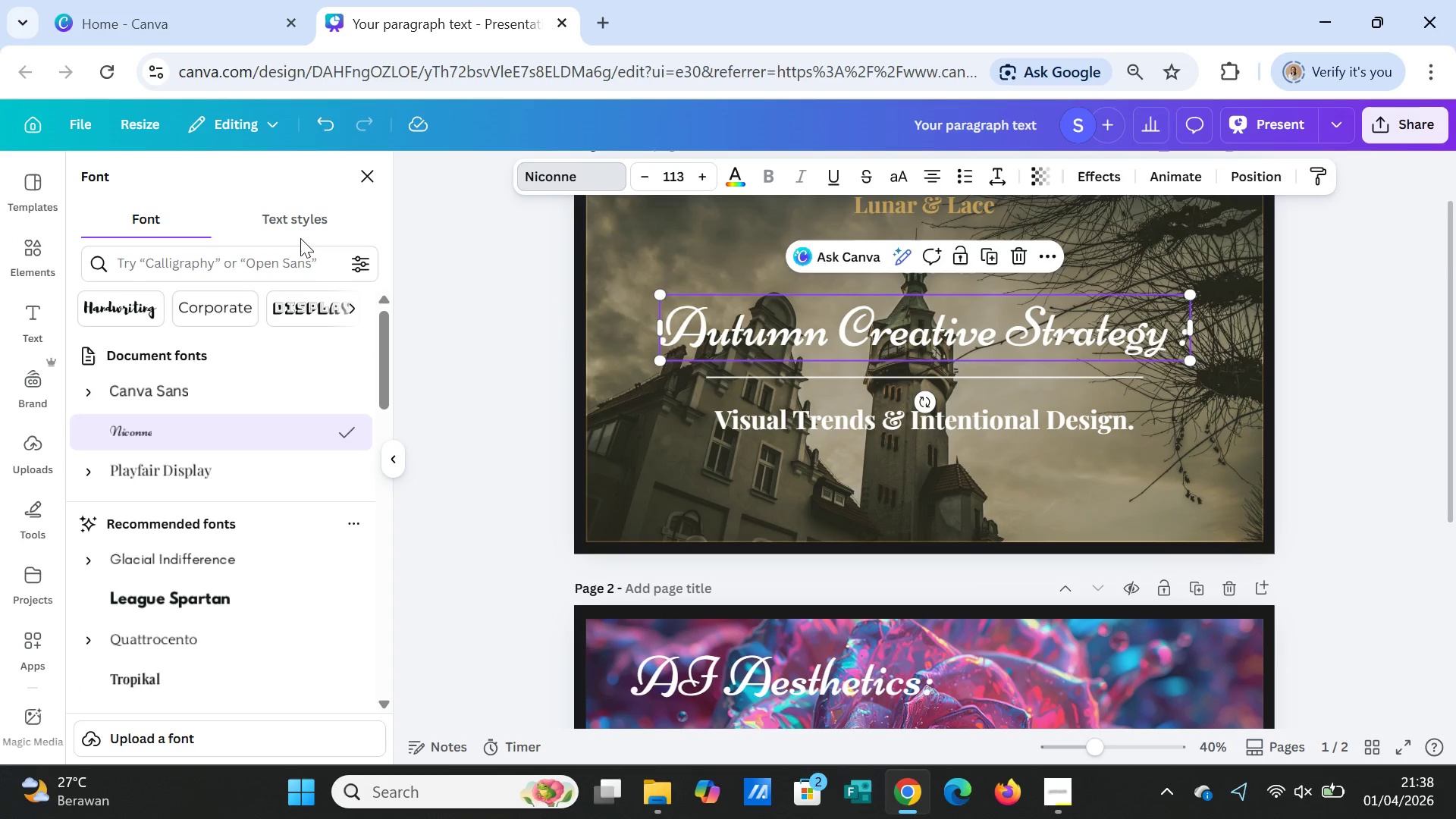 
left_click([278, 259])
 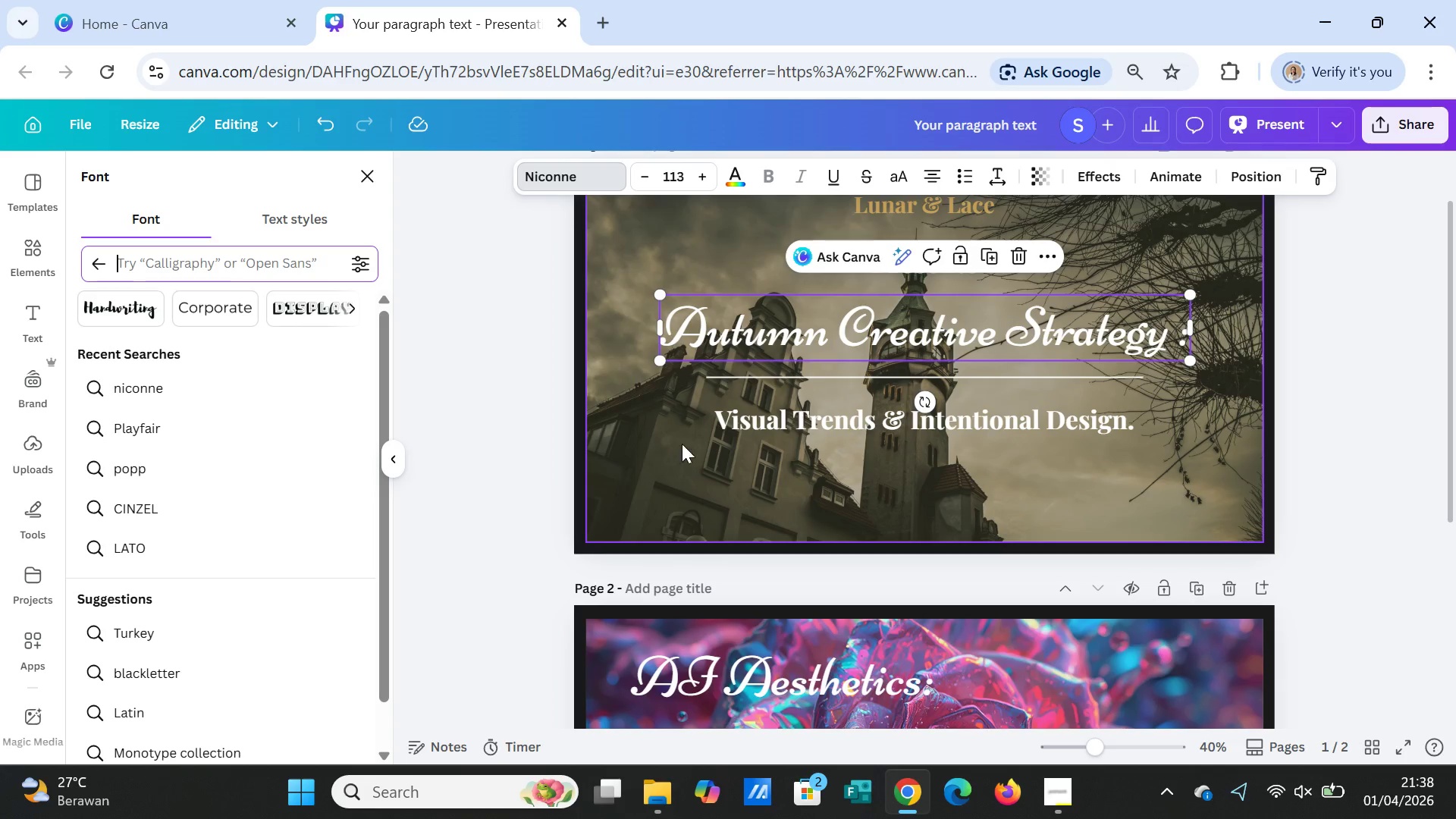 
wait(16.48)
 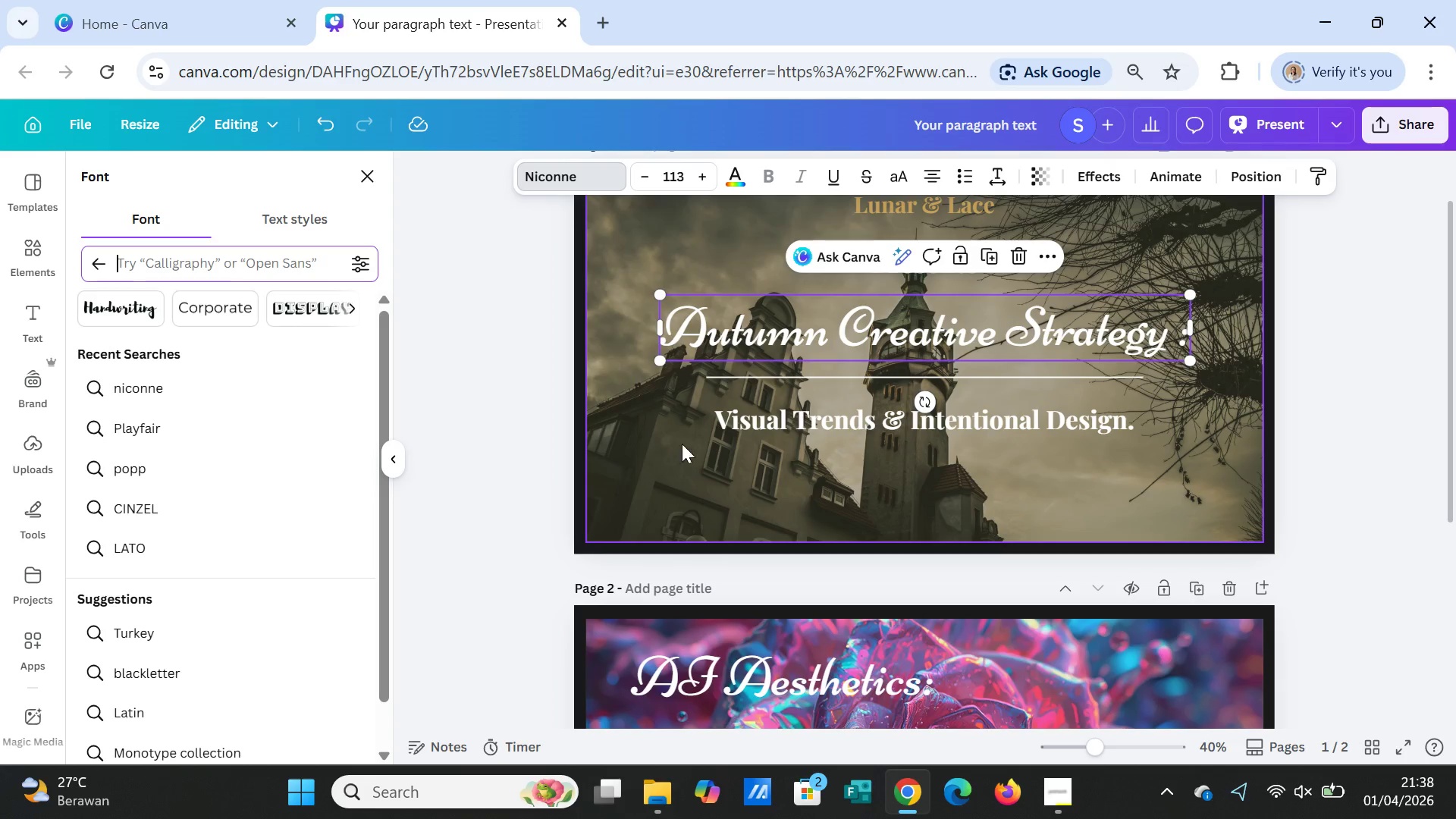 
type(cinzel)
 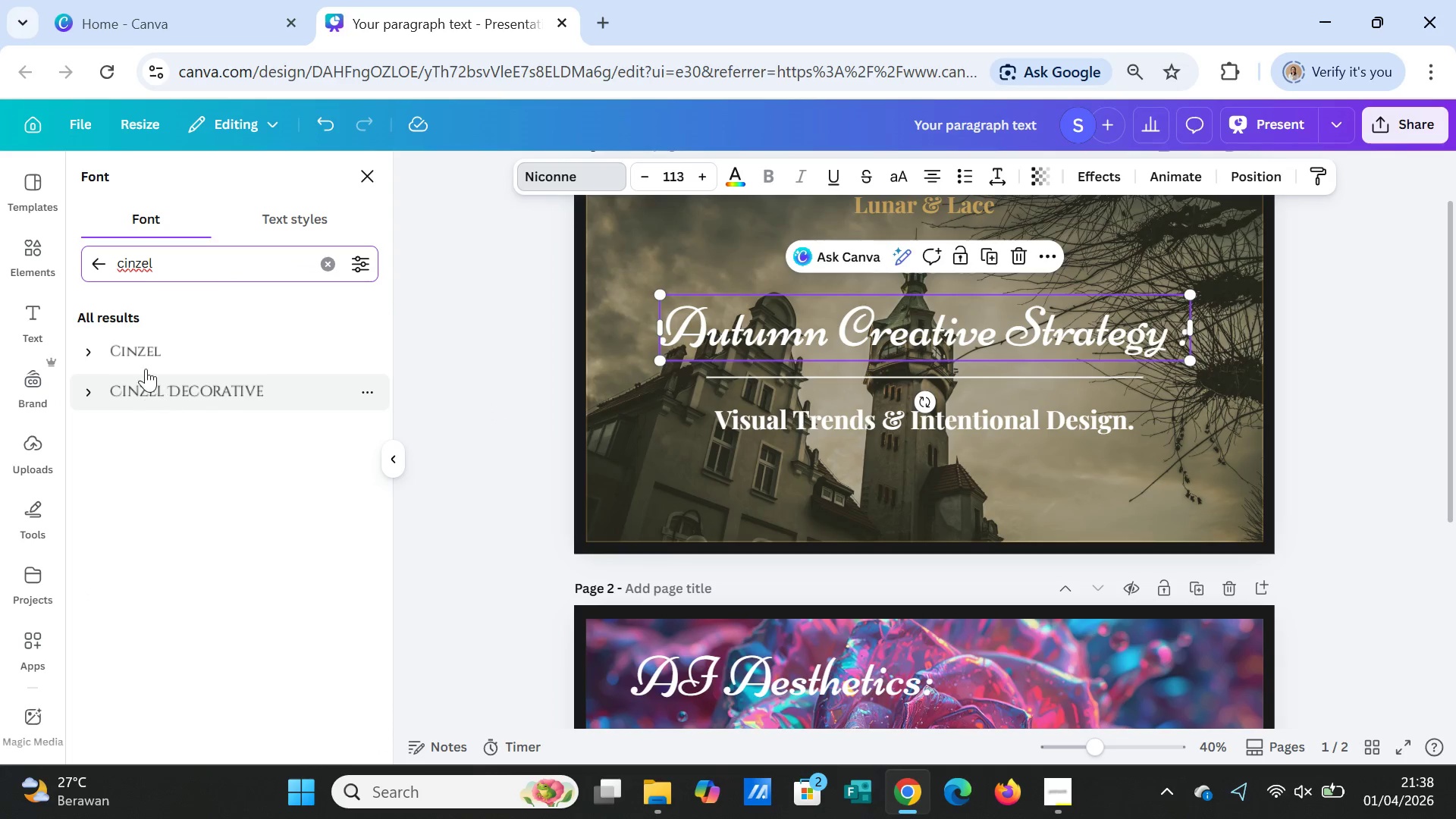 
left_click([143, 354])
 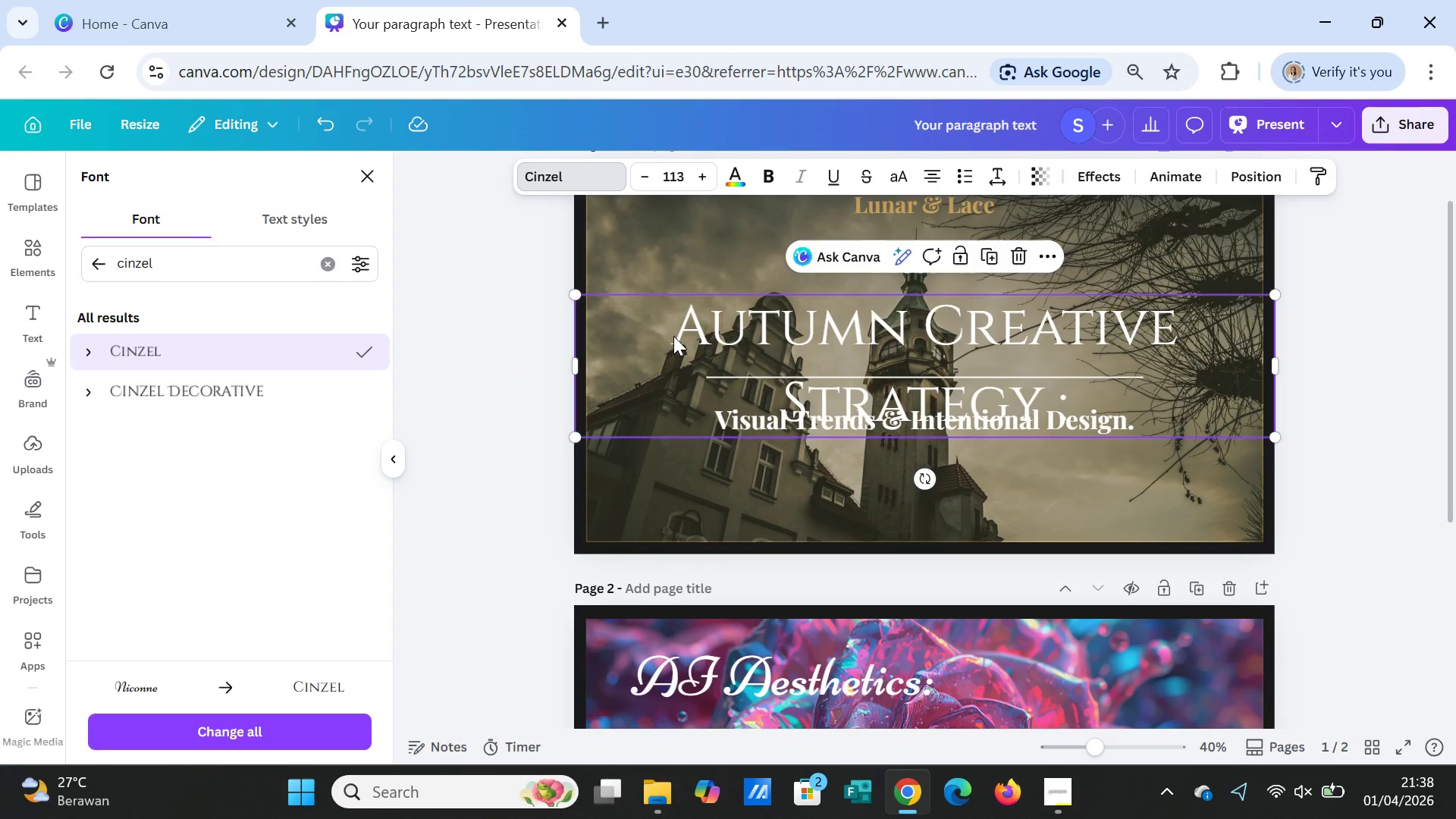 
wait(8.48)
 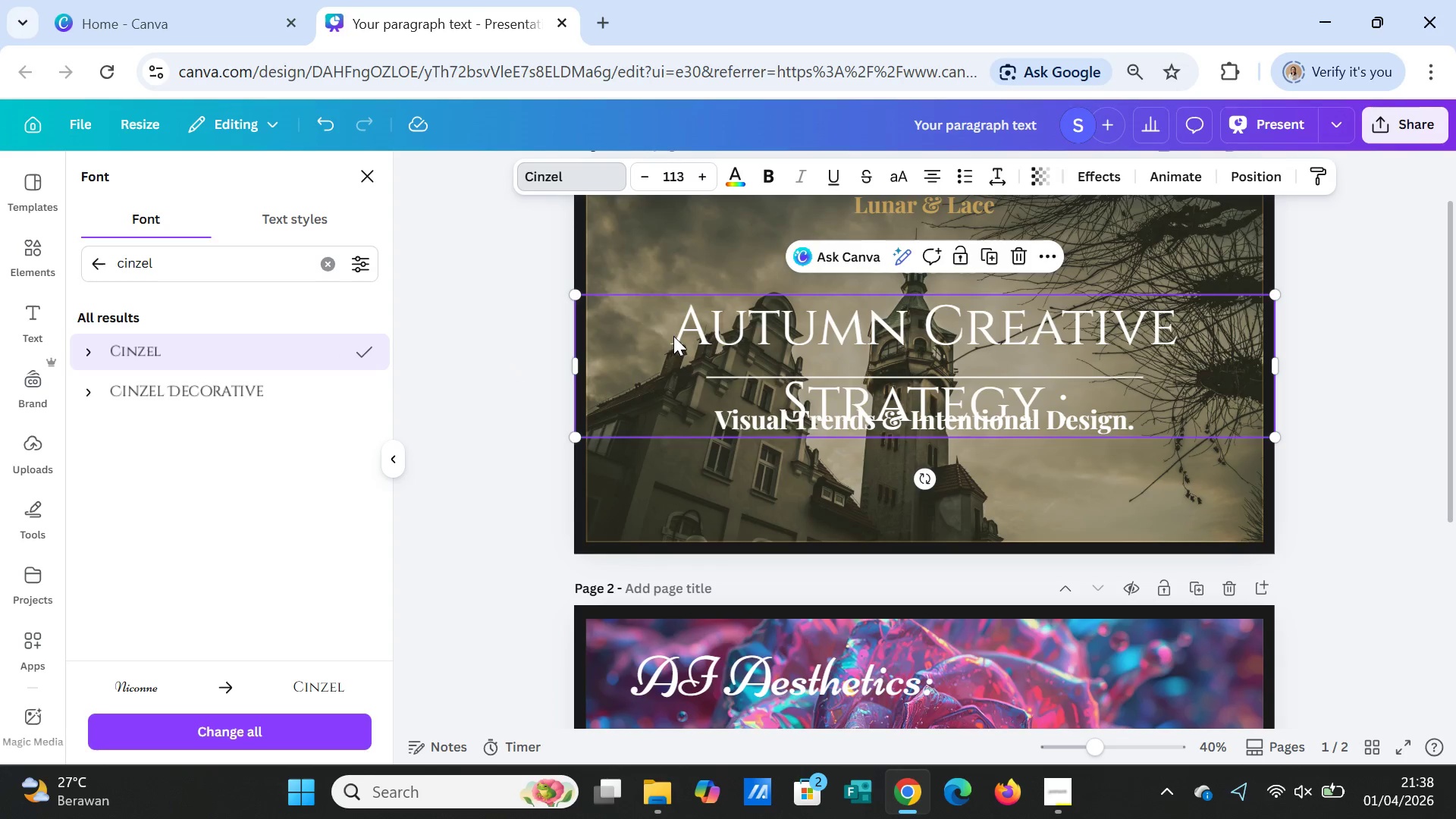 
left_click([649, 174])
 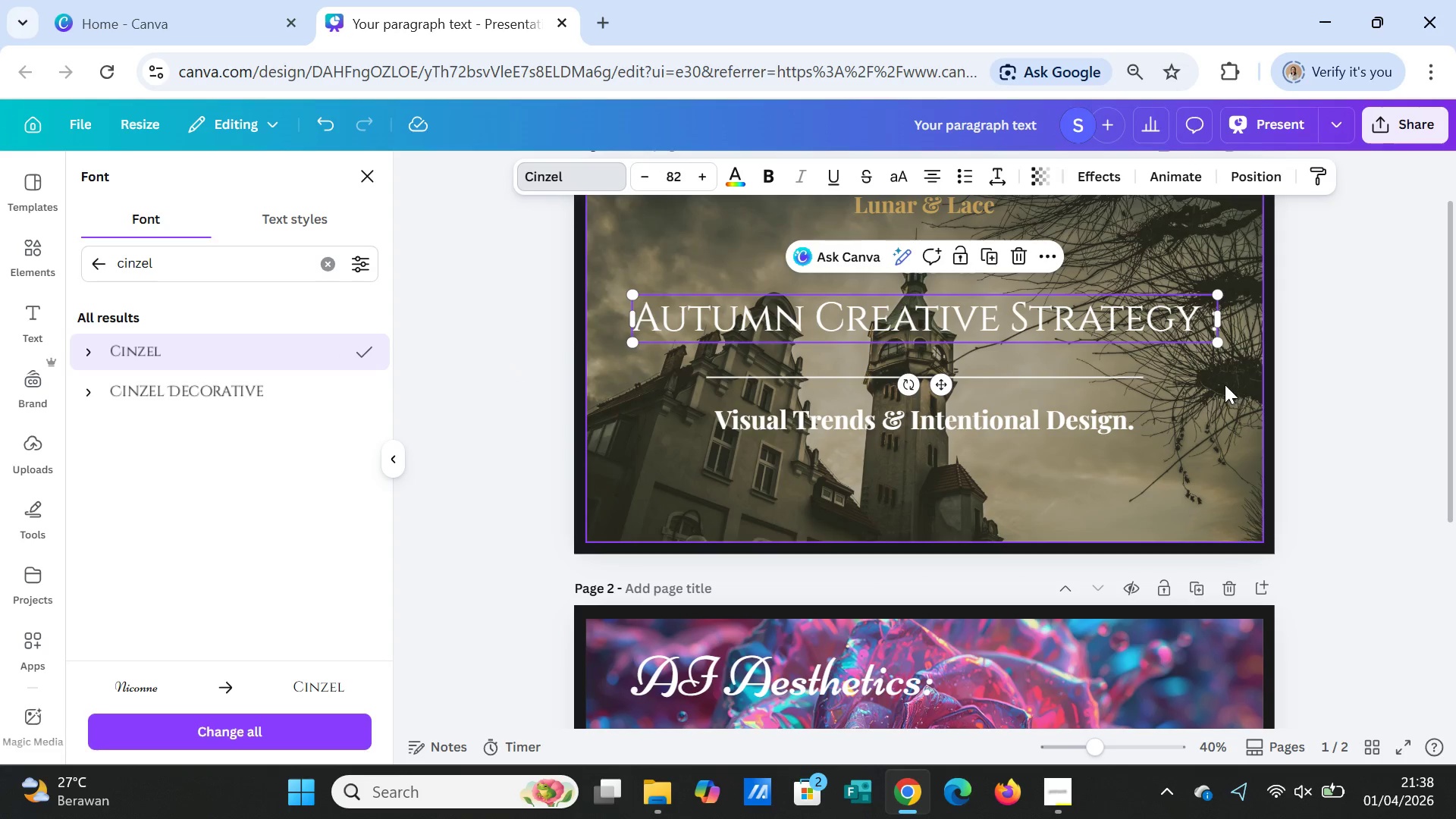 
left_click([1203, 391])
 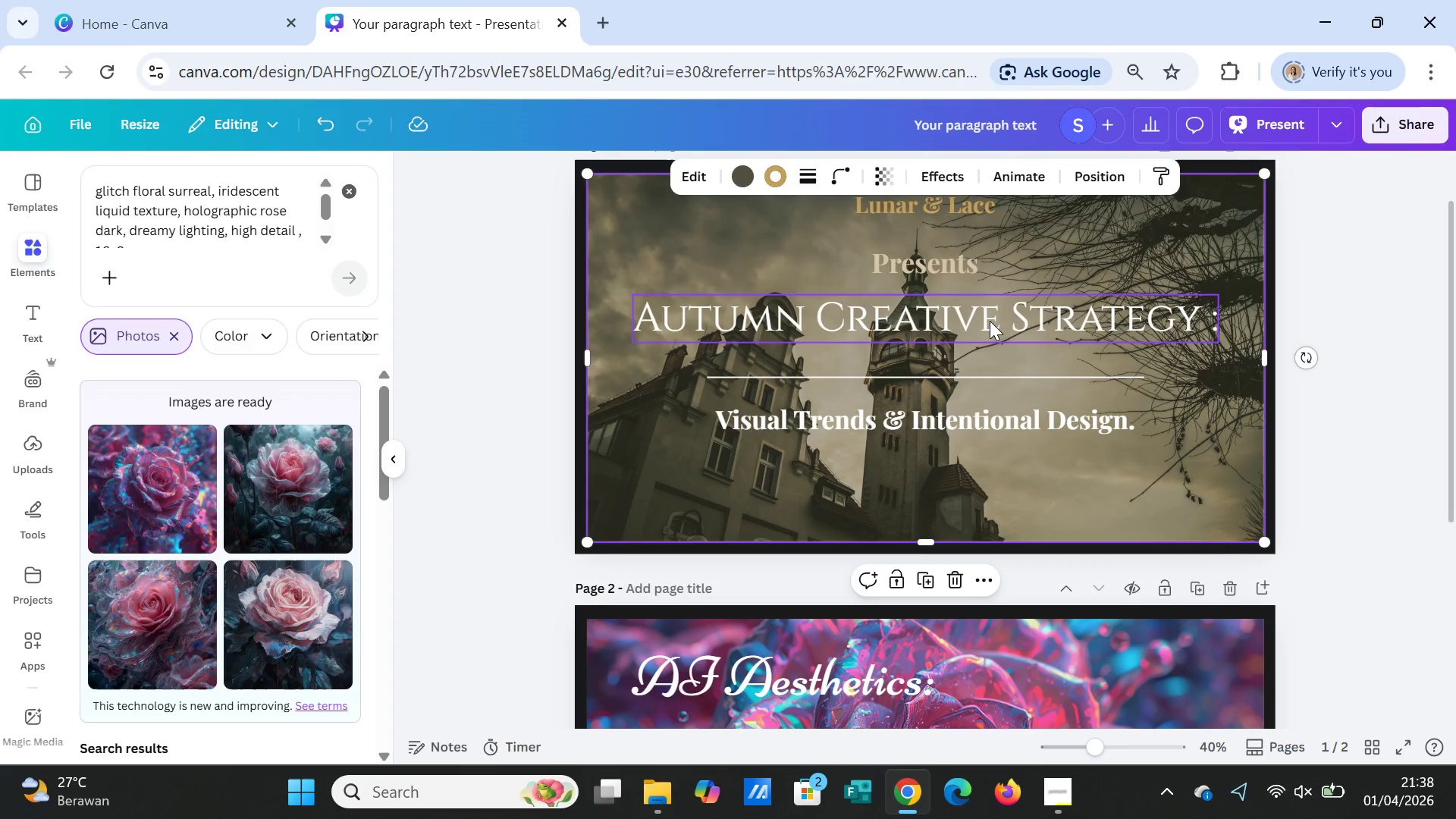 
left_click_drag(start_coordinate=[990, 321], to_coordinate=[992, 332])
 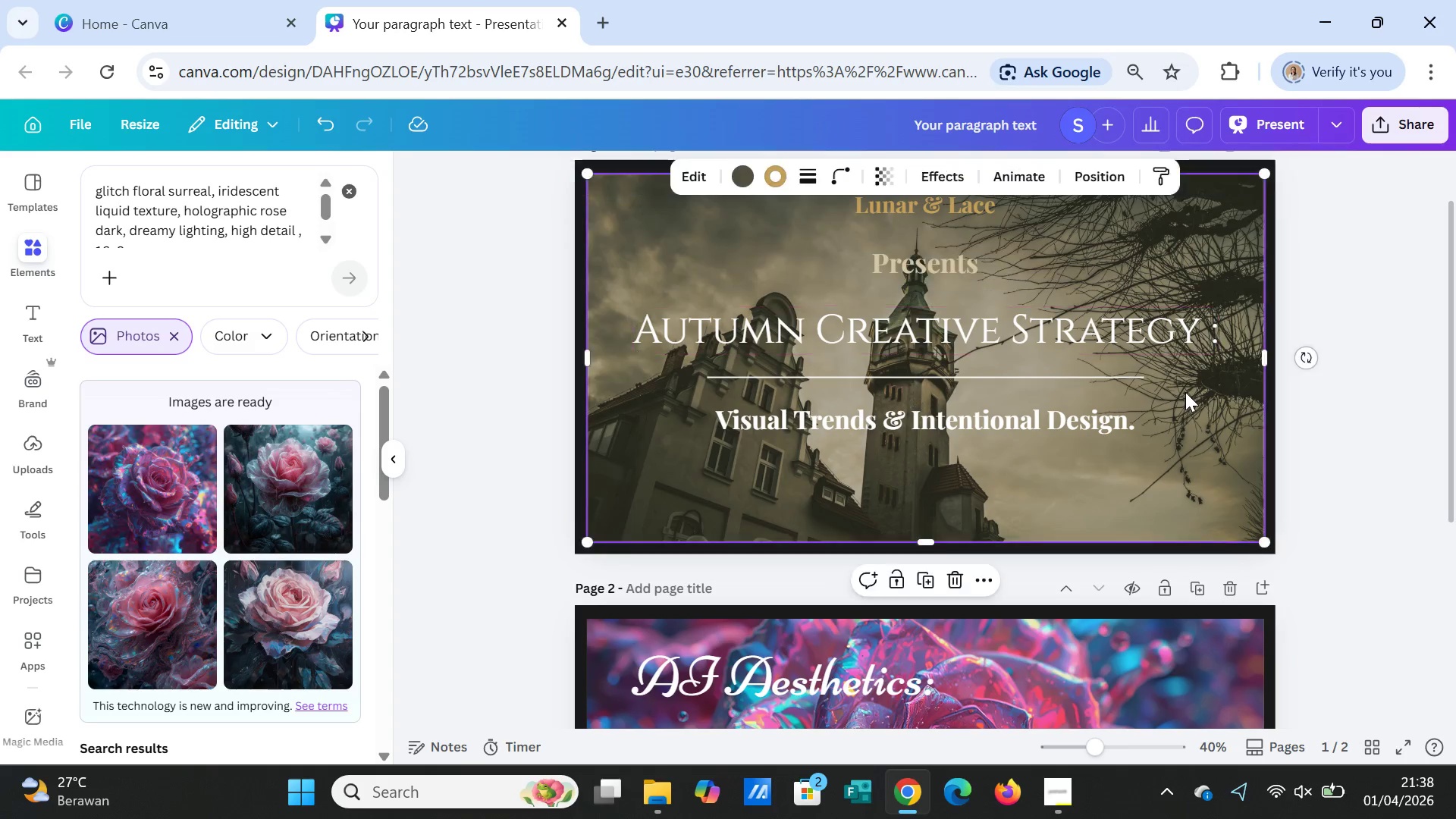 
left_click([1185, 392])
 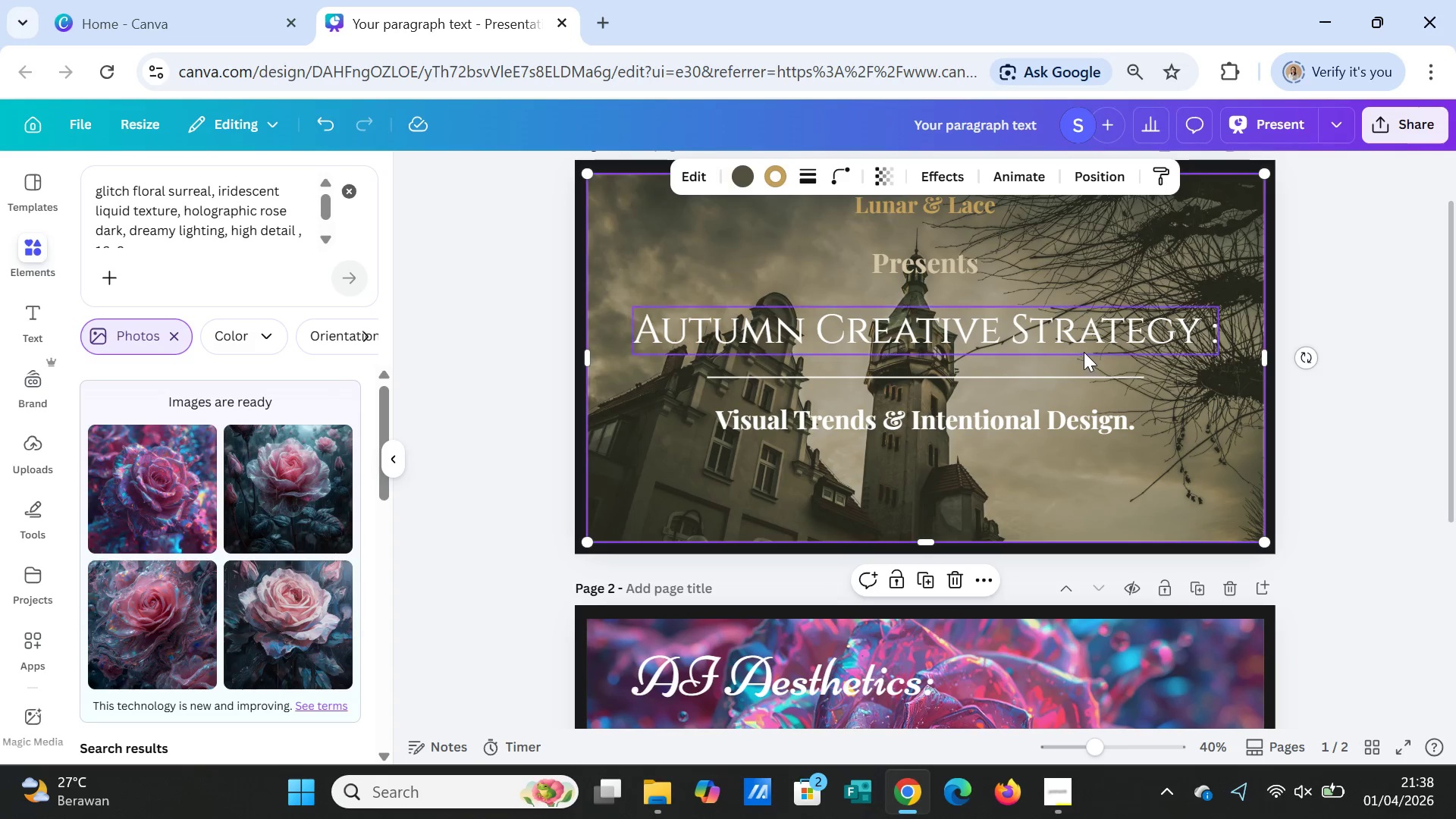 
left_click([1083, 345])
 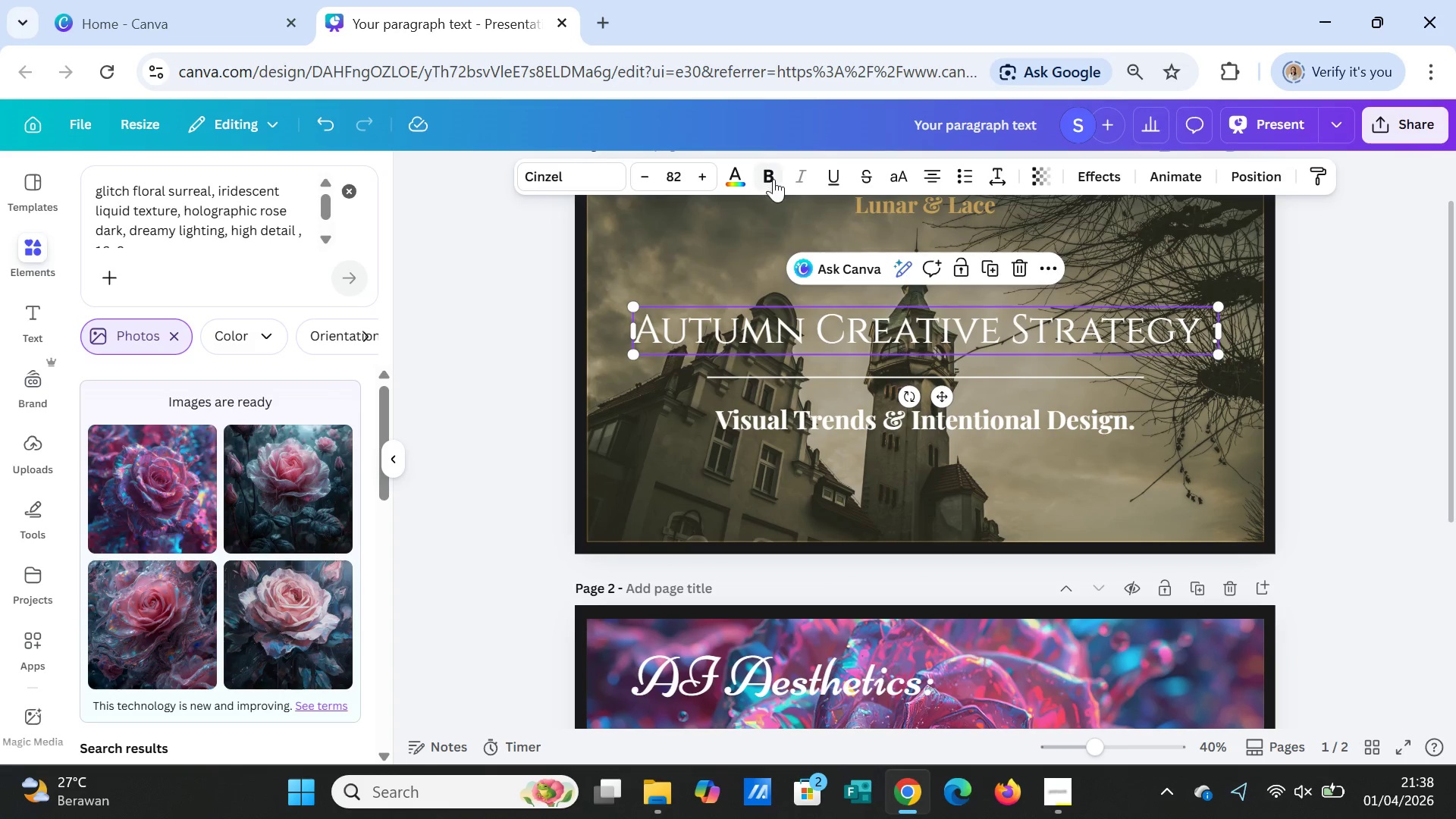 
left_click([770, 180])
 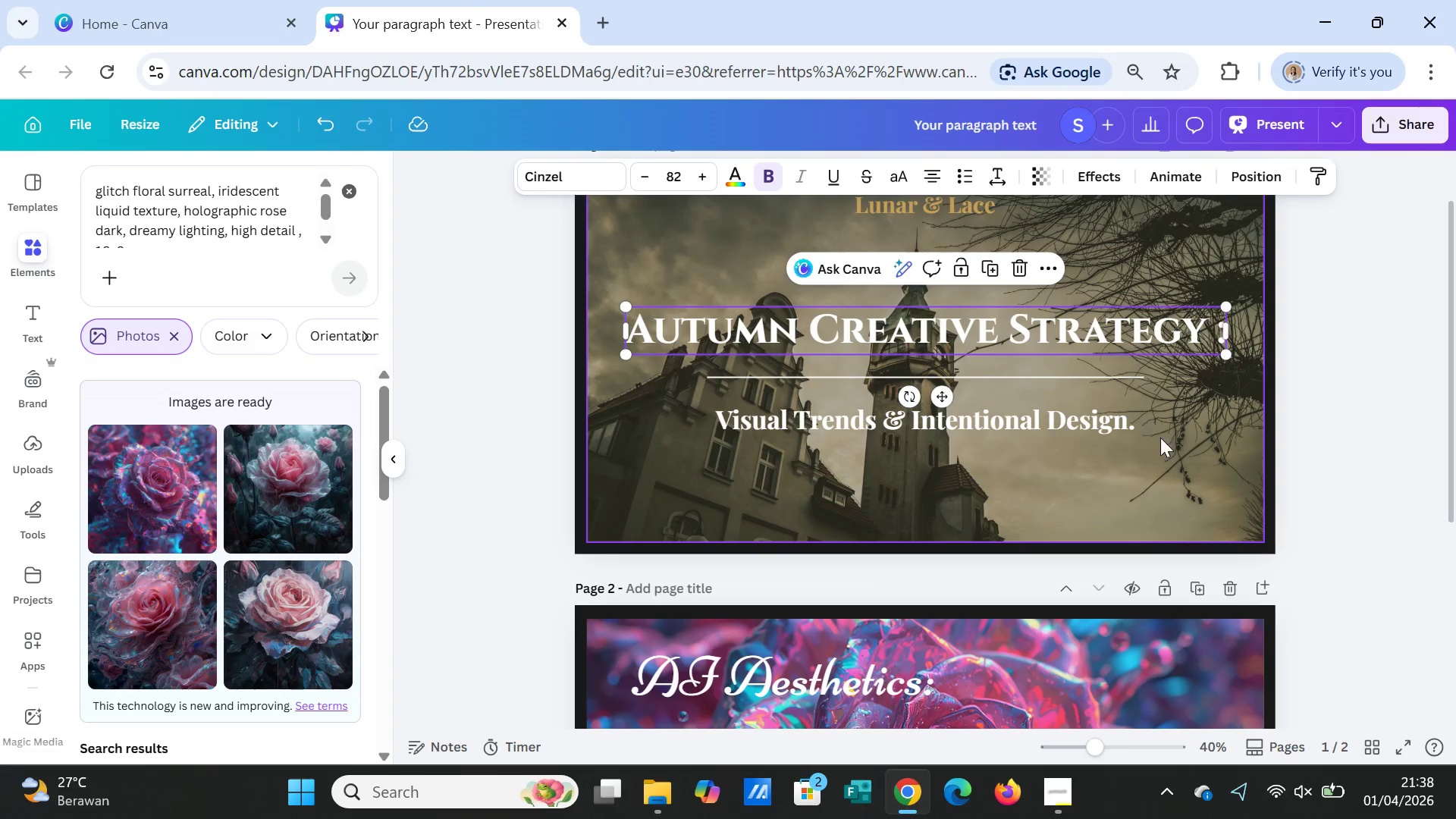 
mouse_move([1185, 448])
 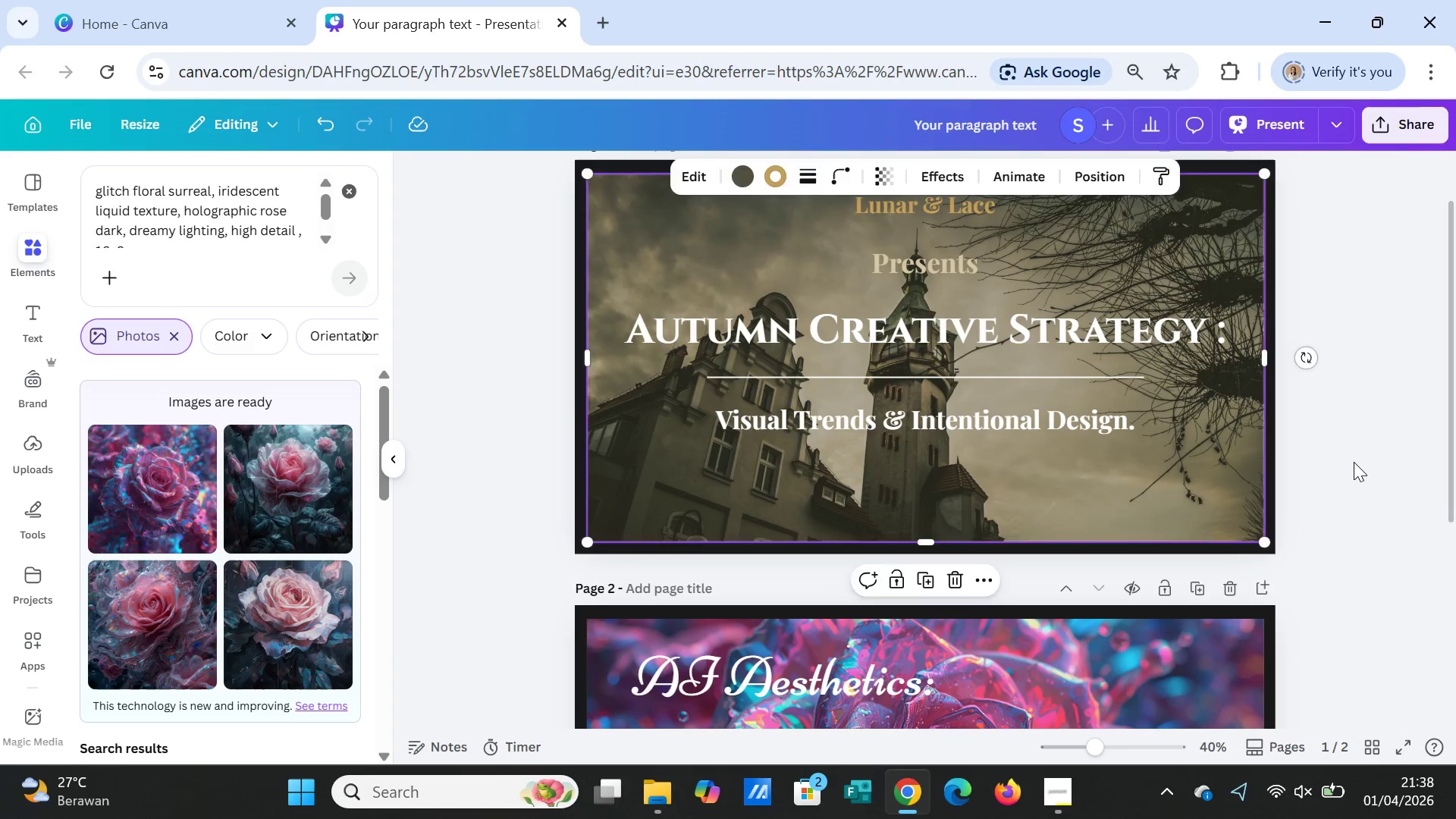 
left_click([1354, 462])
 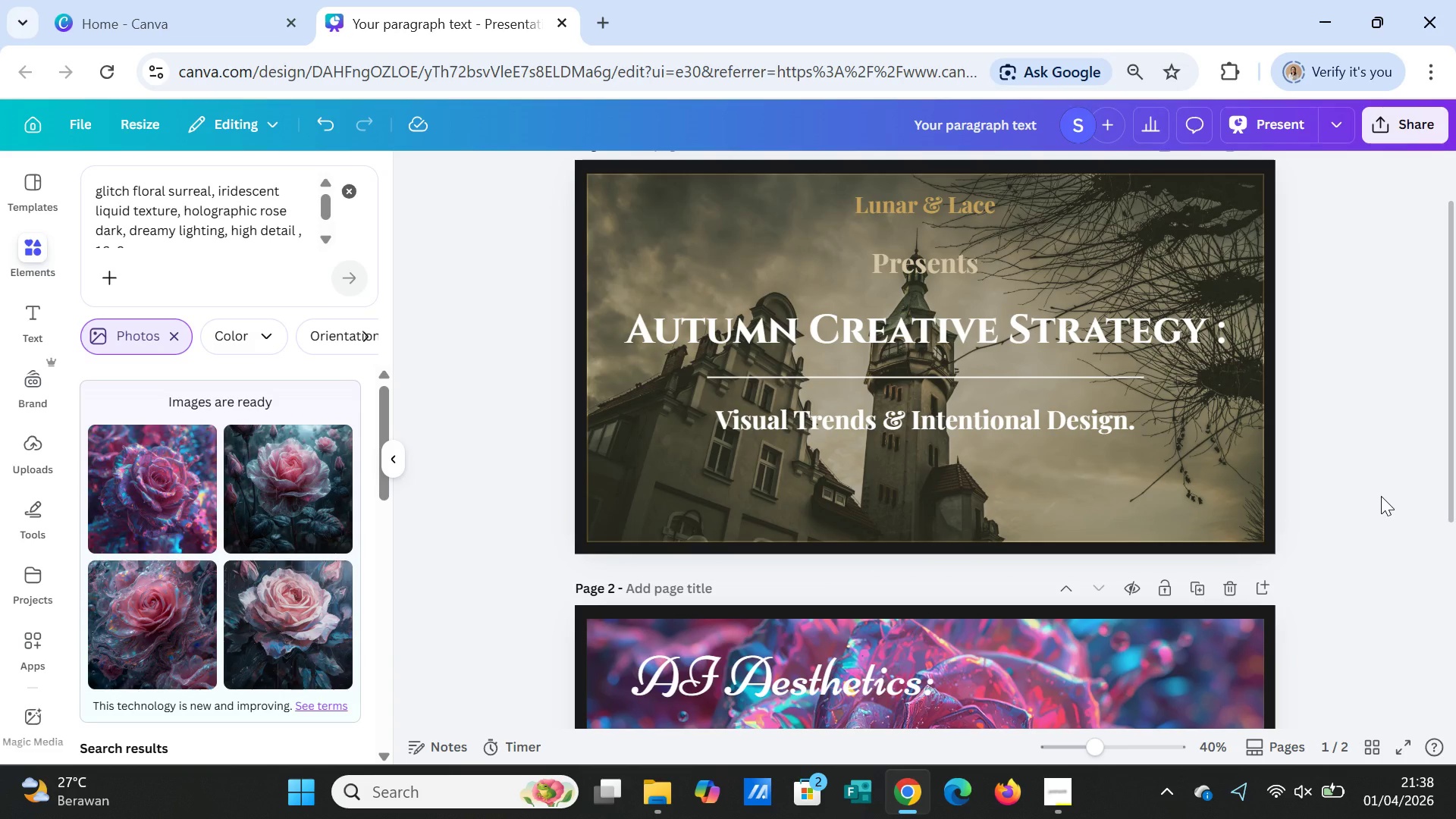 
scroll: coordinate [1381, 496], scroll_direction: down, amount: 4.0
 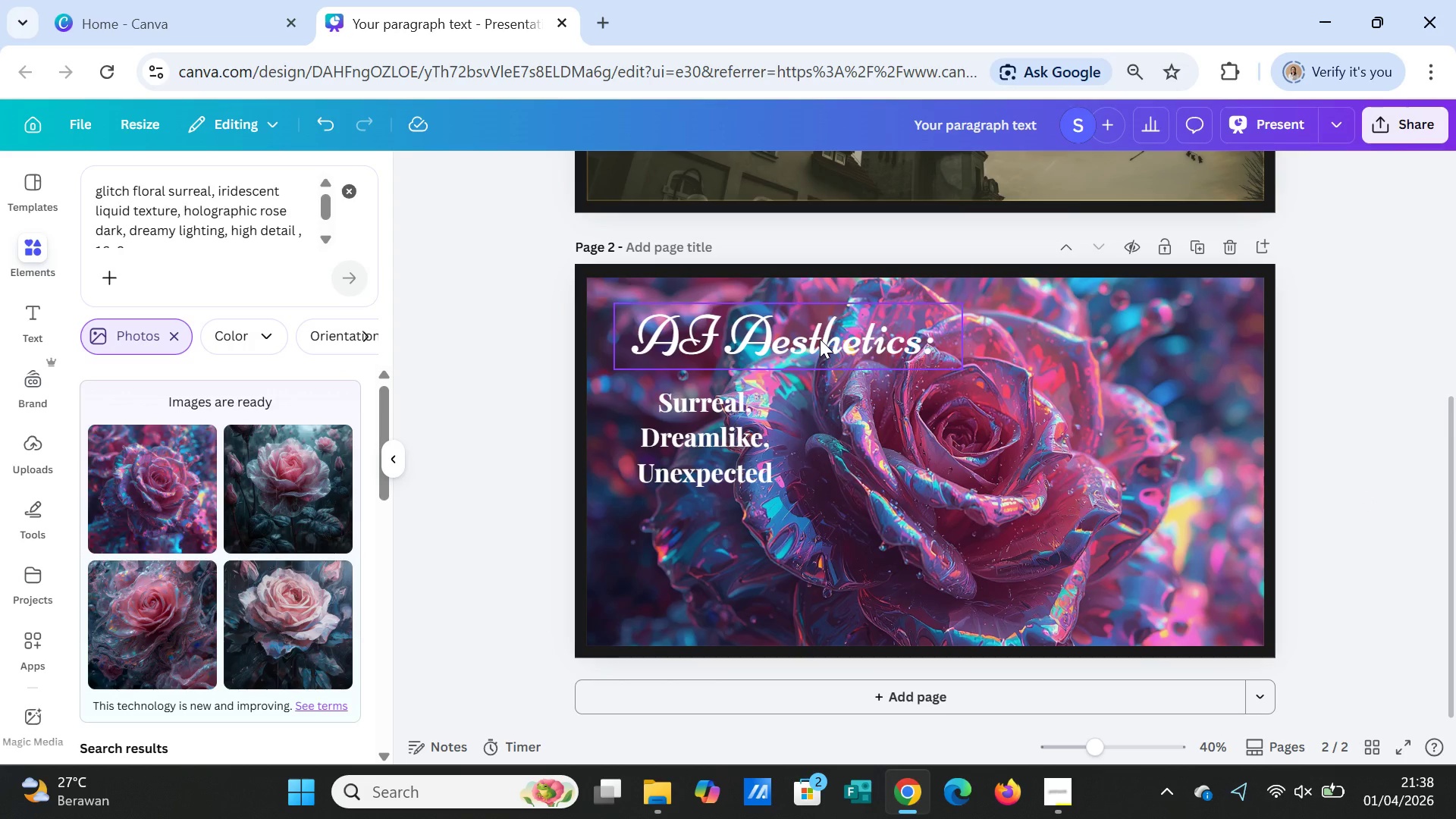 
left_click([820, 339])
 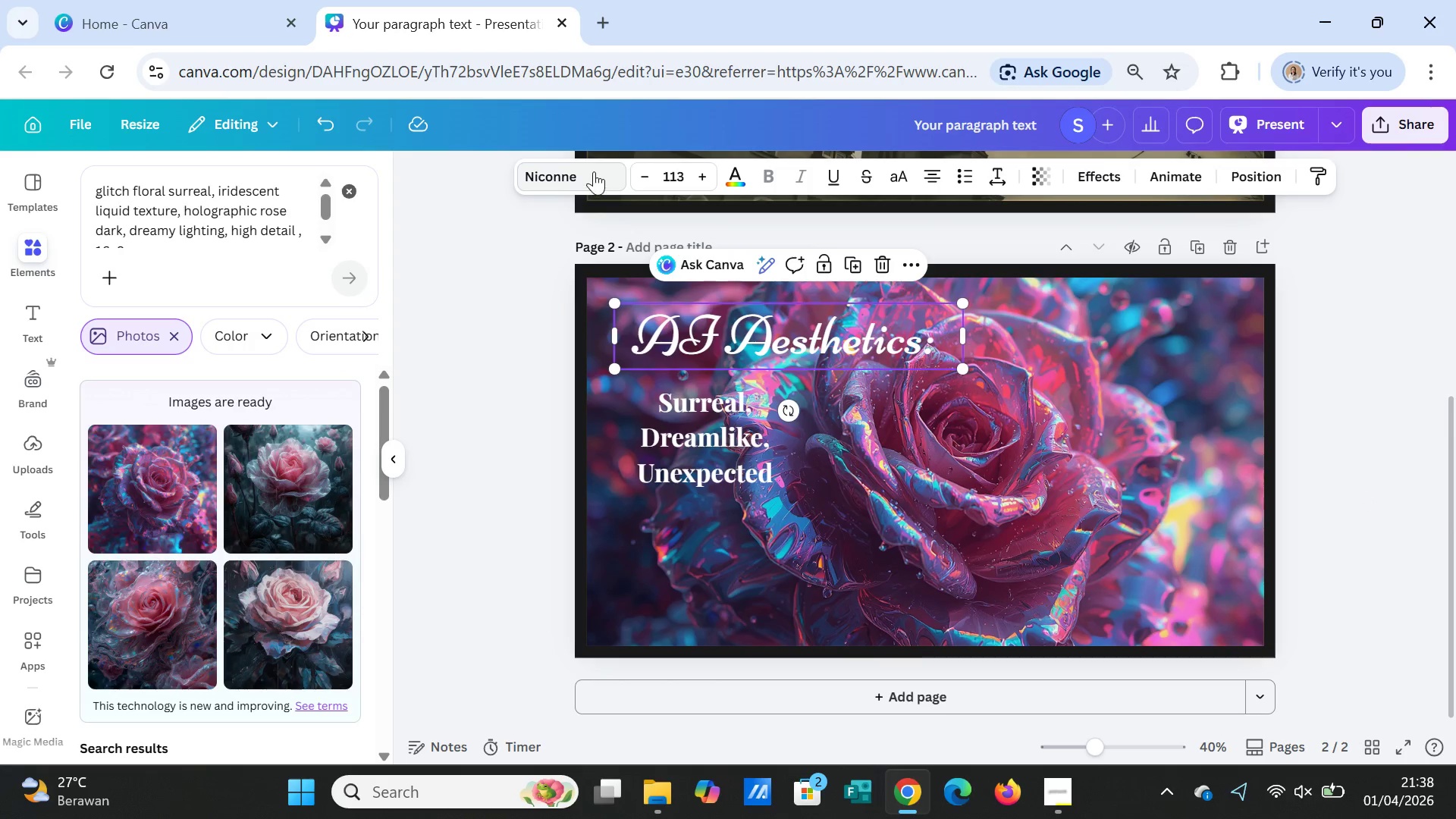 
left_click([591, 169])
 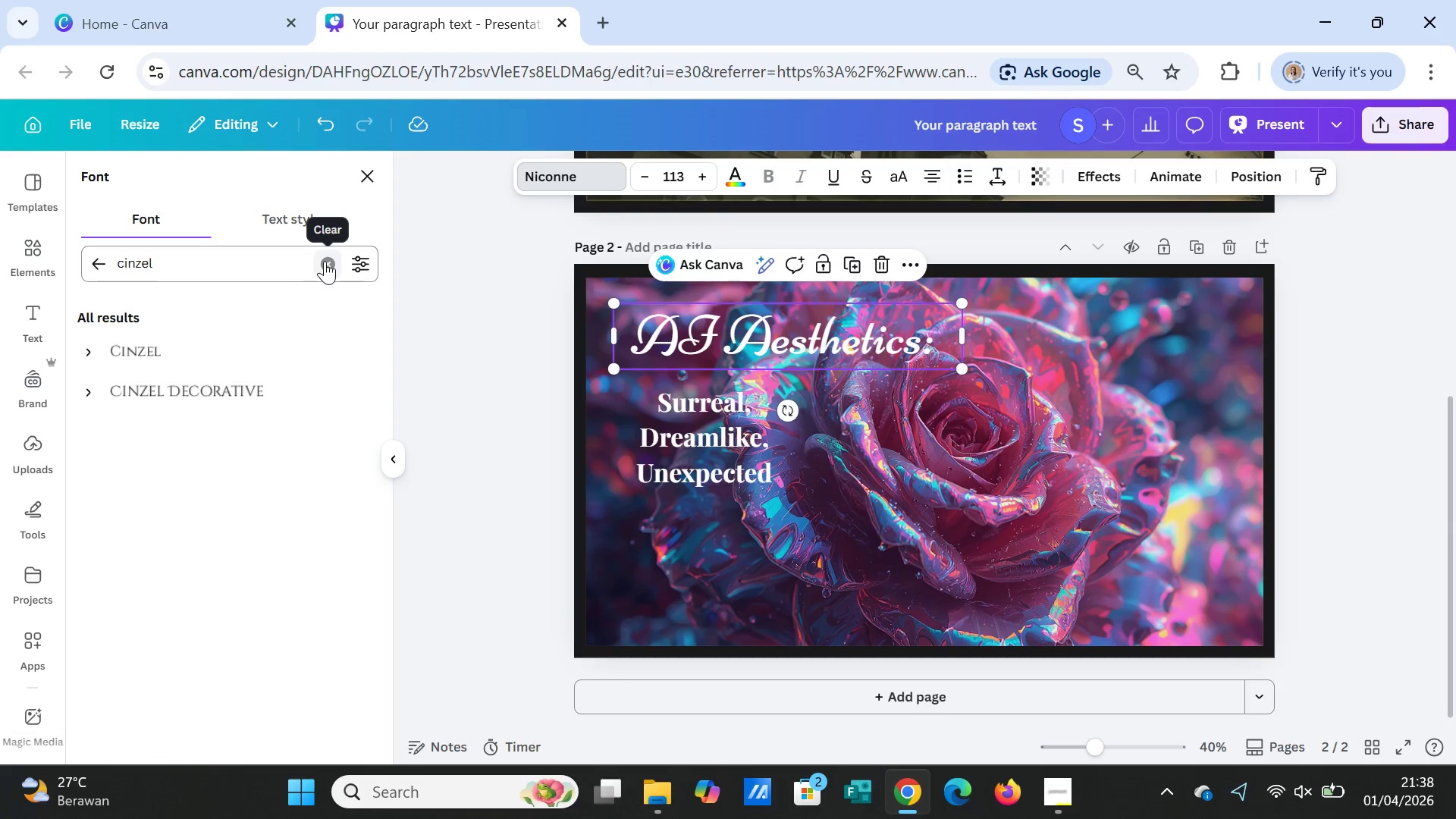 
left_click([325, 261])
 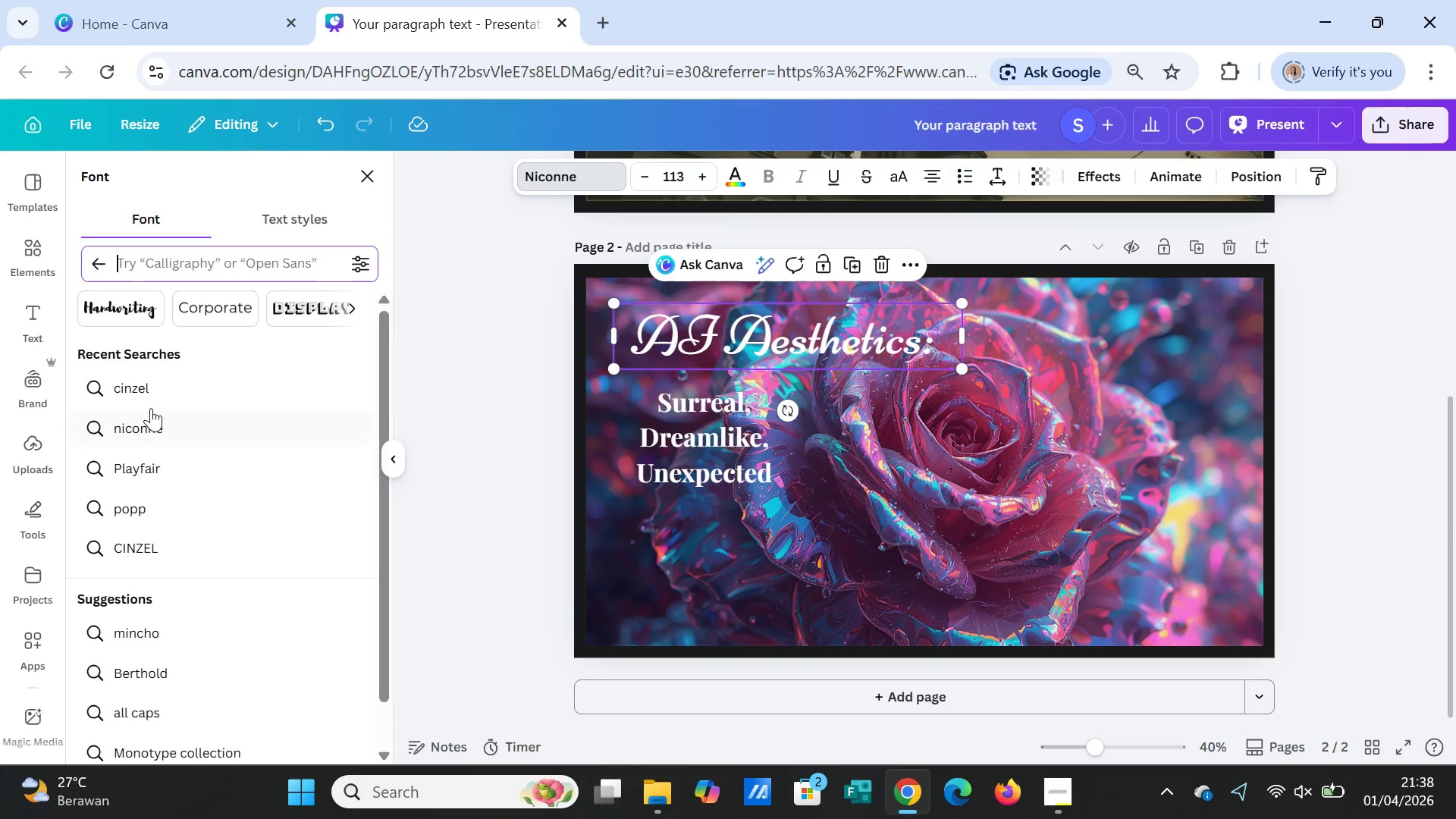 
left_click([147, 390])
 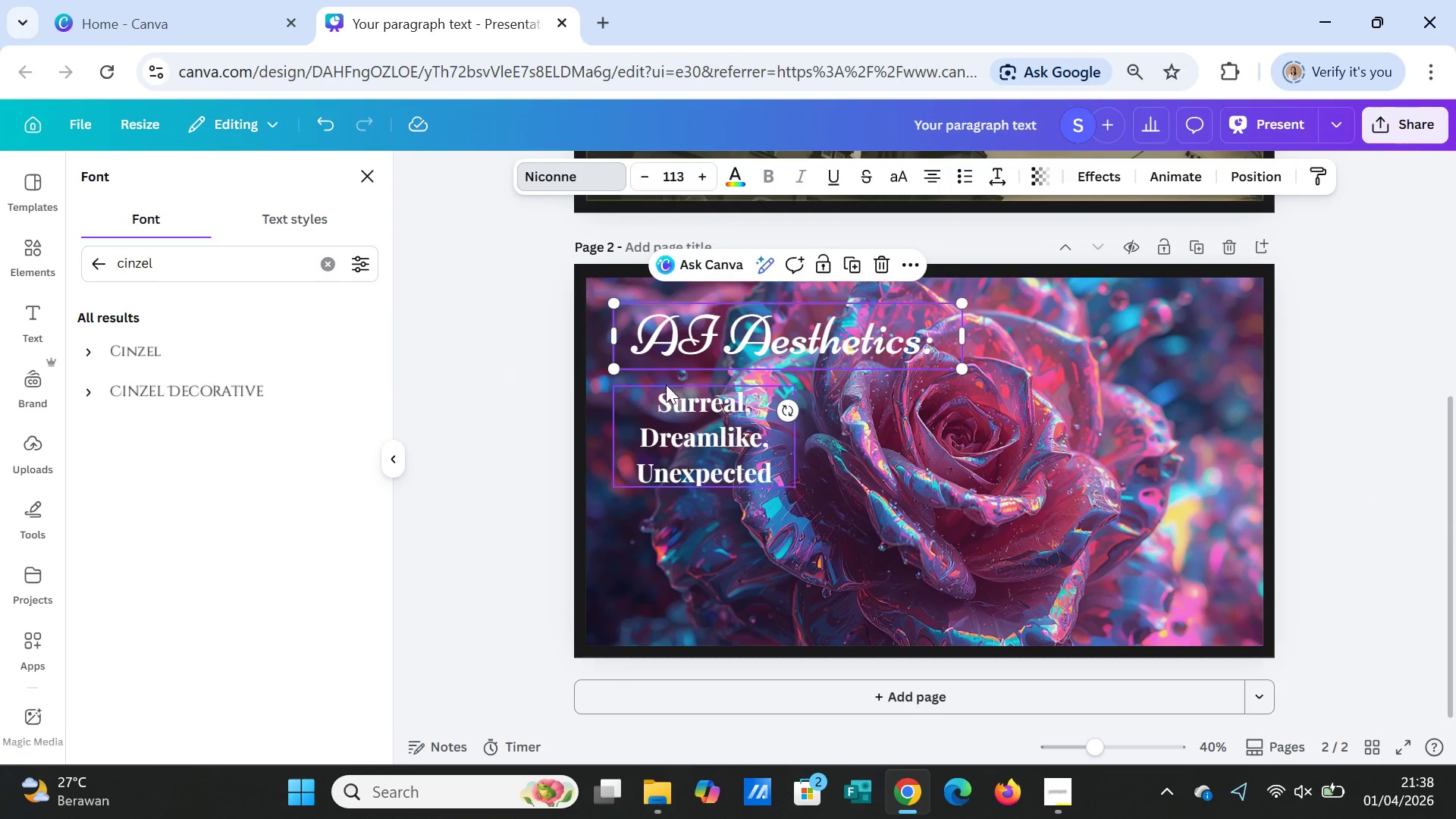 
double_click([688, 337])
 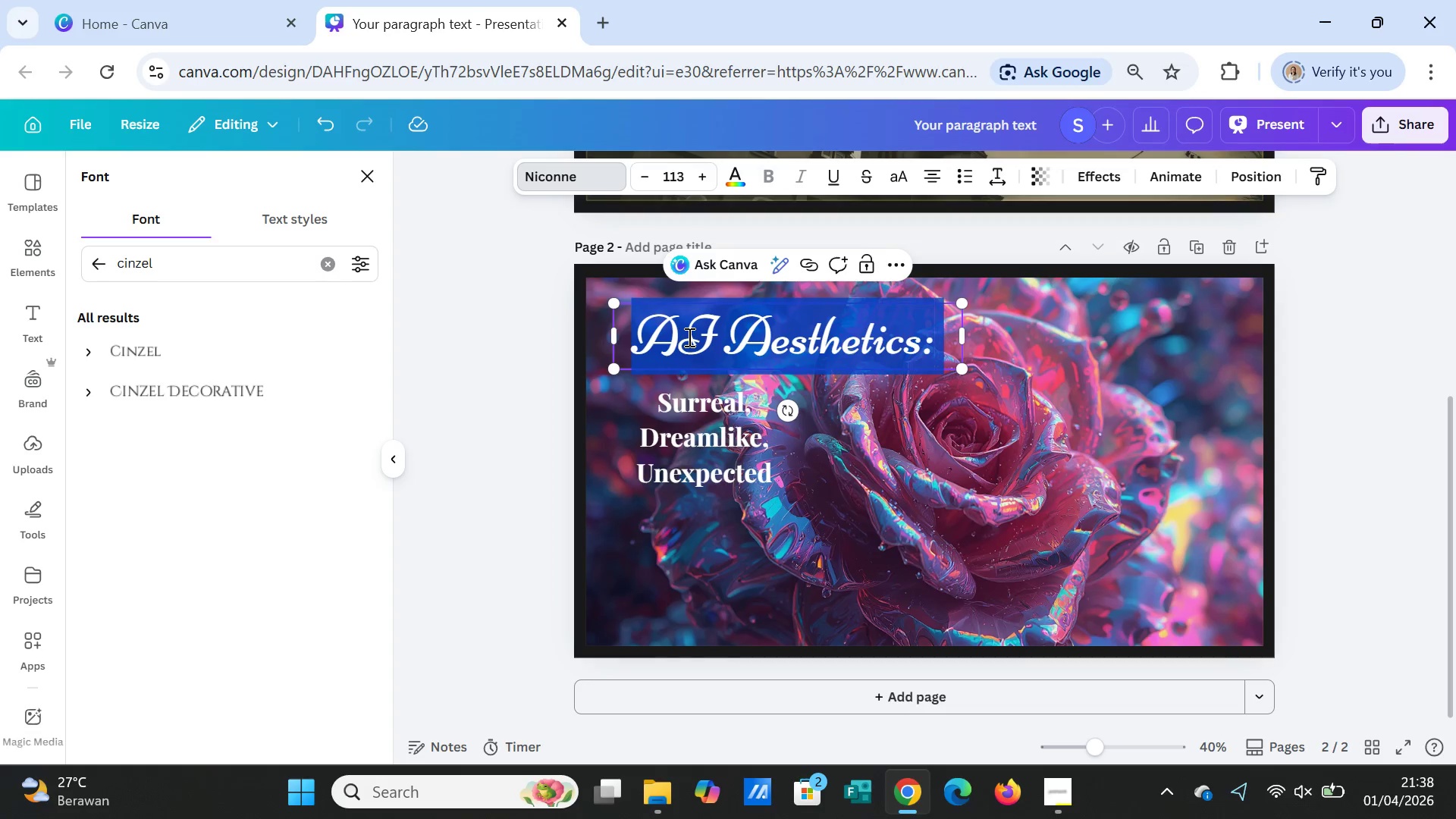 
triple_click([688, 337])
 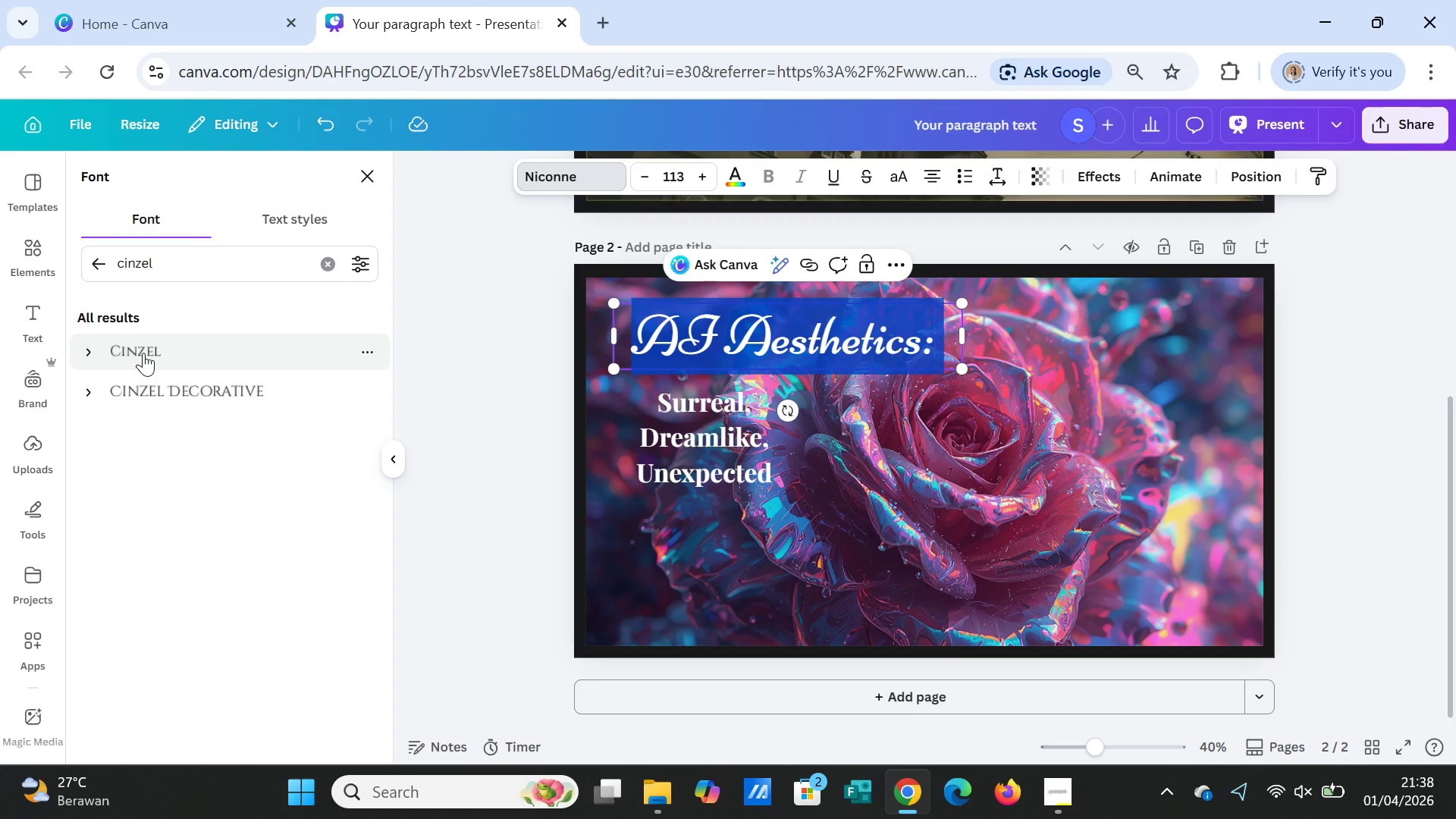 
left_click([143, 353])
 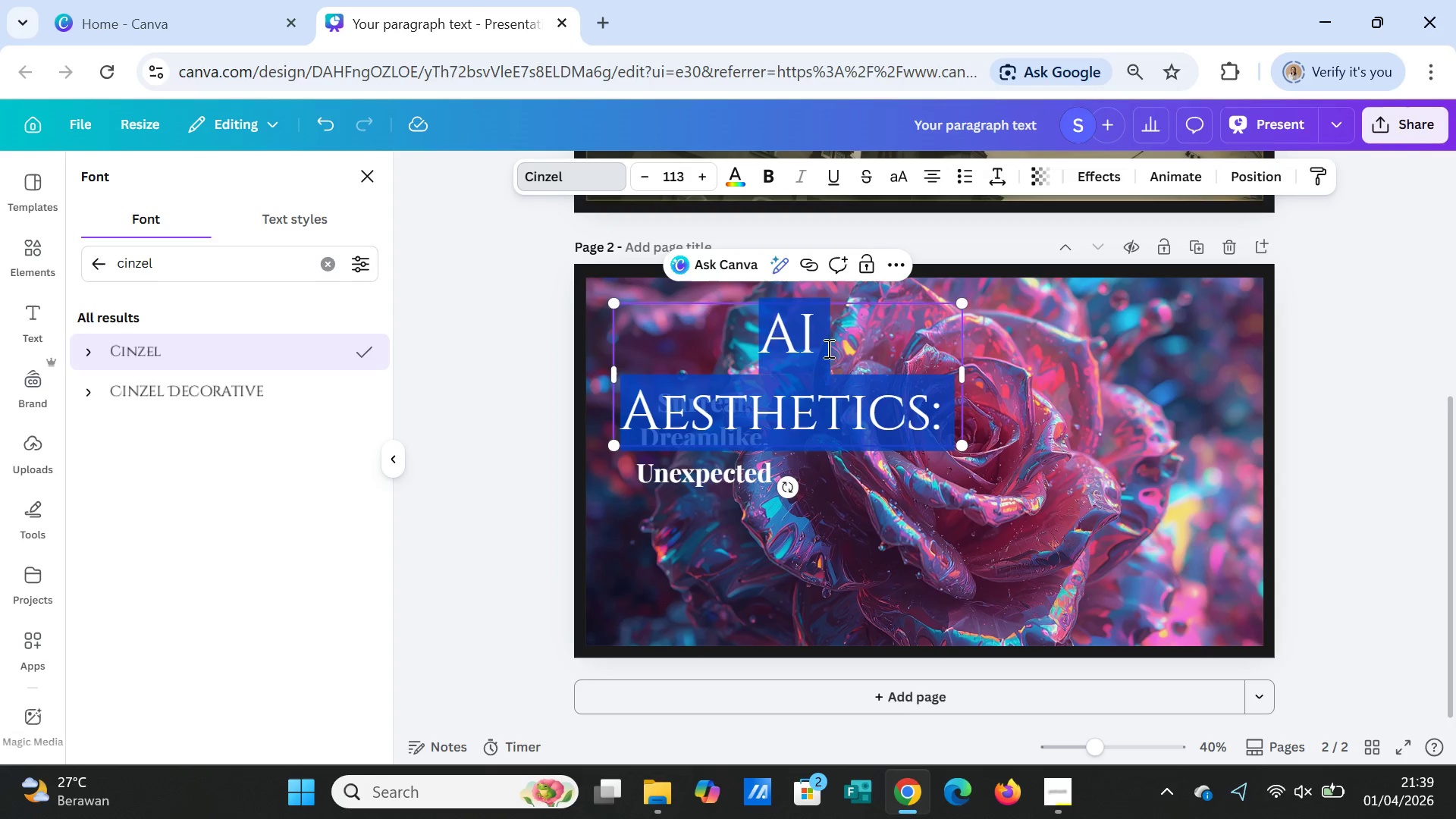 
left_click([827, 343])
 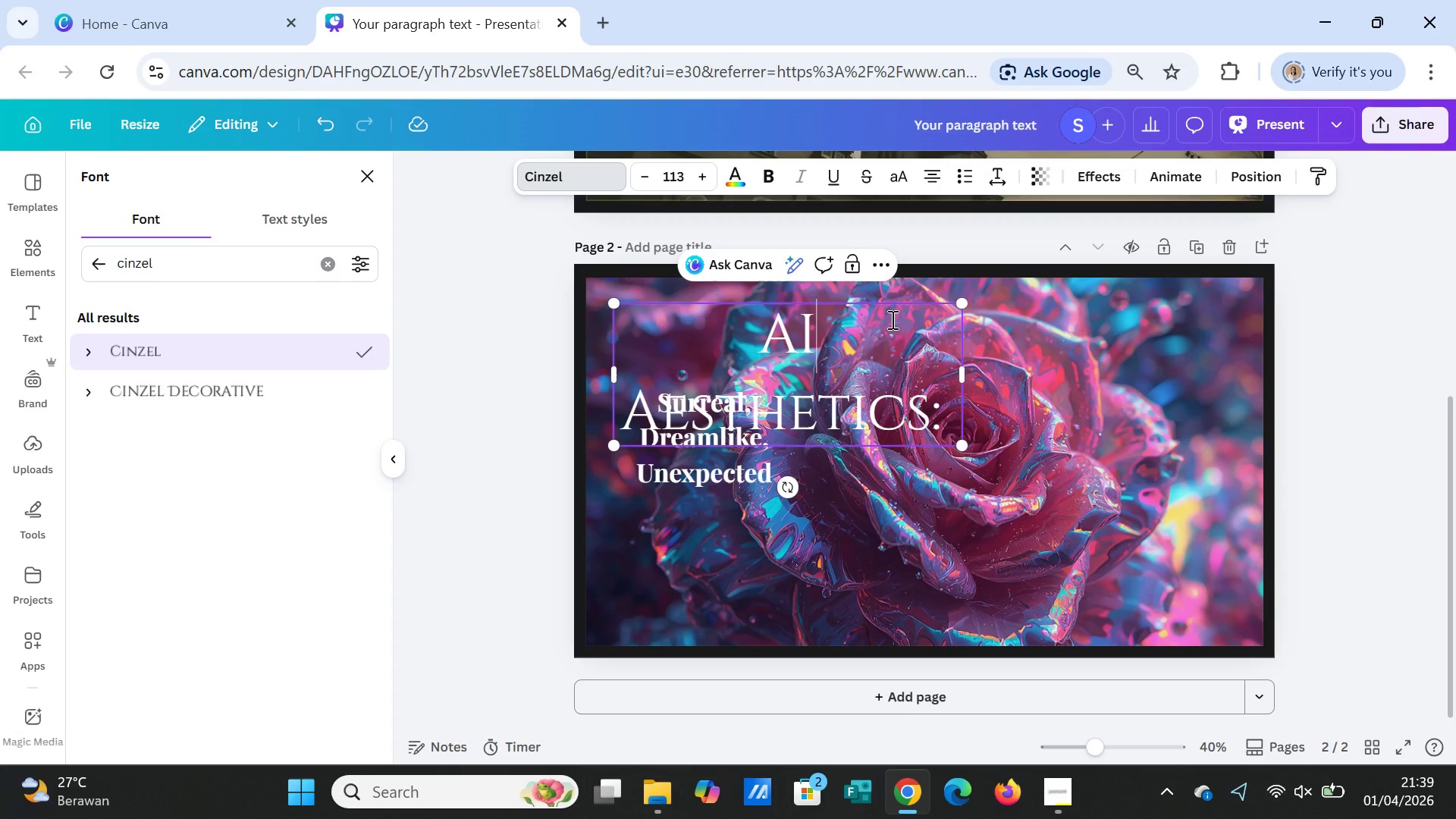 
key(Minus)
 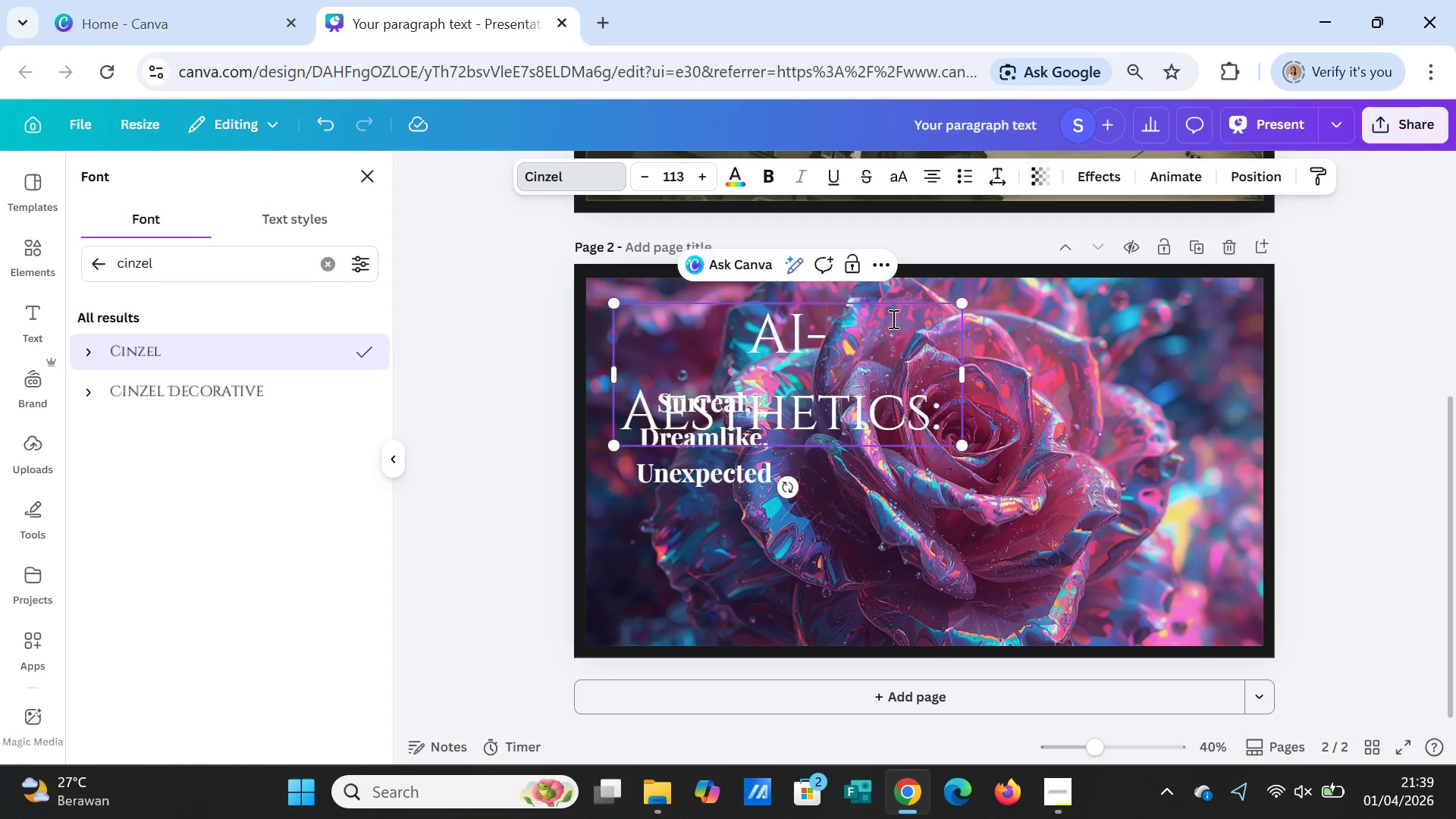 
type(Generated )
 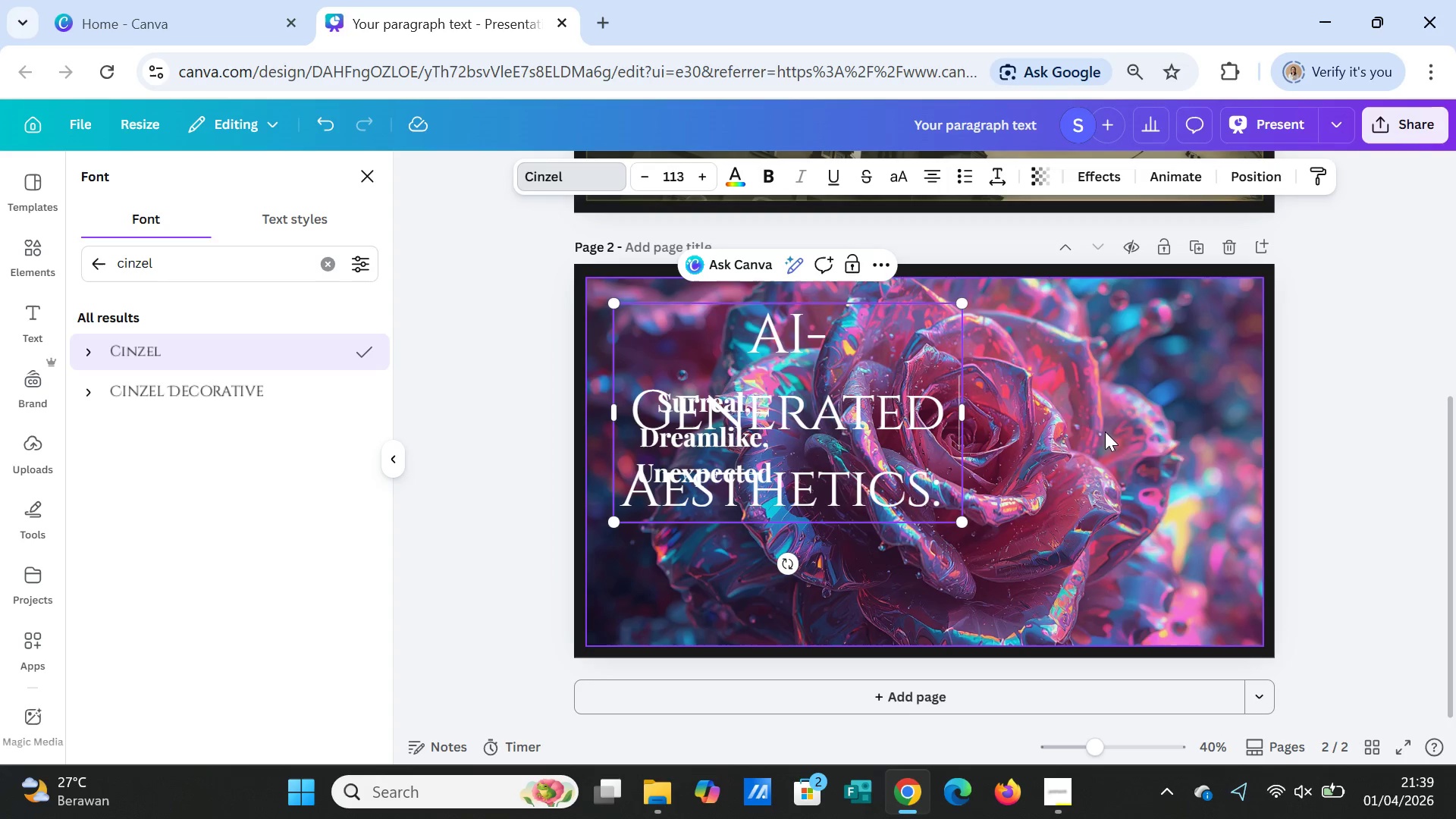 
left_click([1109, 439])
 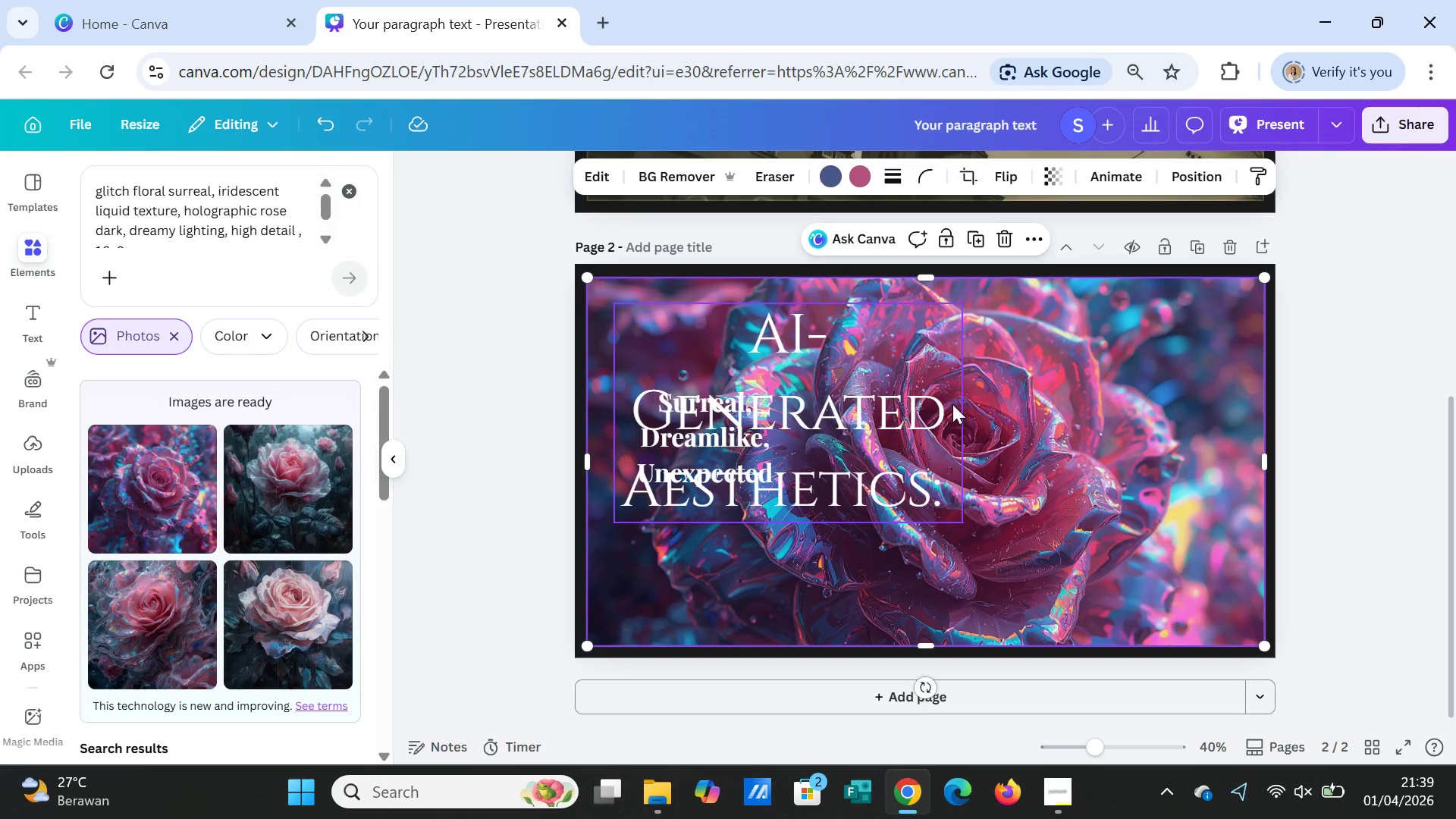 
left_click([952, 404])
 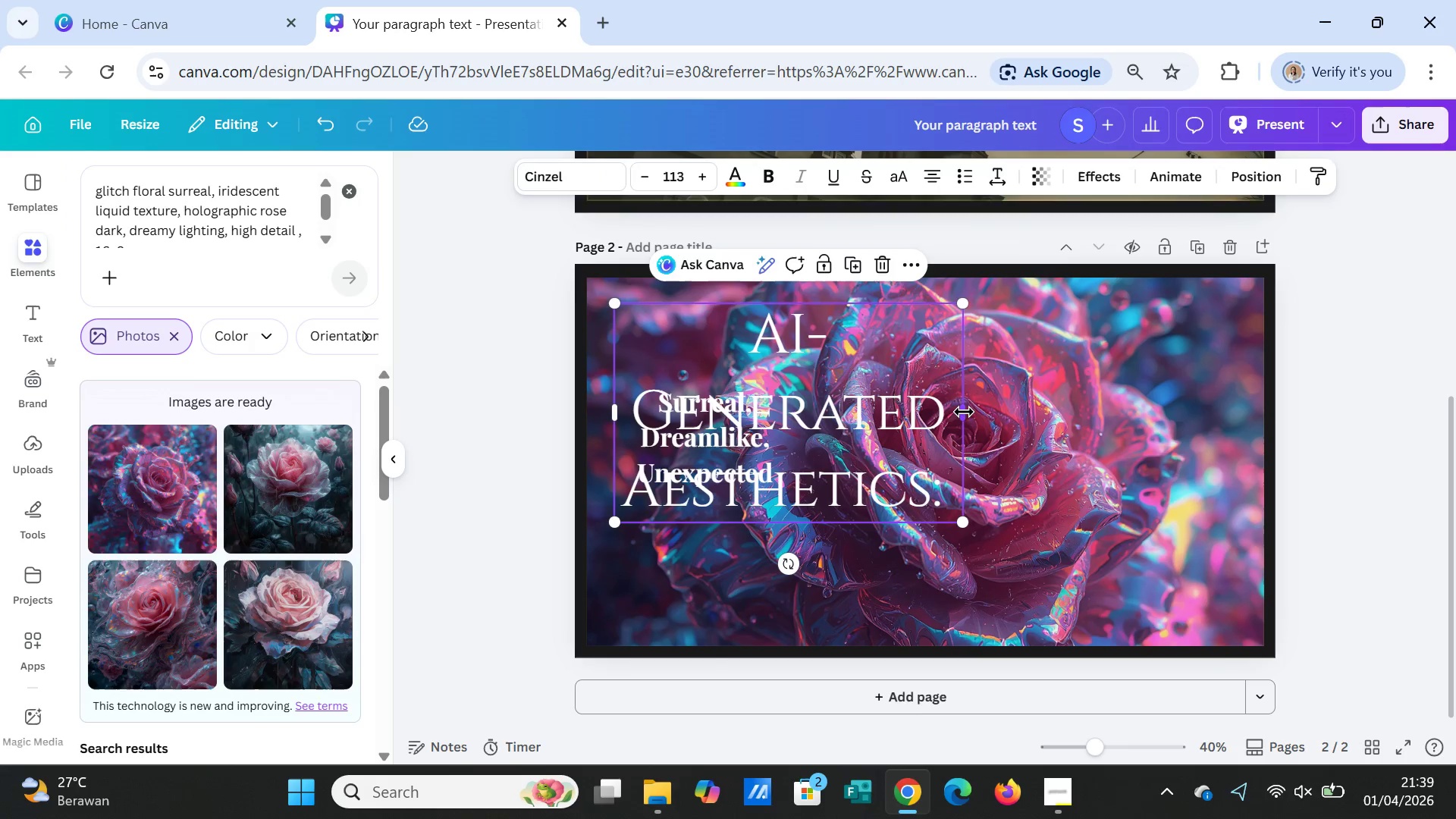 
left_click_drag(start_coordinate=[964, 412], to_coordinate=[1191, 369])
 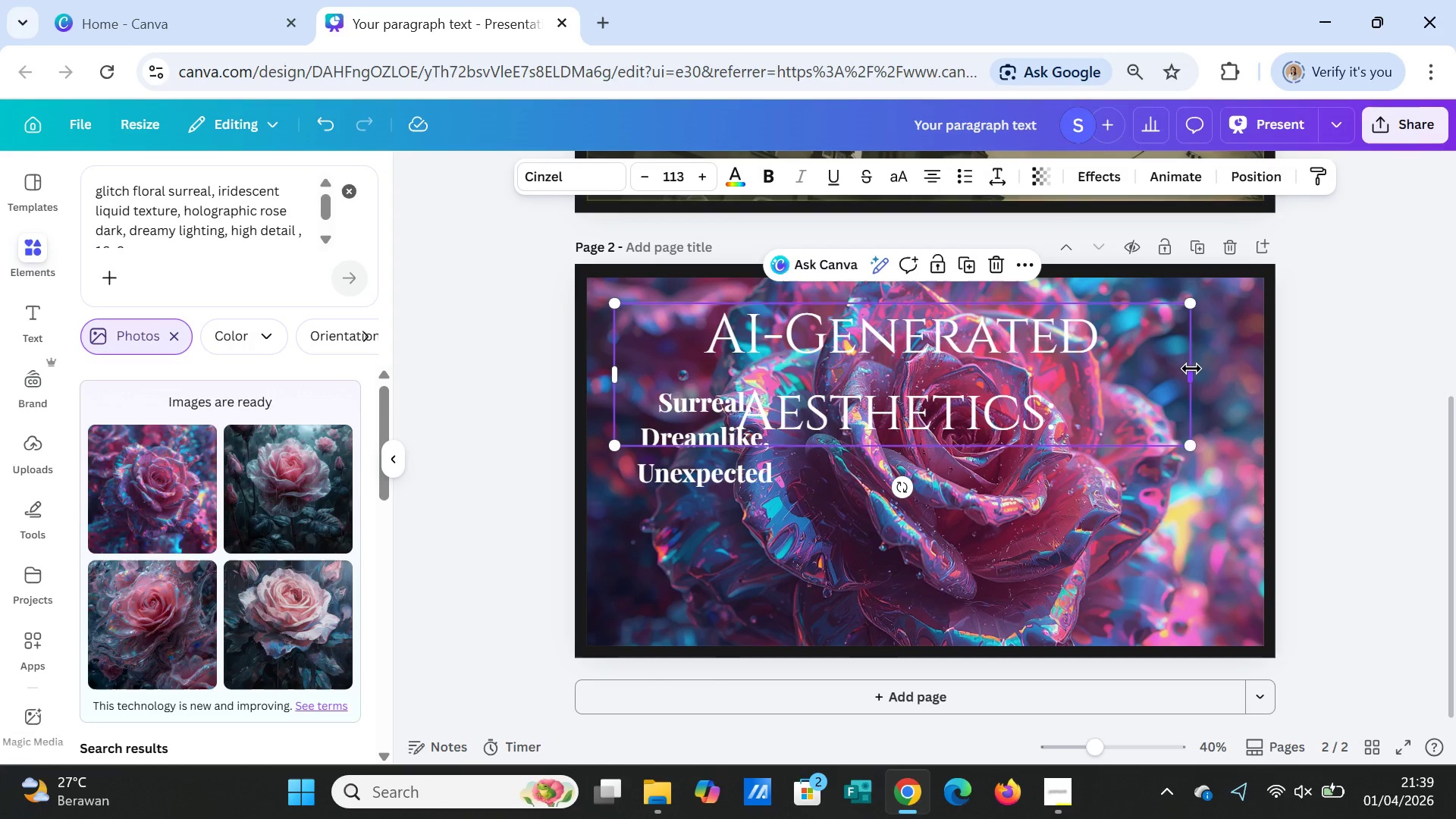 
wait(10.48)
 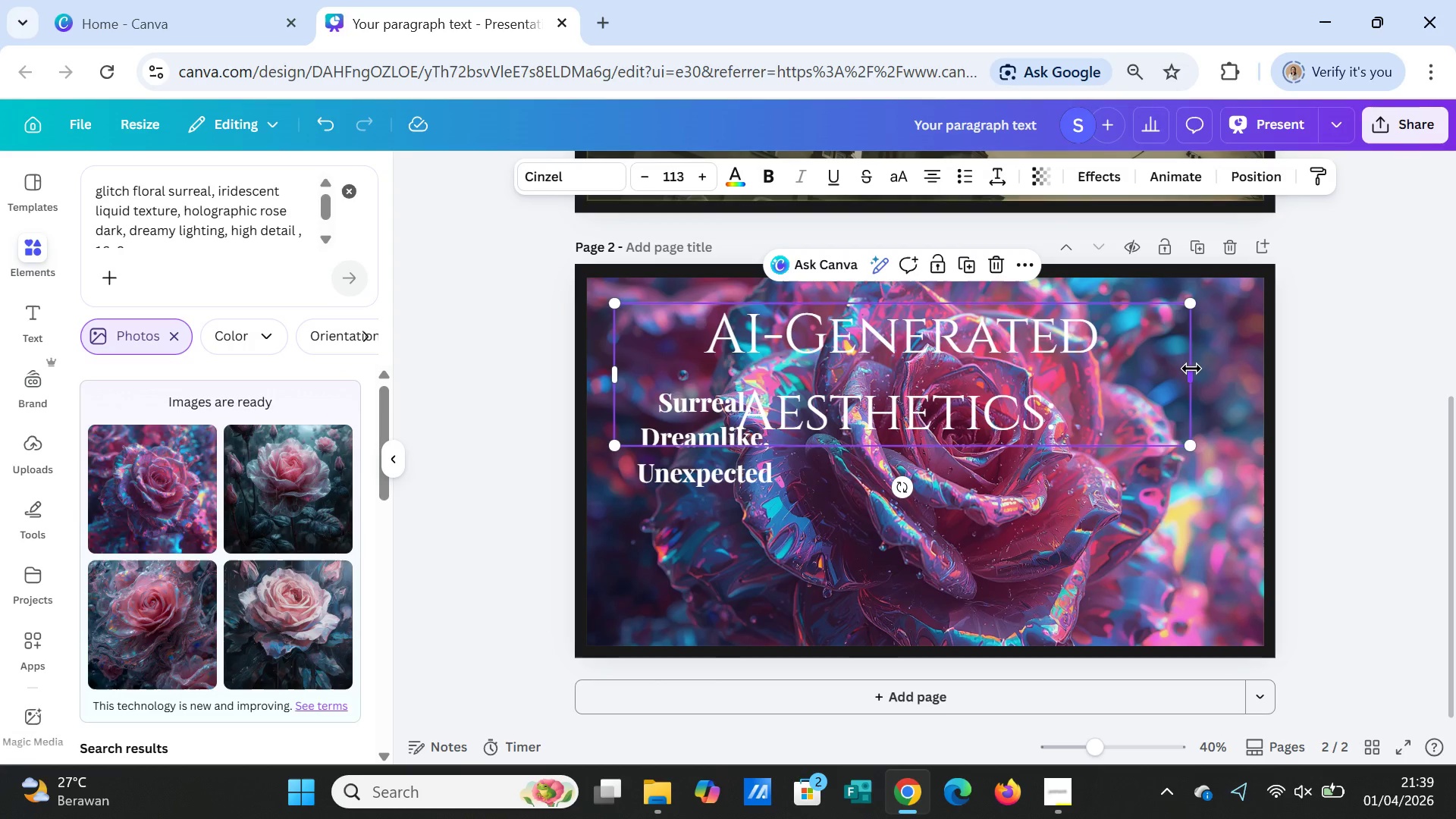 
left_click([1239, 442])
 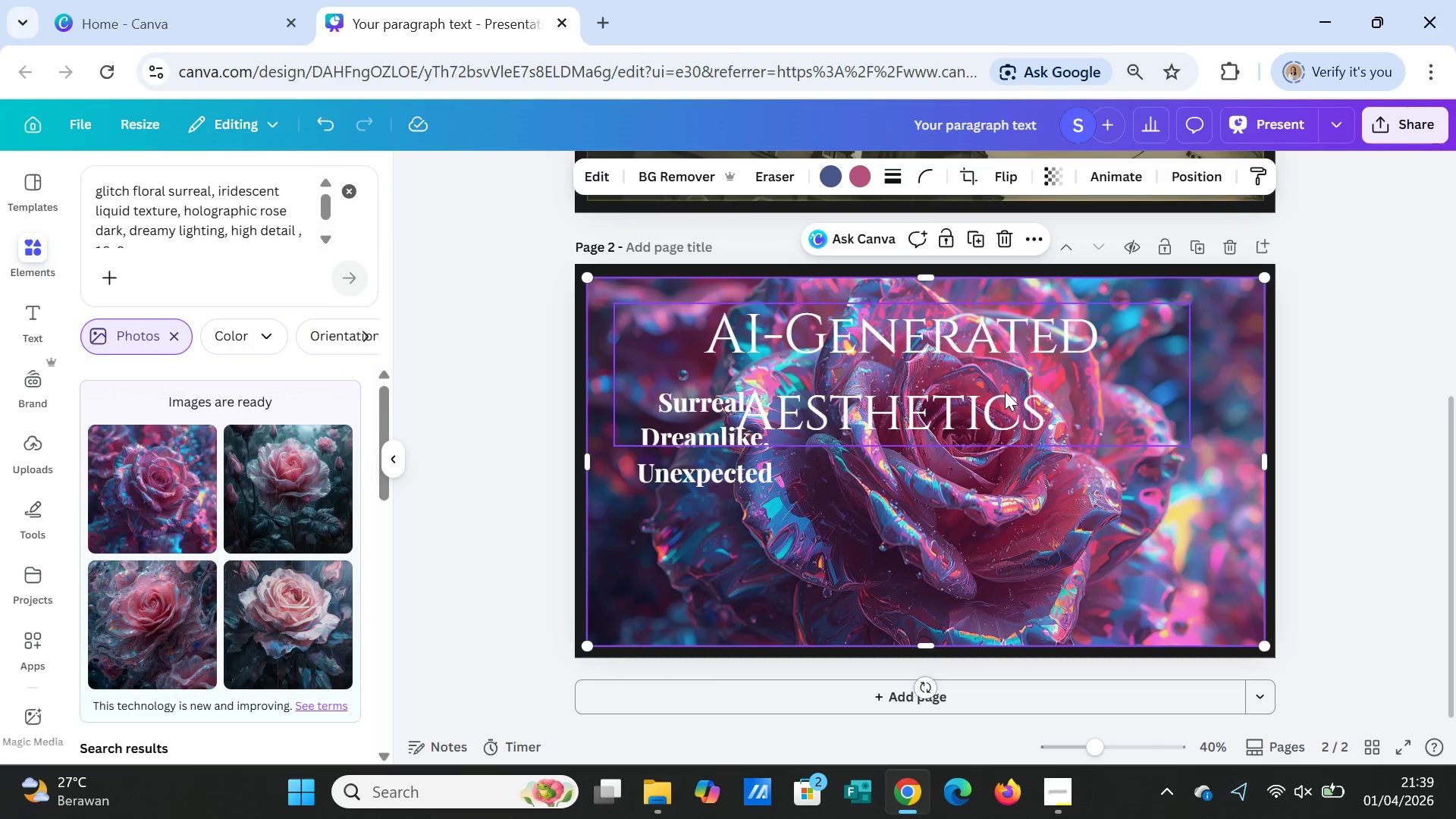 
left_click([1005, 391])
 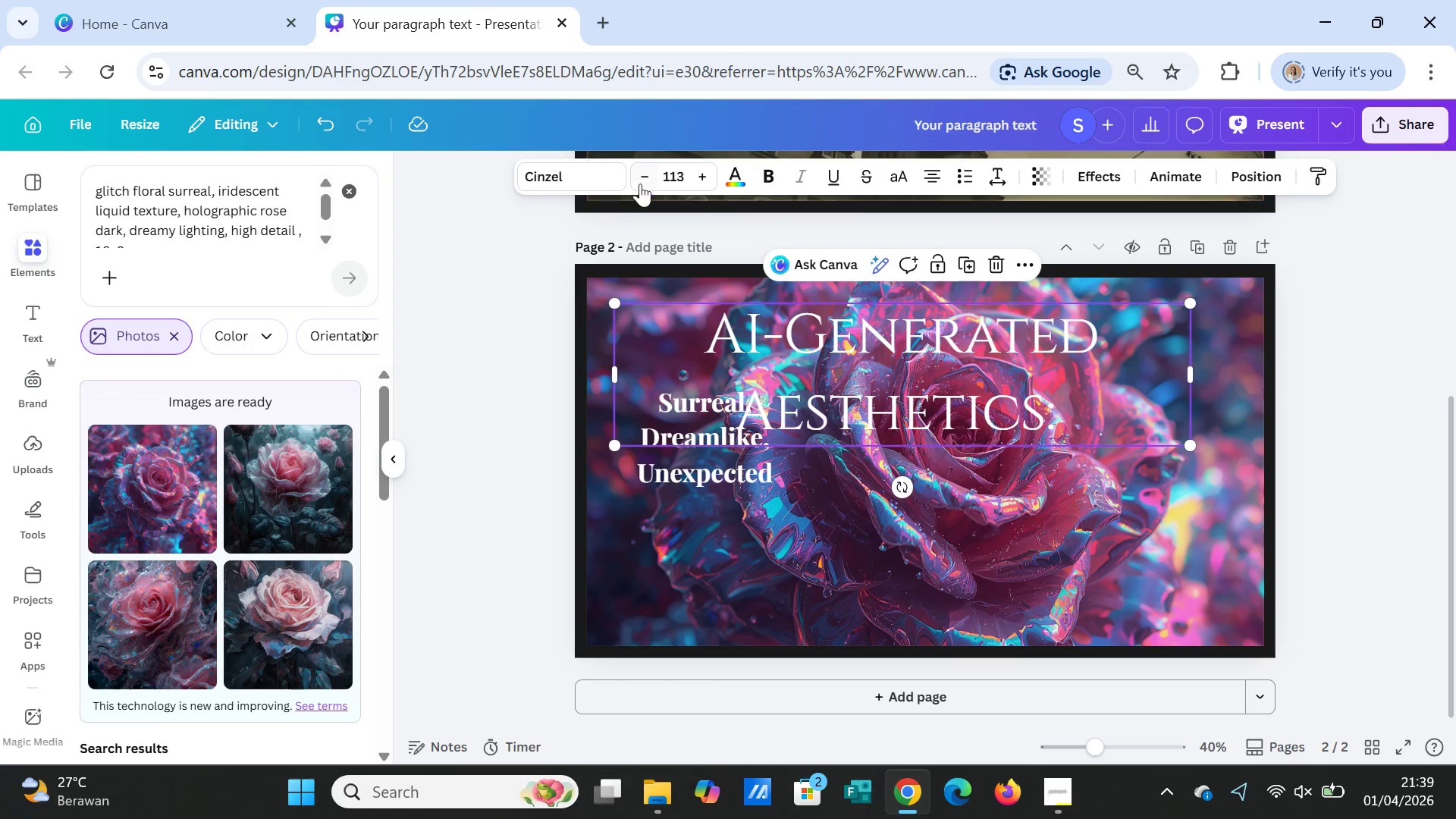 
double_click([640, 177])
 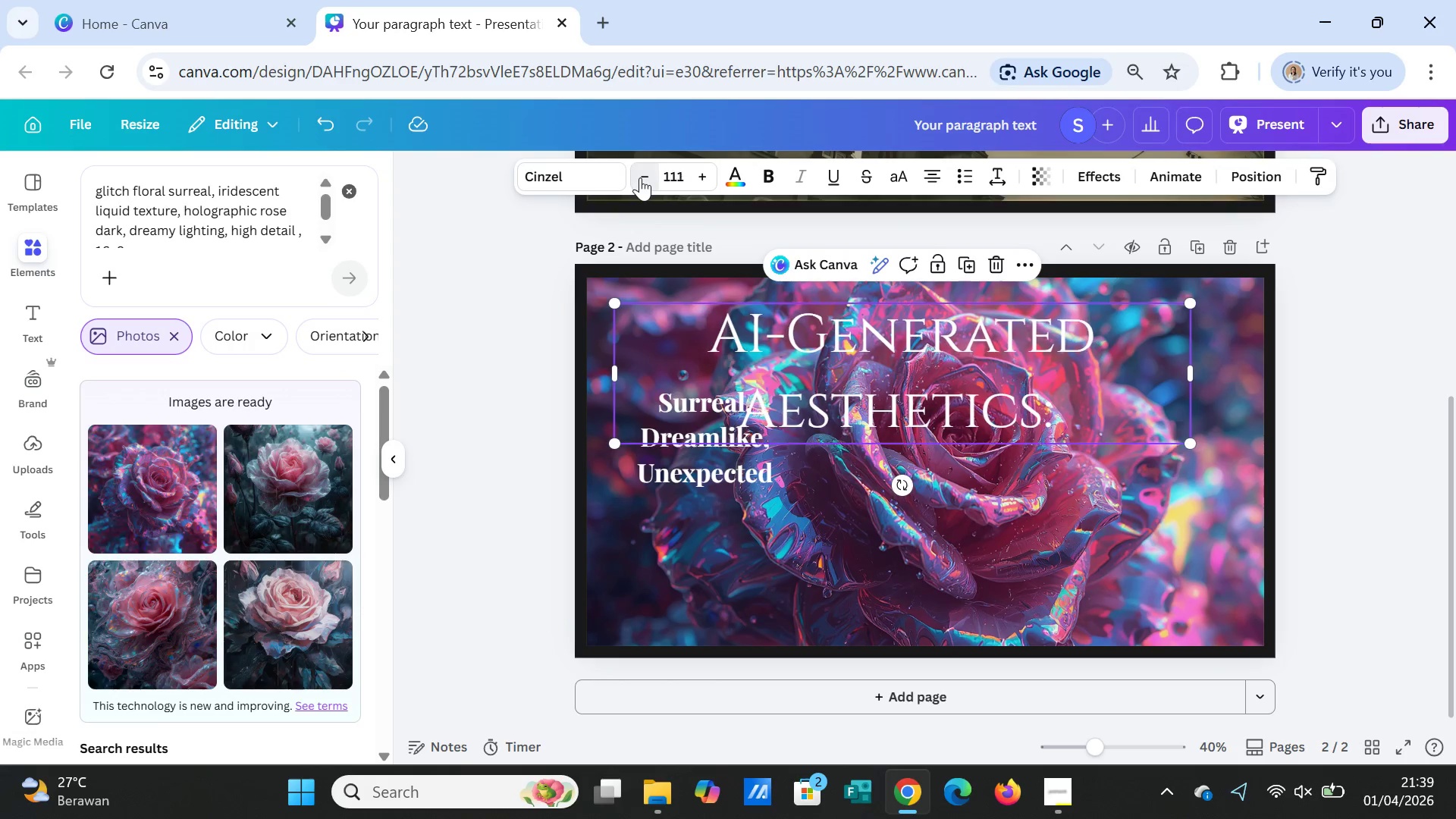 
triple_click([640, 177])
 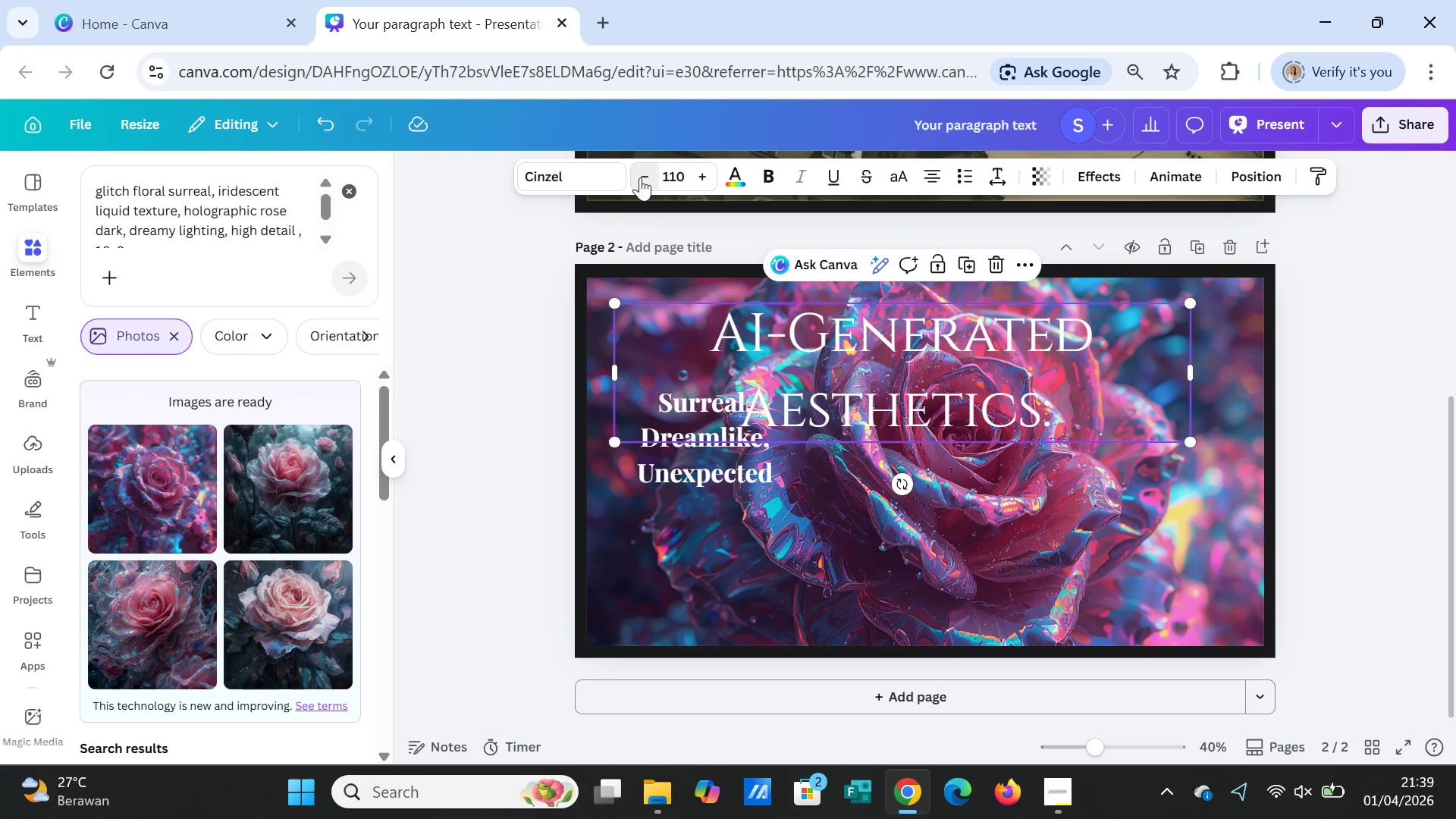 
triple_click([640, 177])
 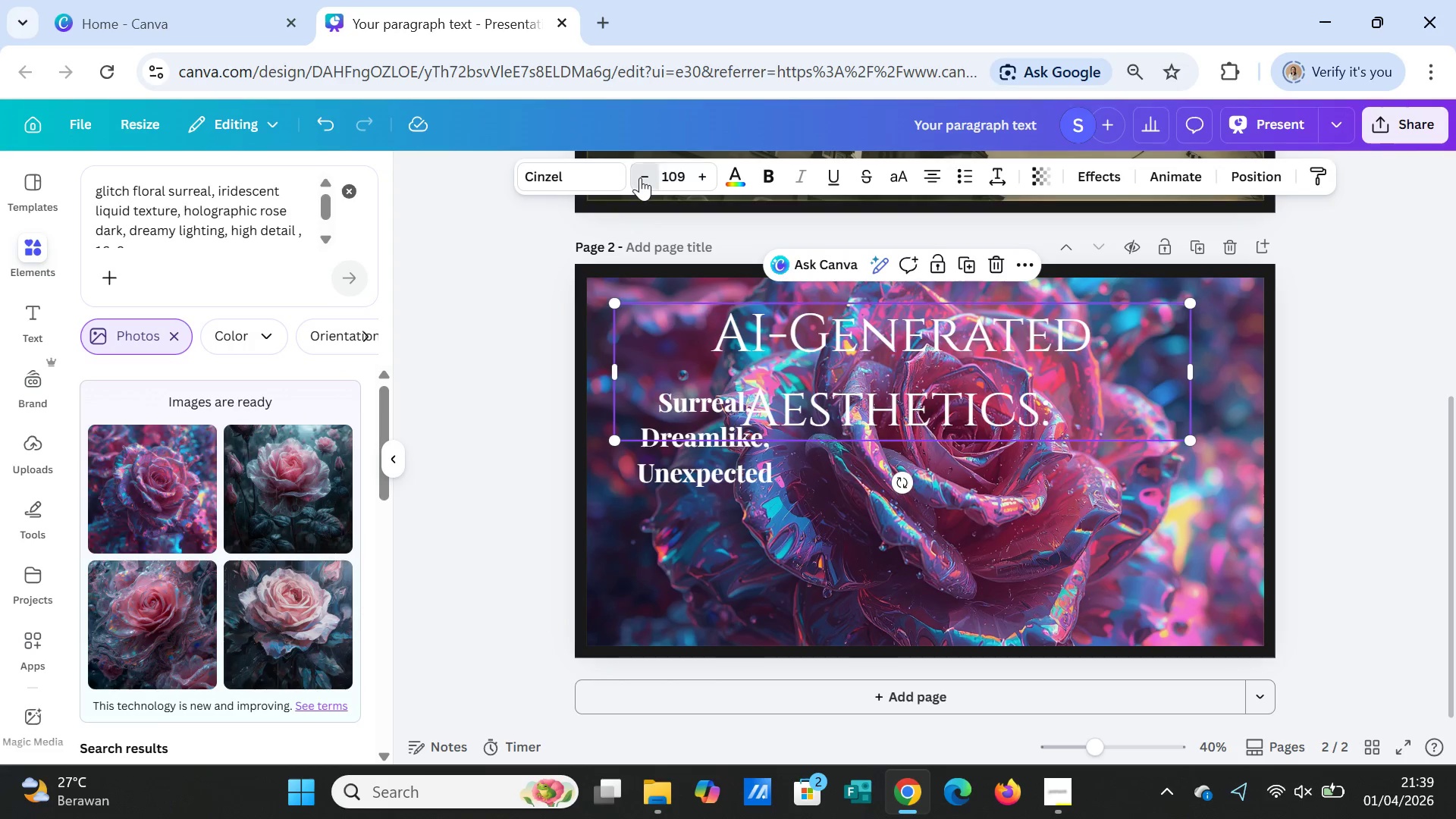 
triple_click([640, 177])
 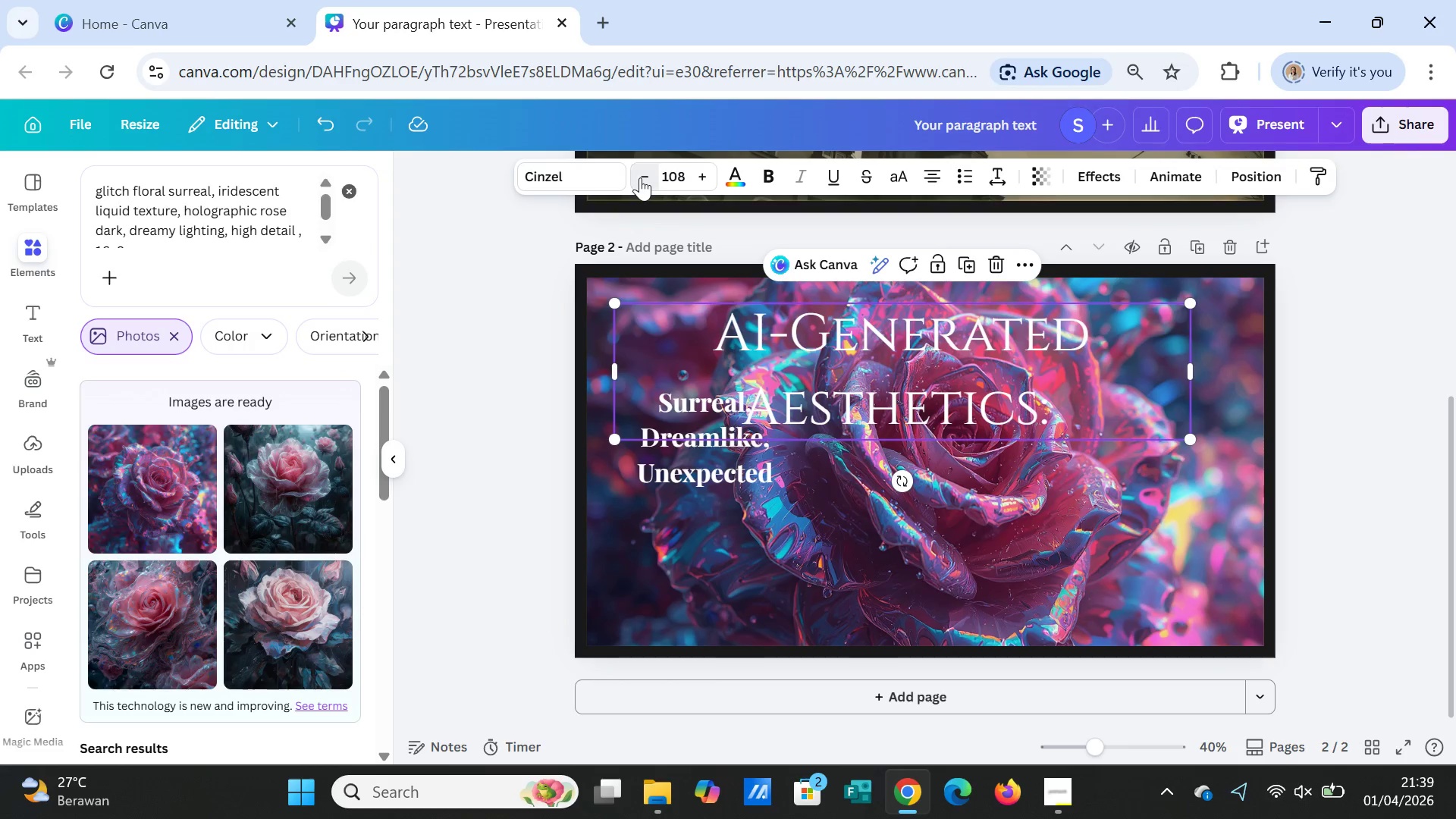 
triple_click([640, 177])
 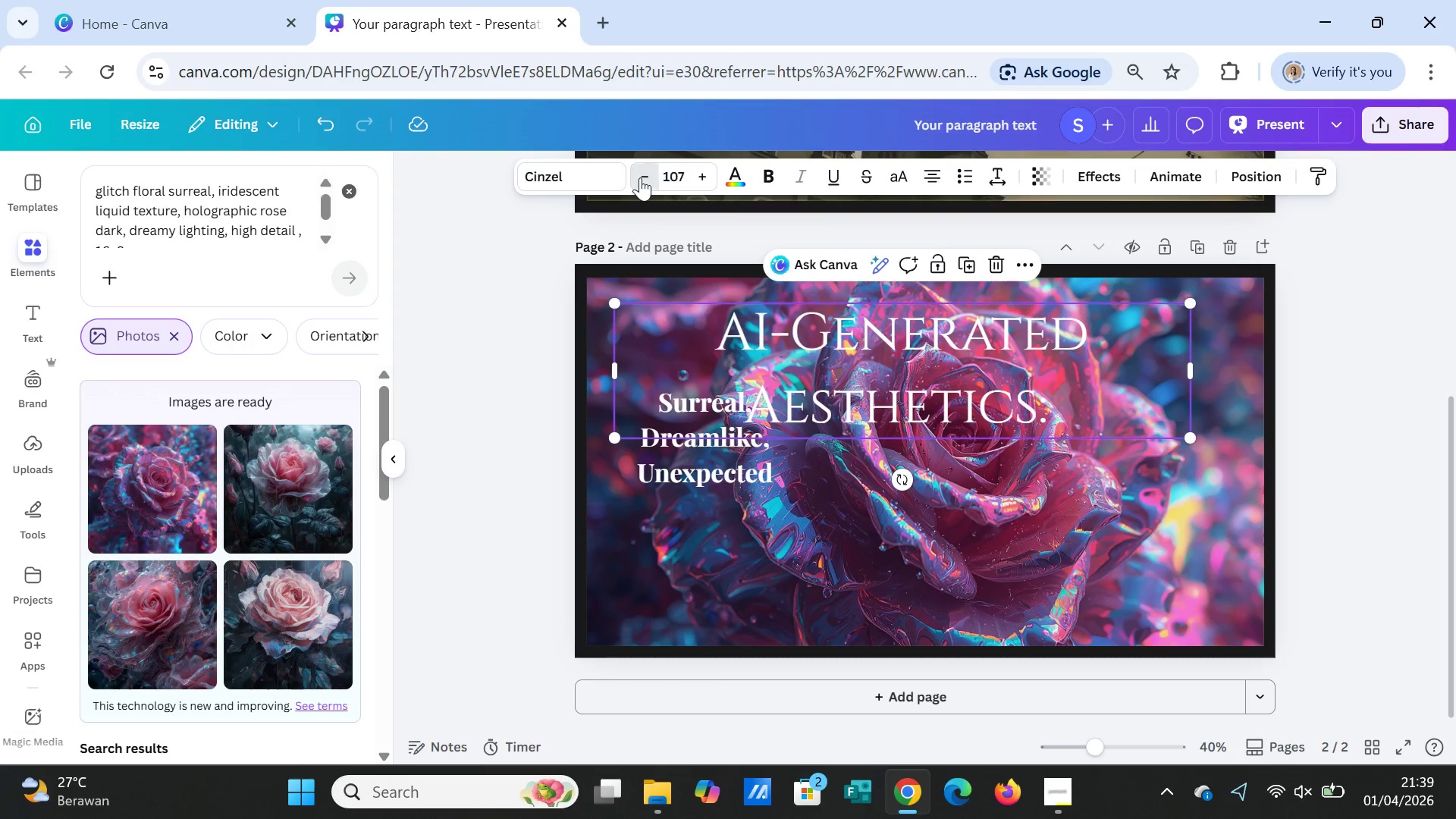 
triple_click([640, 177])
 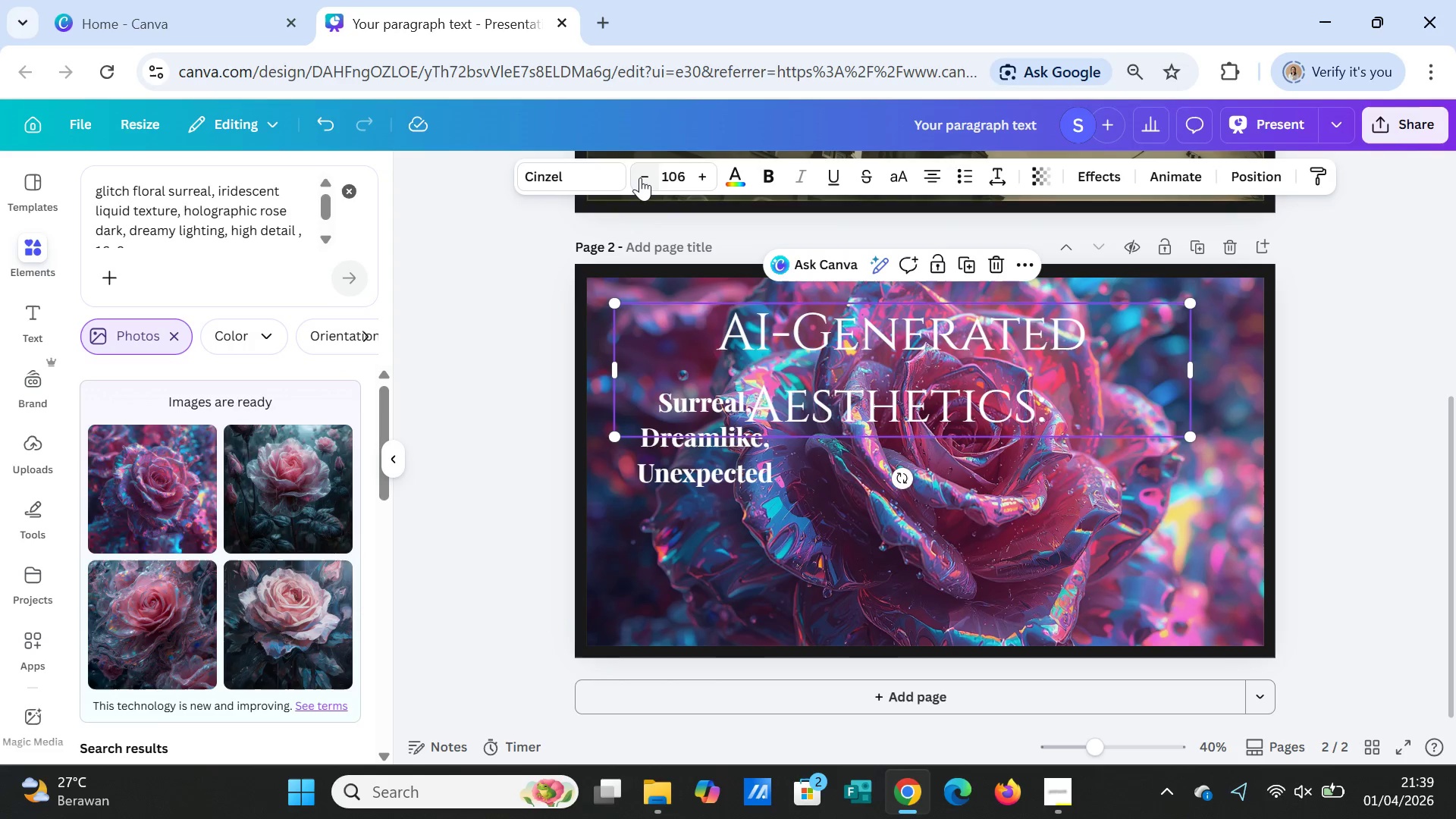 
triple_click([640, 177])
 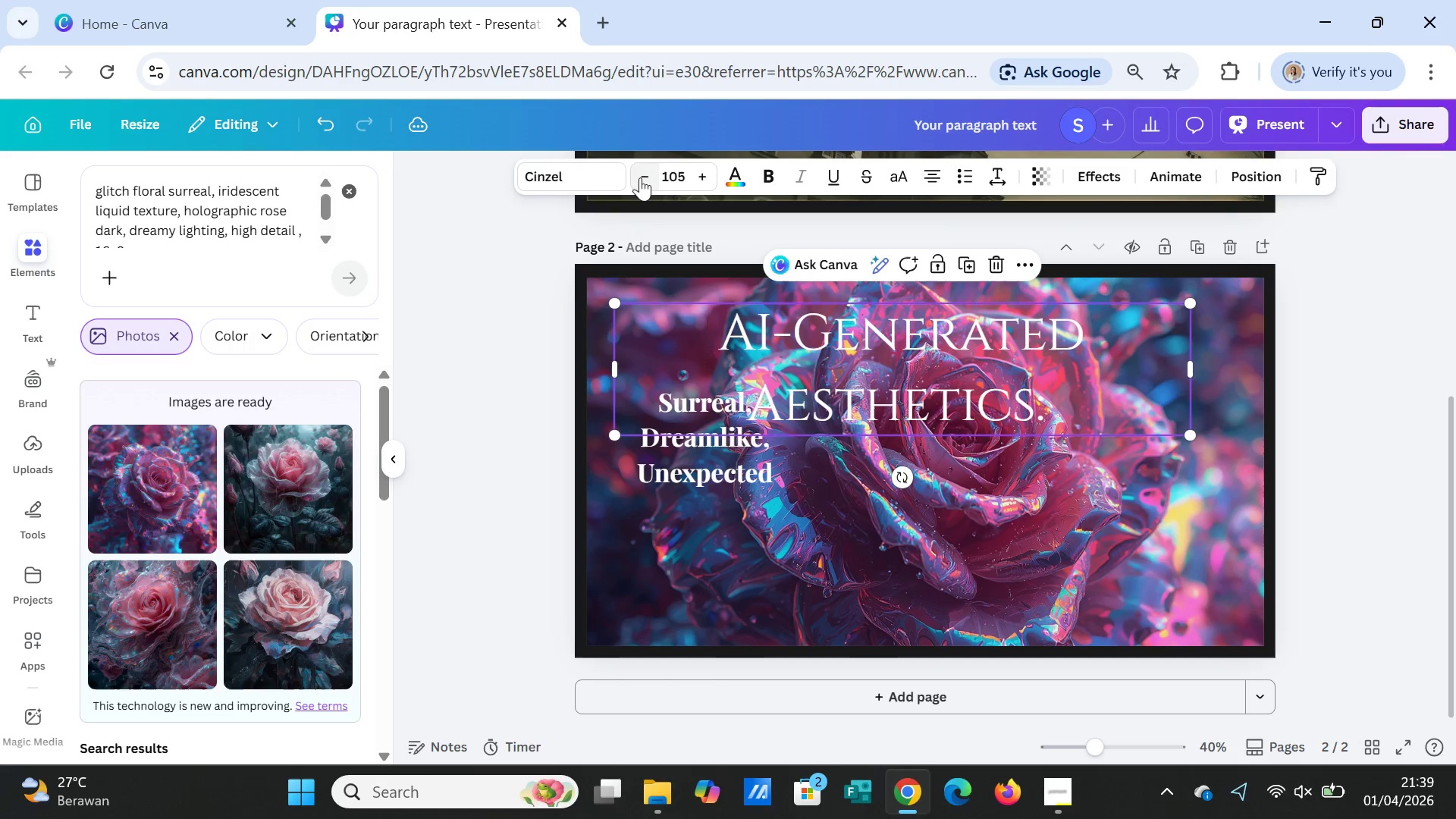 
triple_click([640, 177])
 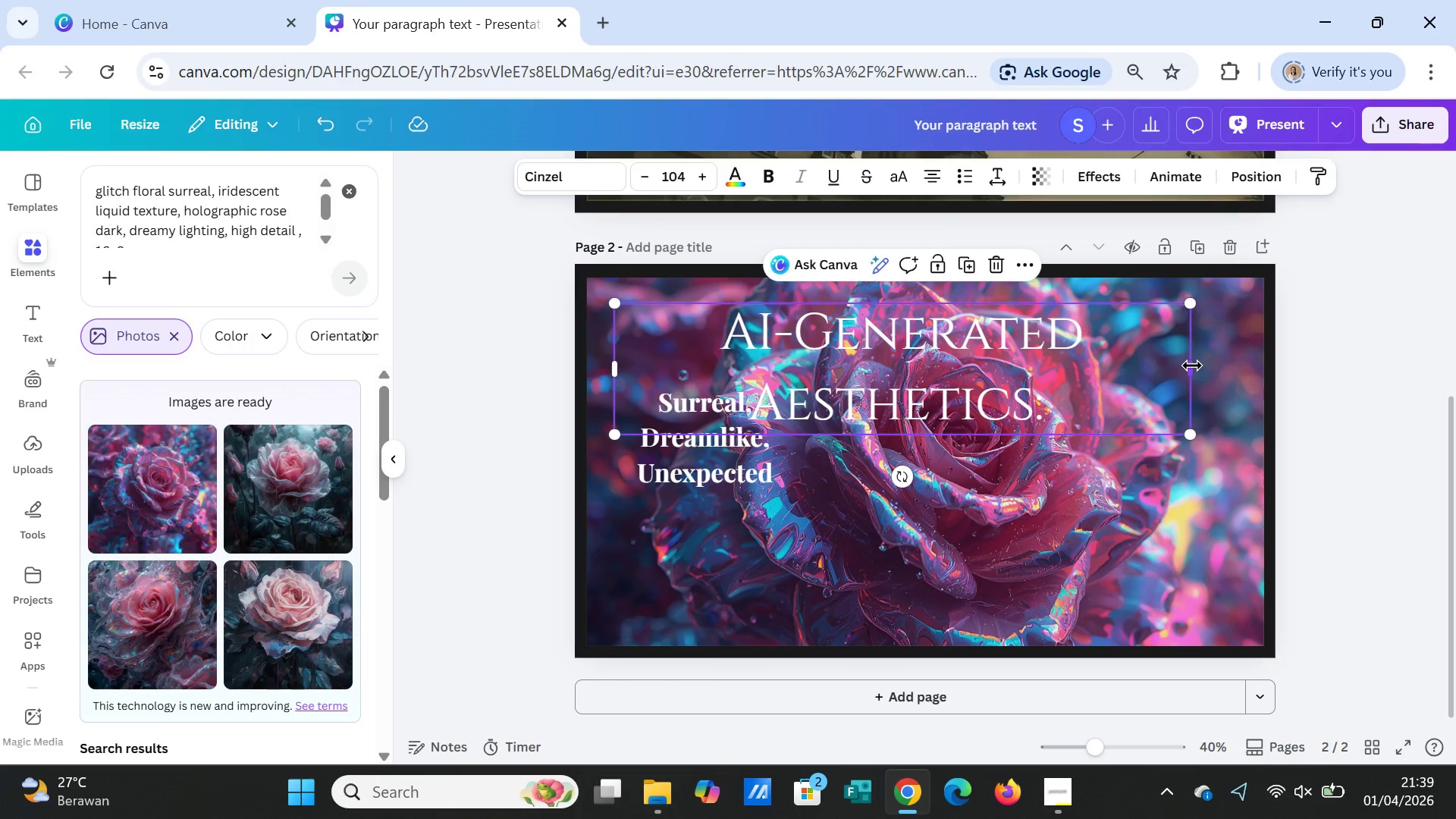 
left_click_drag(start_coordinate=[1192, 366], to_coordinate=[995, 351])
 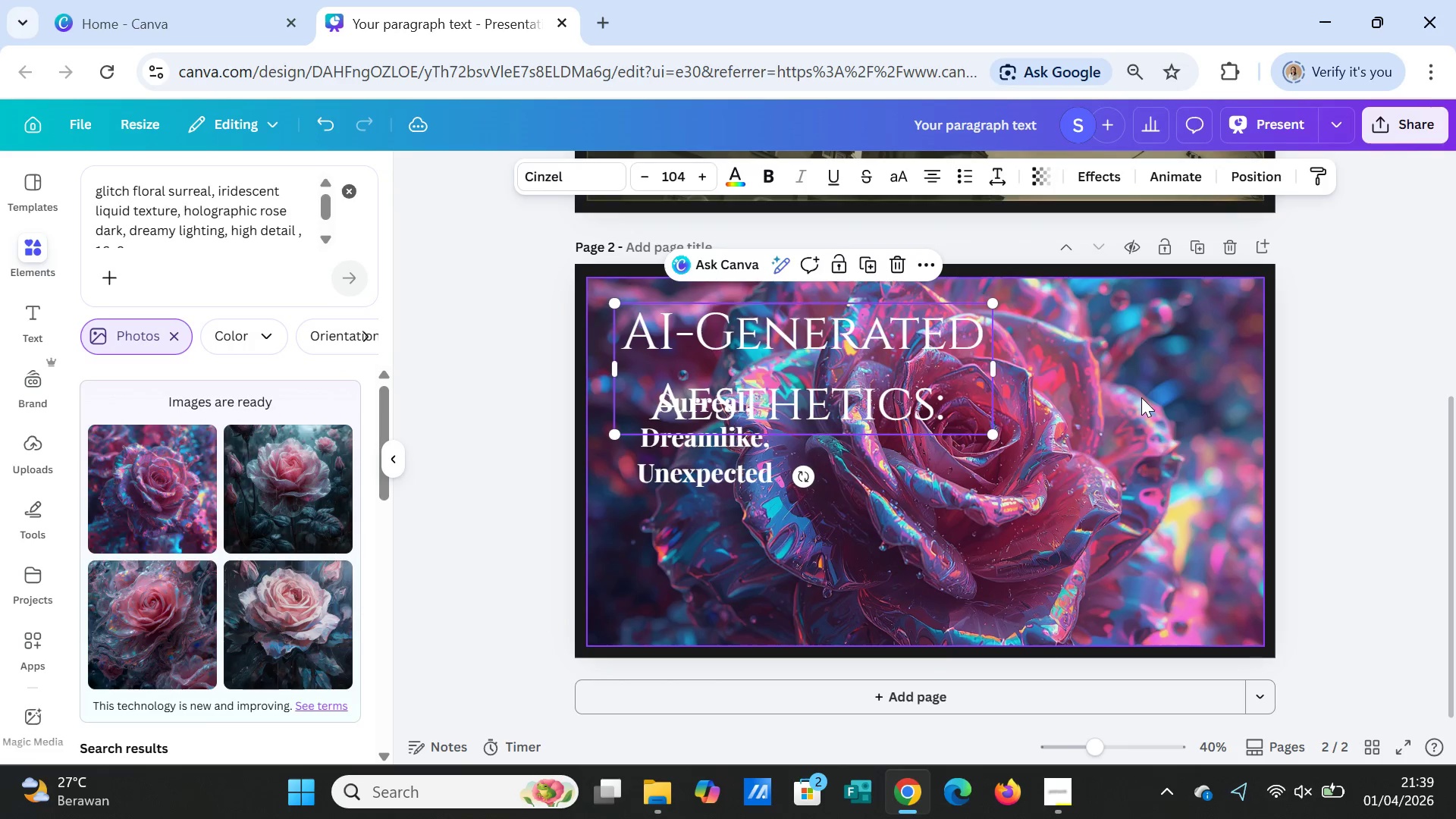 
left_click([1141, 397])
 